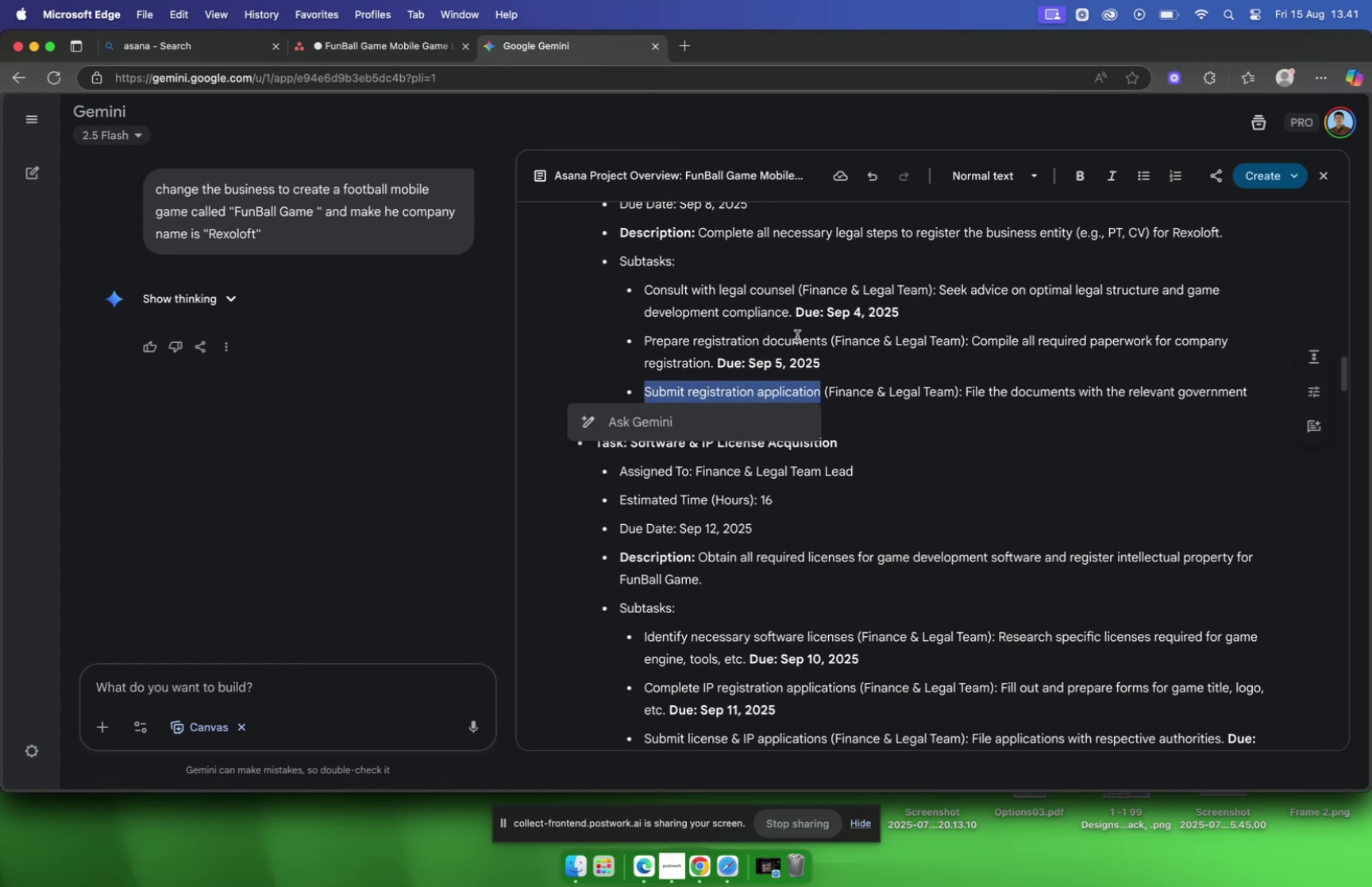 
key(Meta+C)
 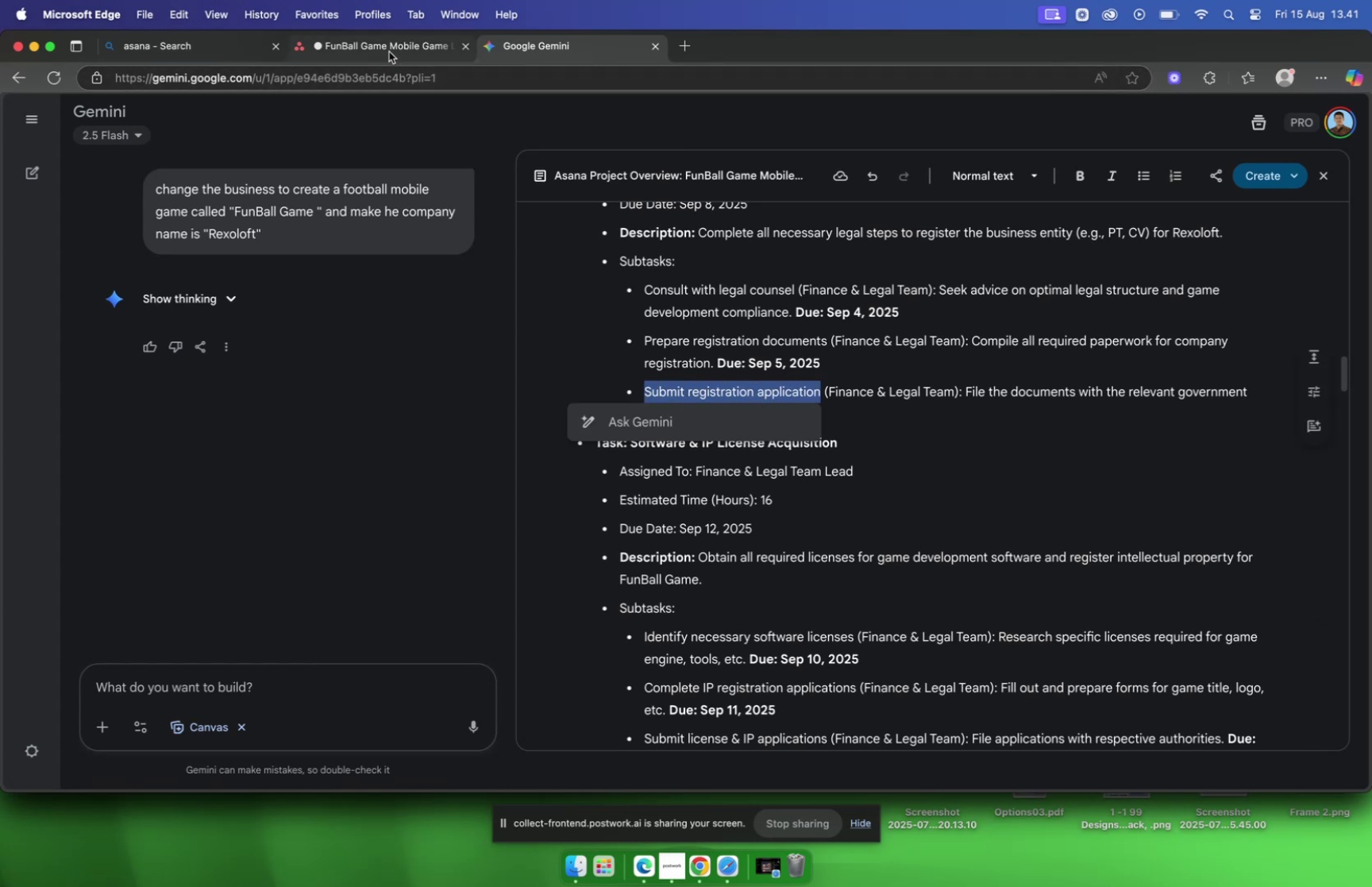 
left_click([389, 52])
 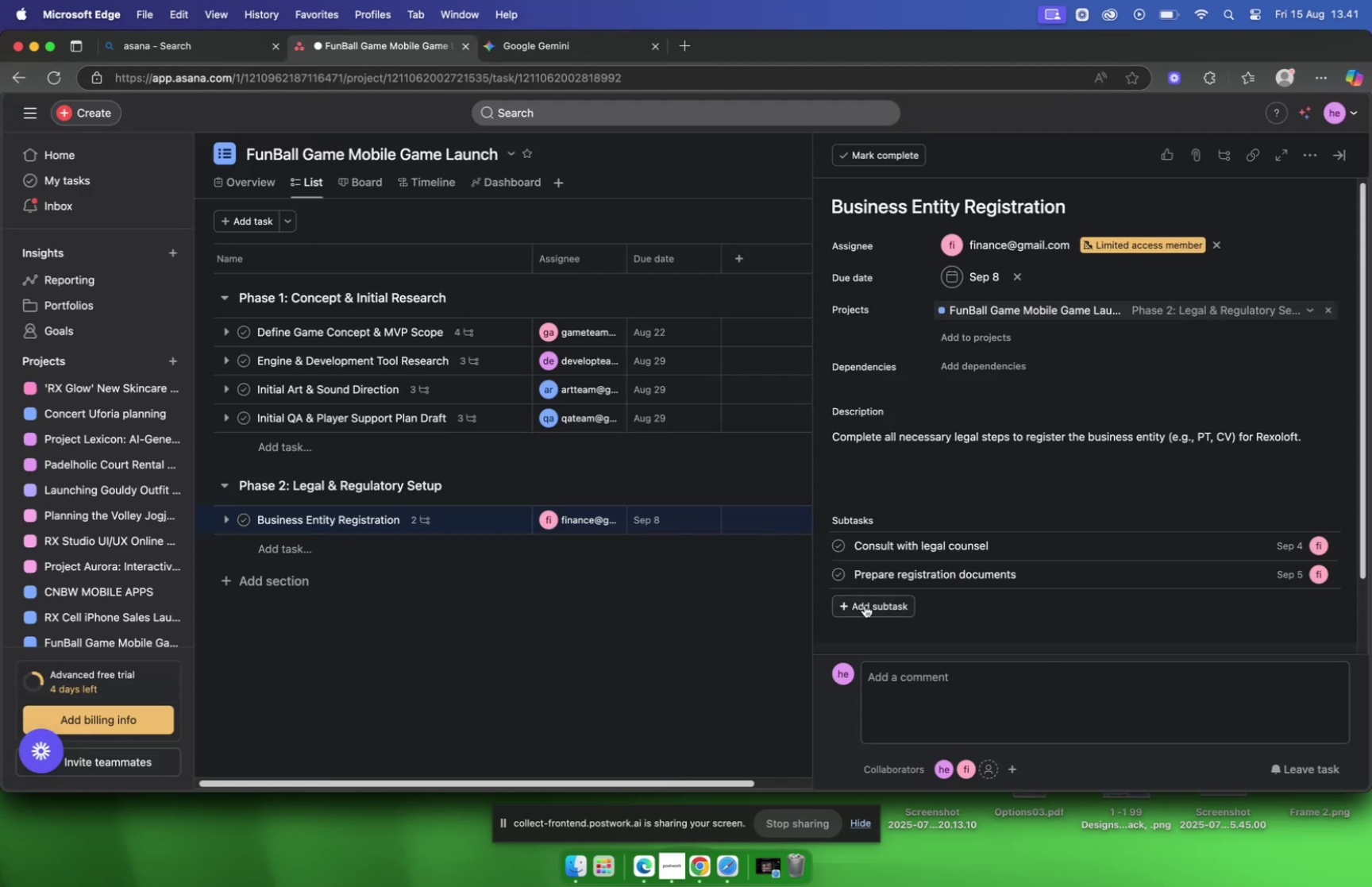 
key(Meta+V)
 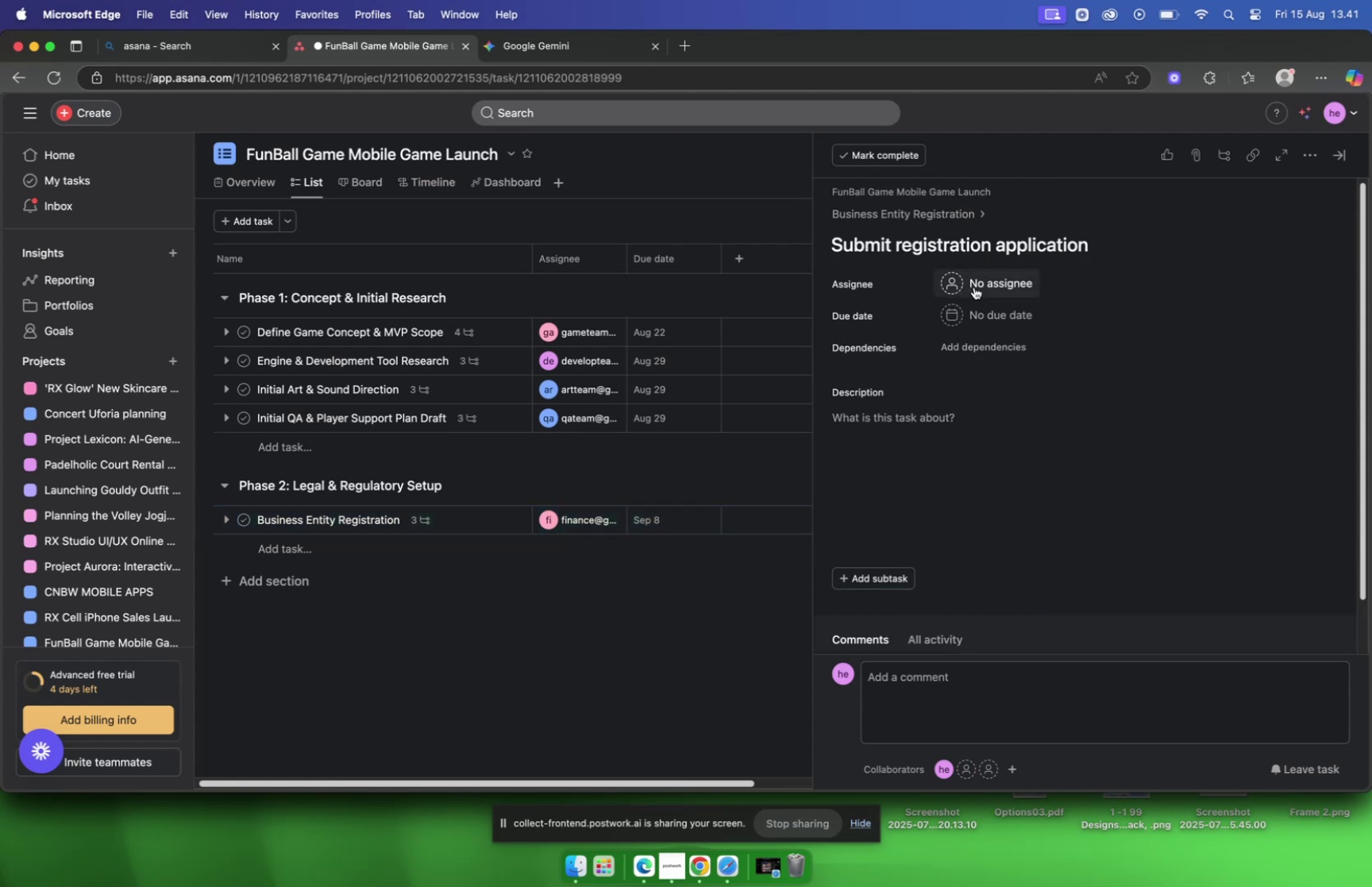 
left_click([983, 289])
 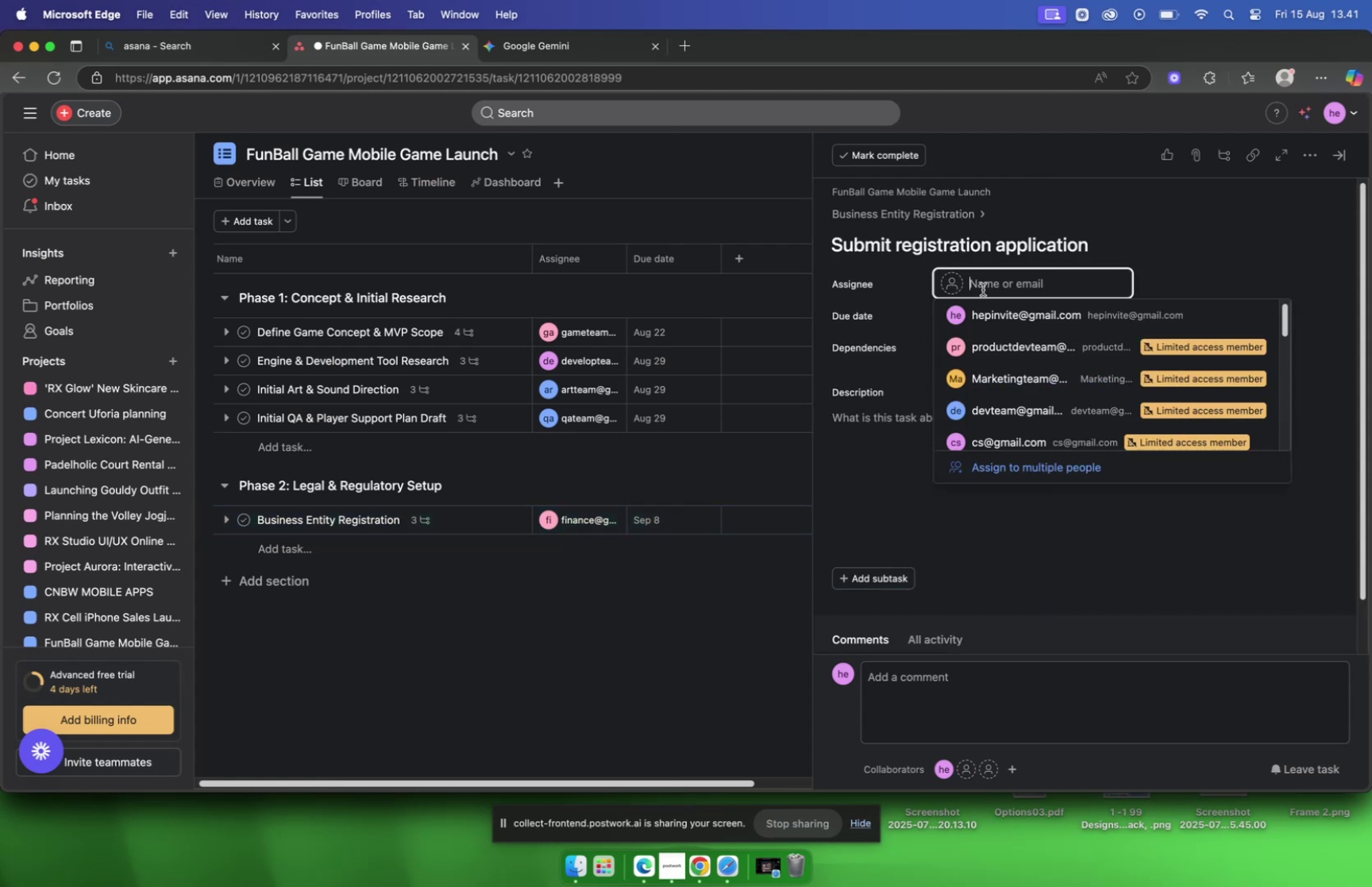 
type(finan)
 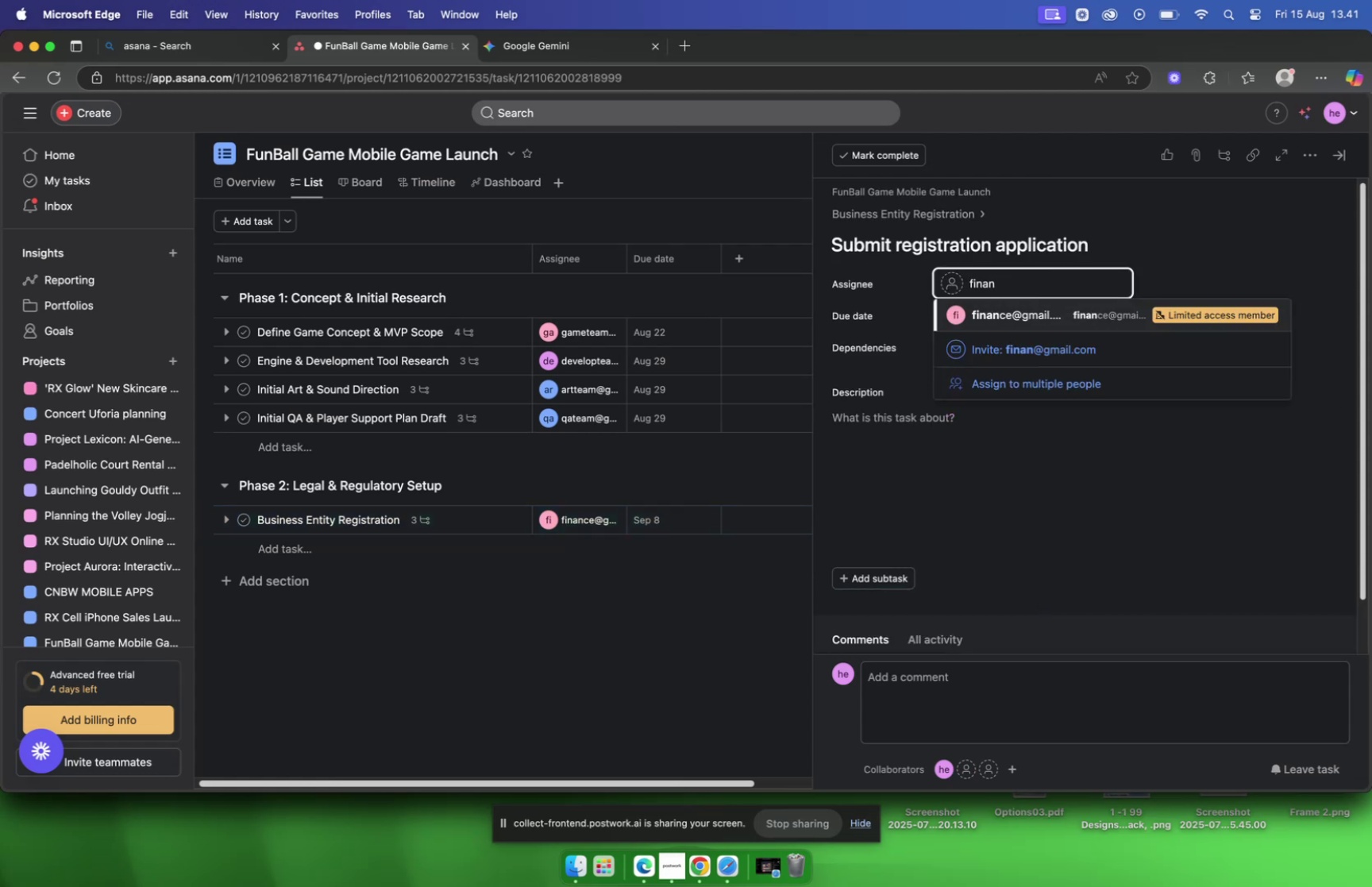 
key(Enter)
 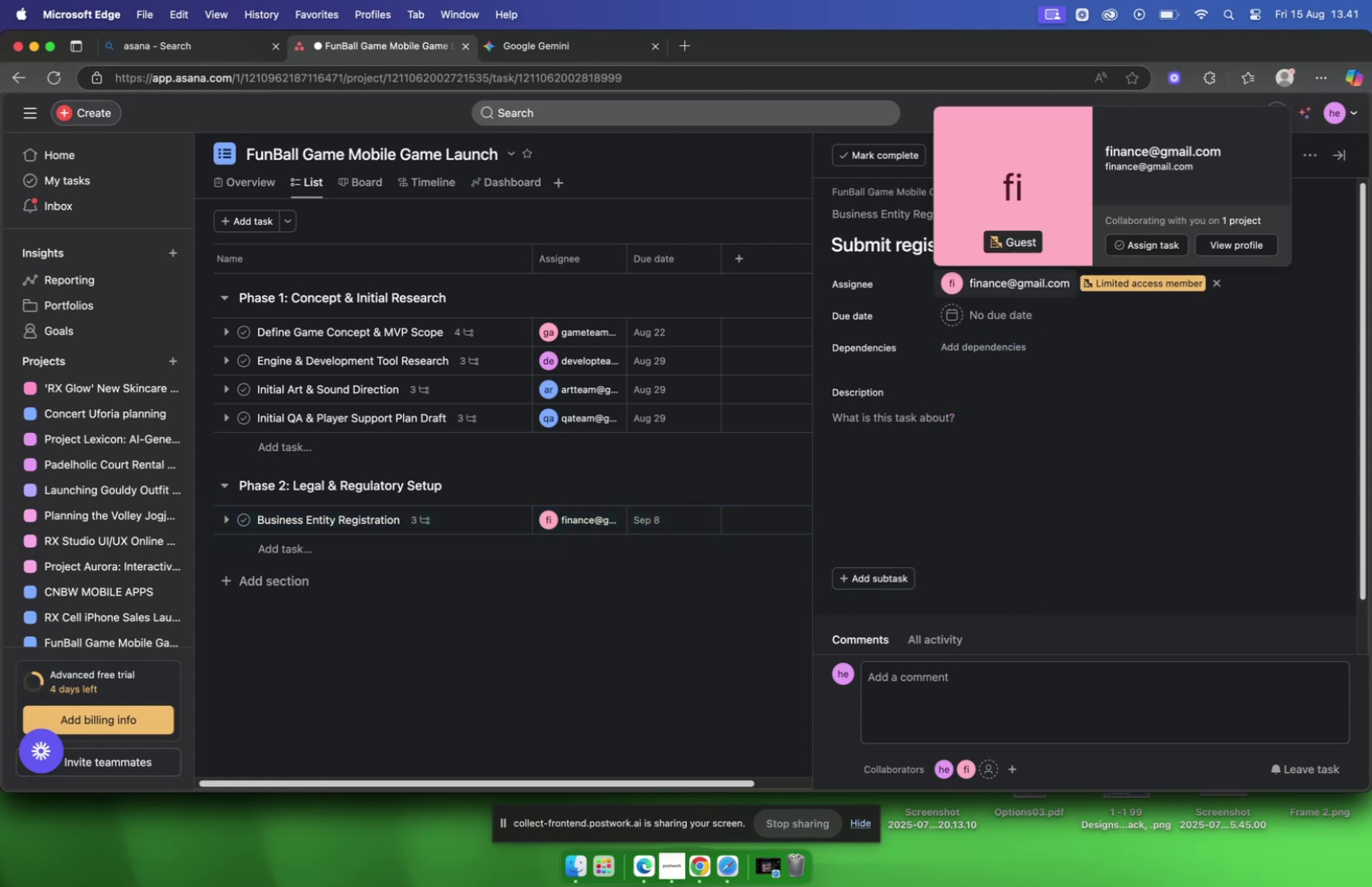 
left_click([997, 311])
 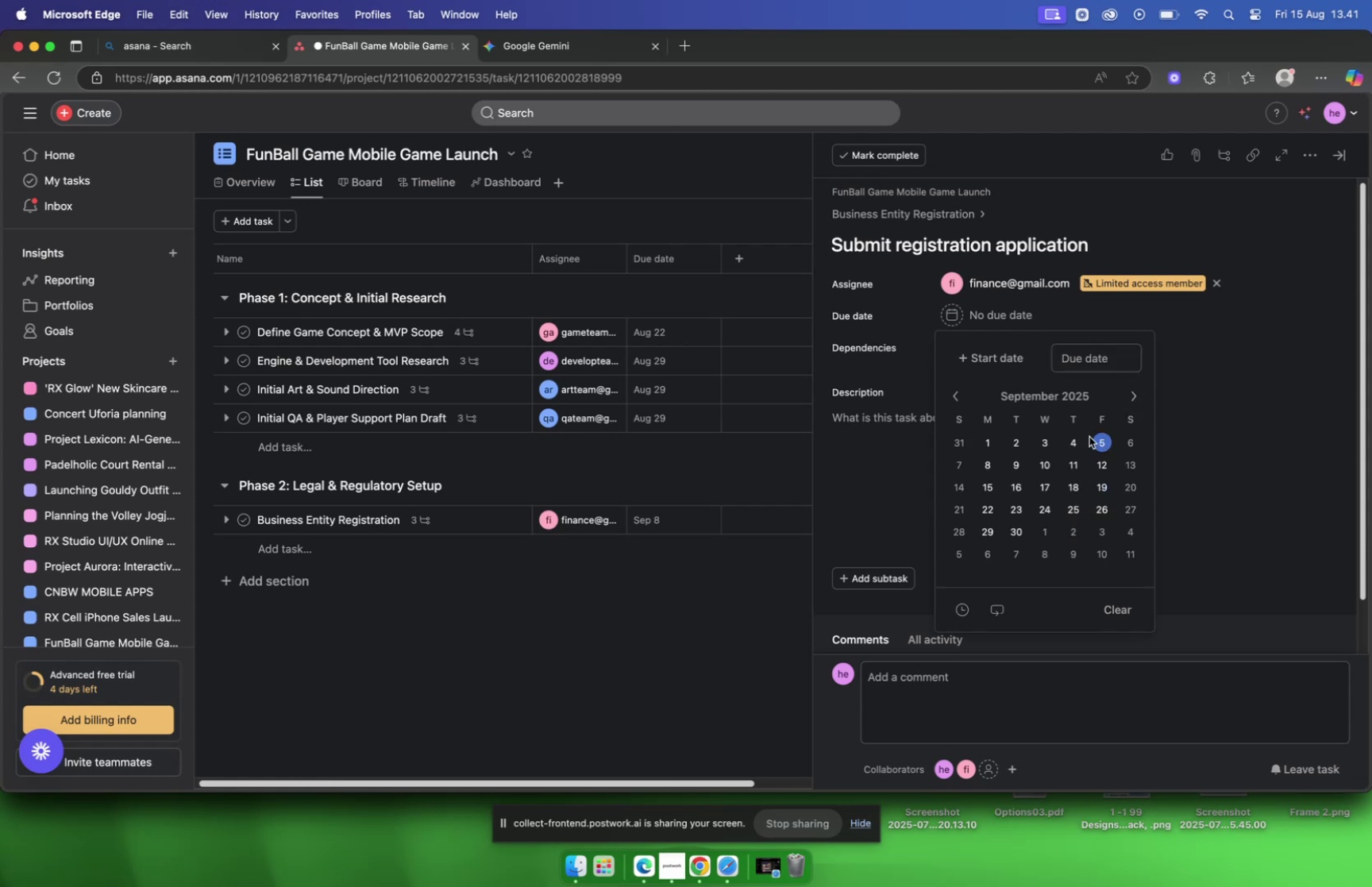 
wait(5.71)
 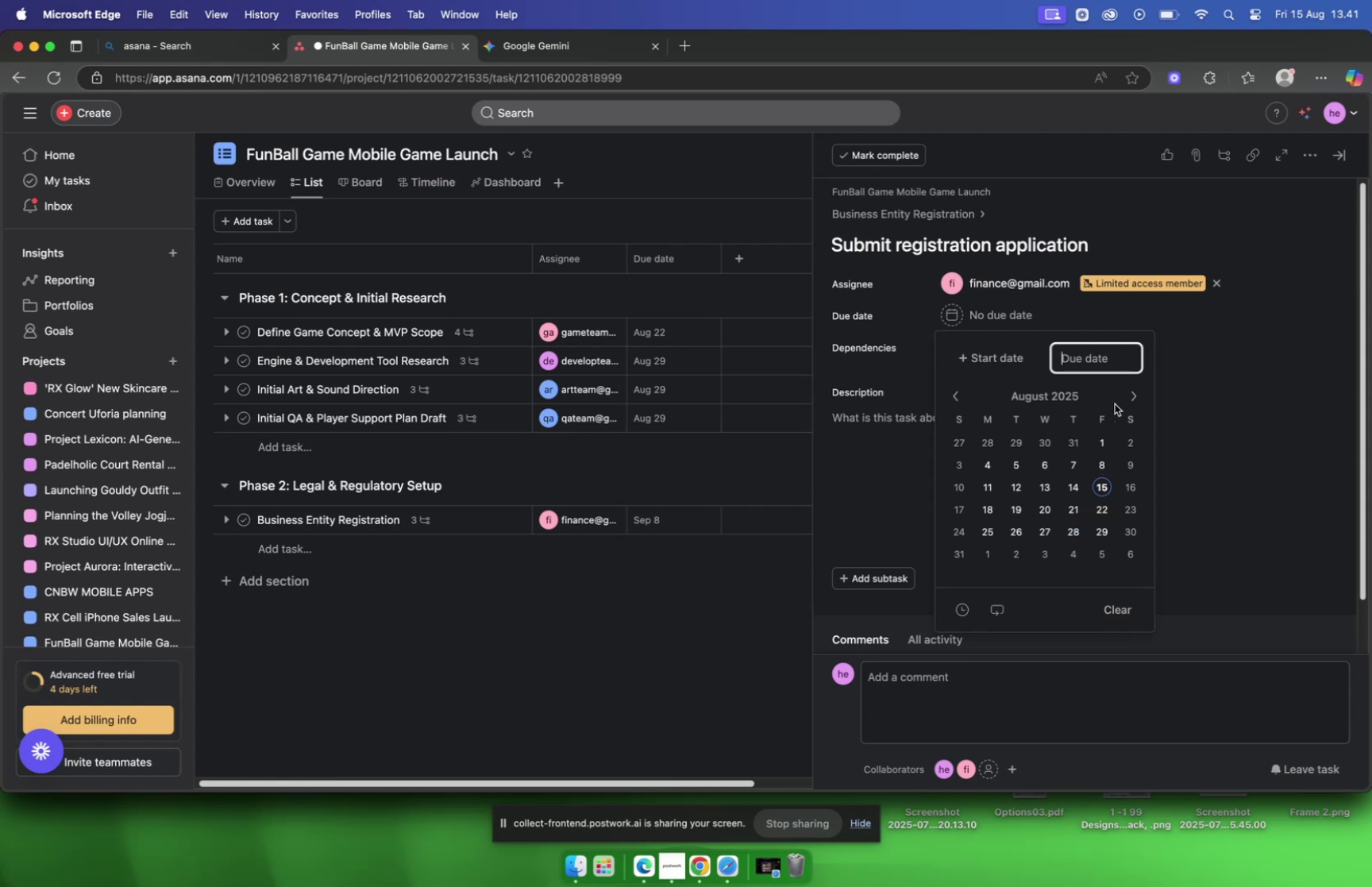 
right_click([1089, 436])
 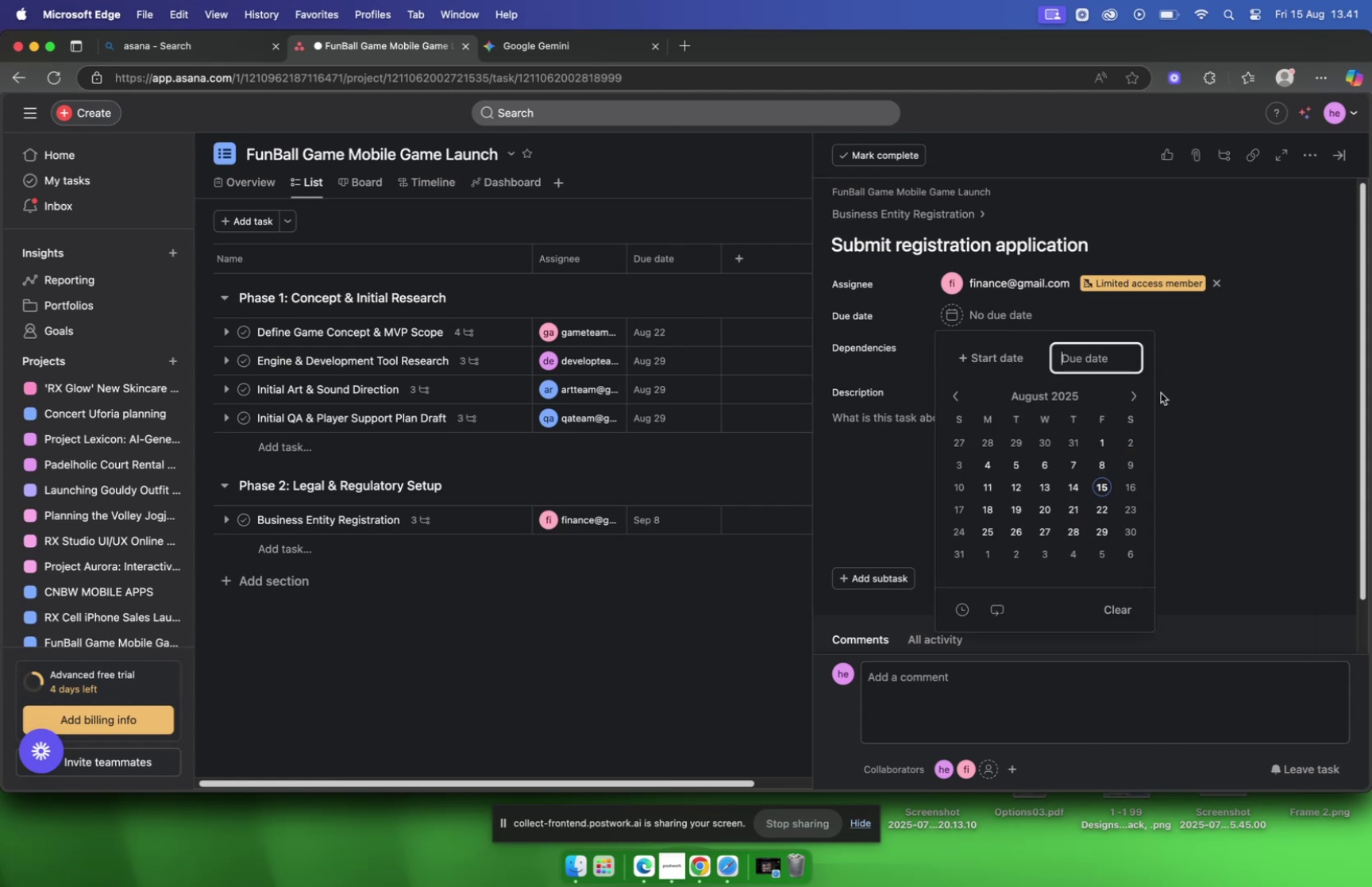 
left_click([1125, 402])
 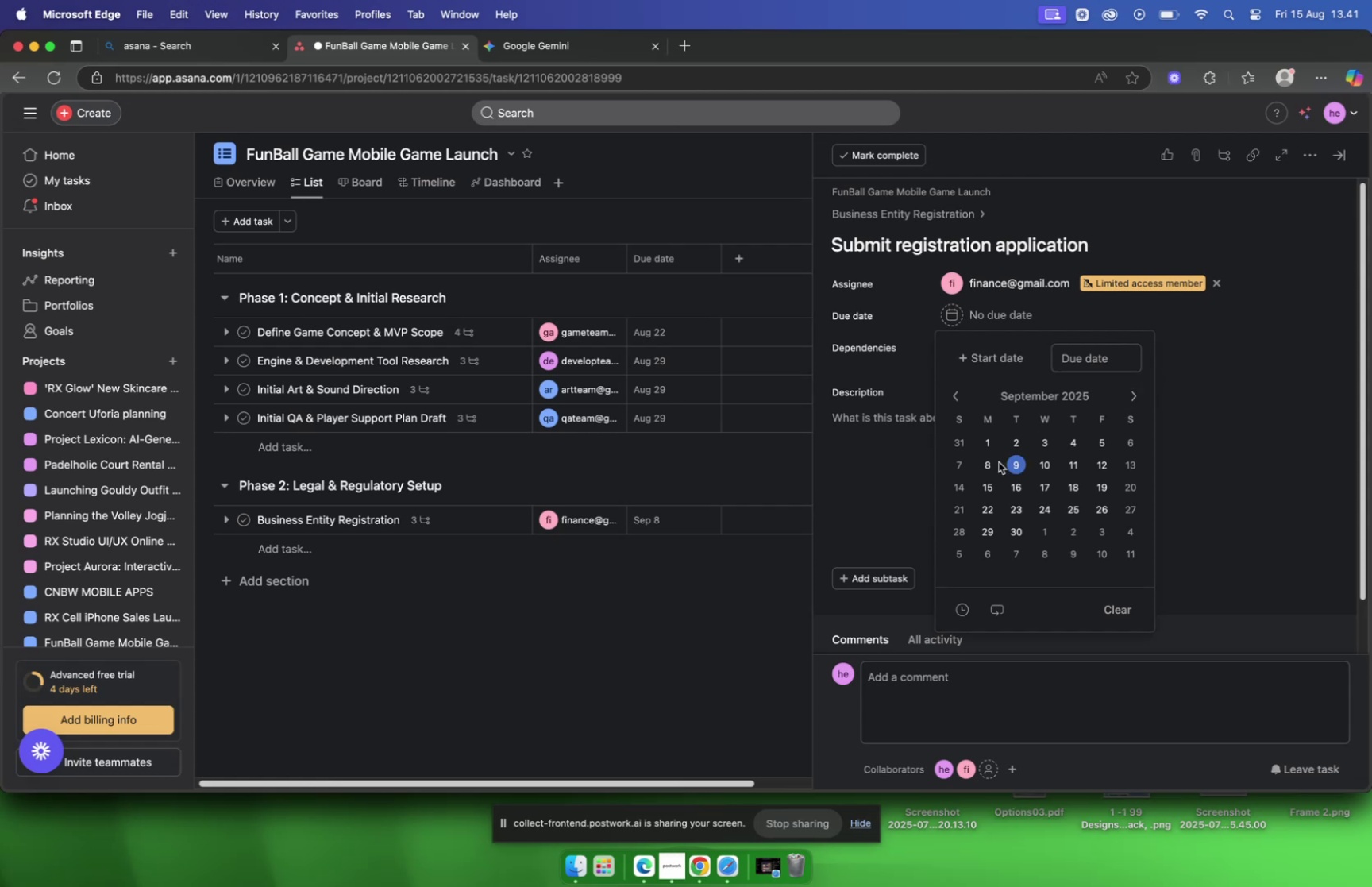 
left_click([993, 462])
 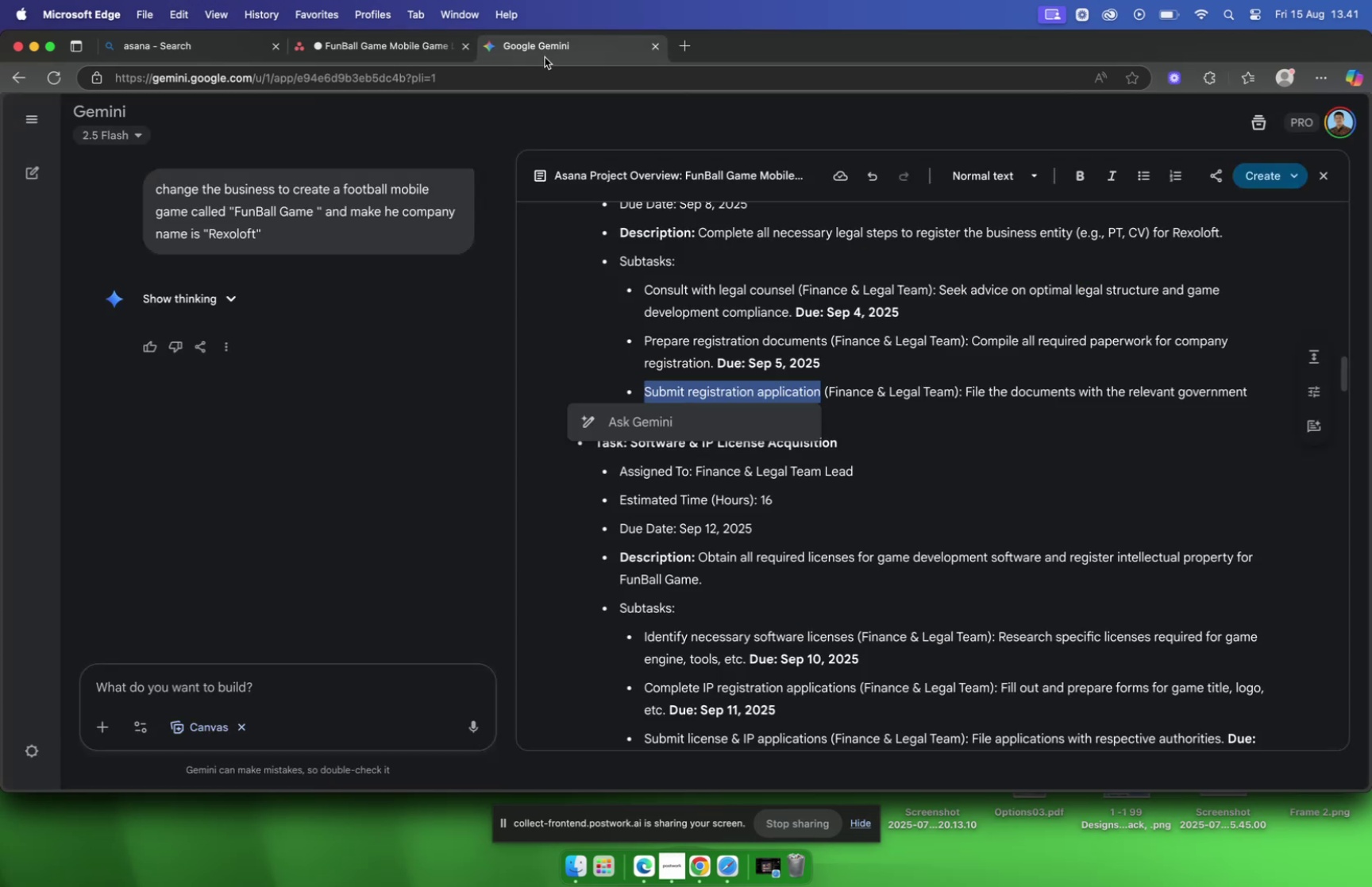 
left_click([935, 403])
 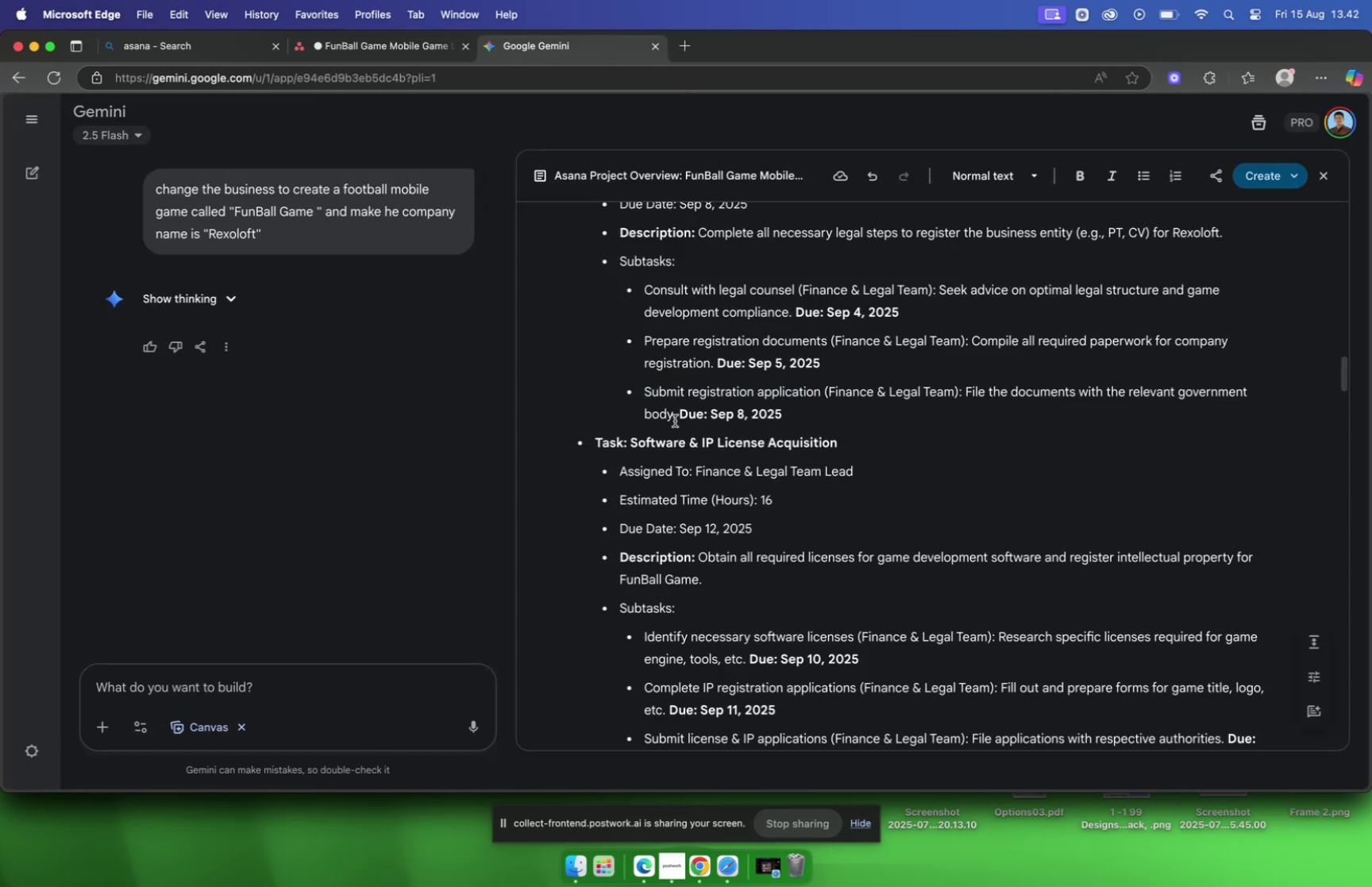 
left_click_drag(start_coordinate=[676, 422], to_coordinate=[968, 398])
 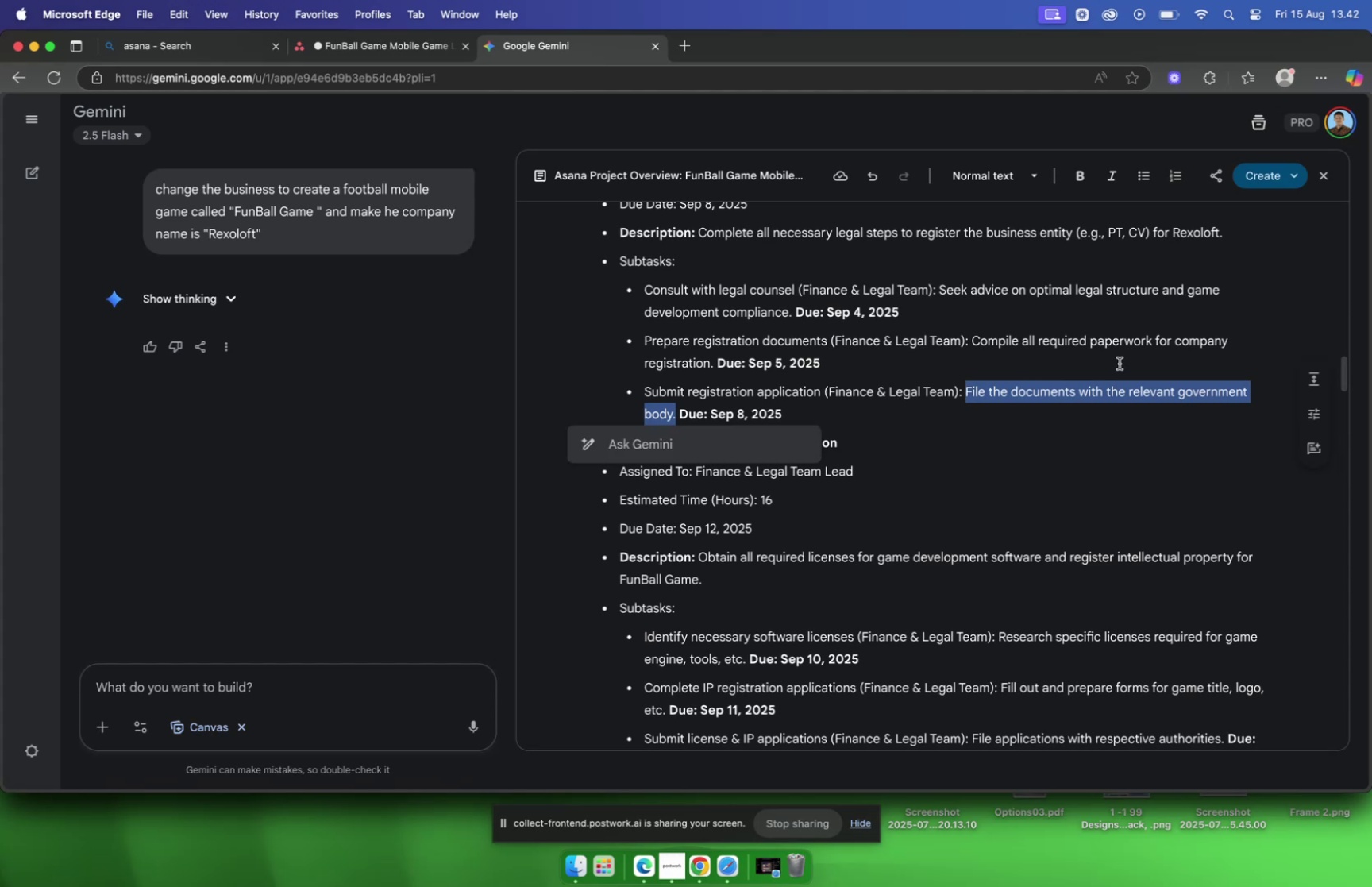 
key(Meta+C)
 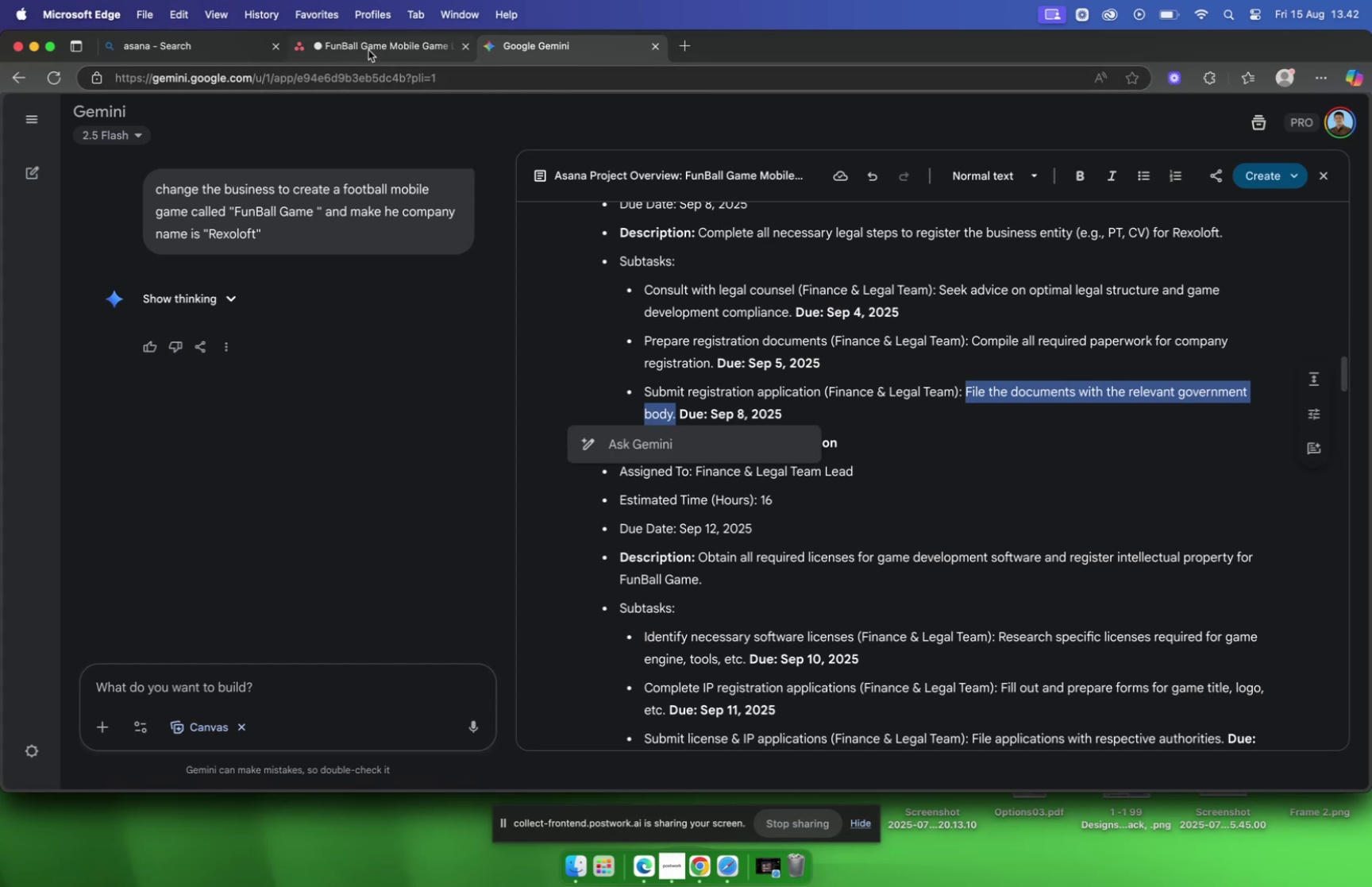 
key(Meta+V)
 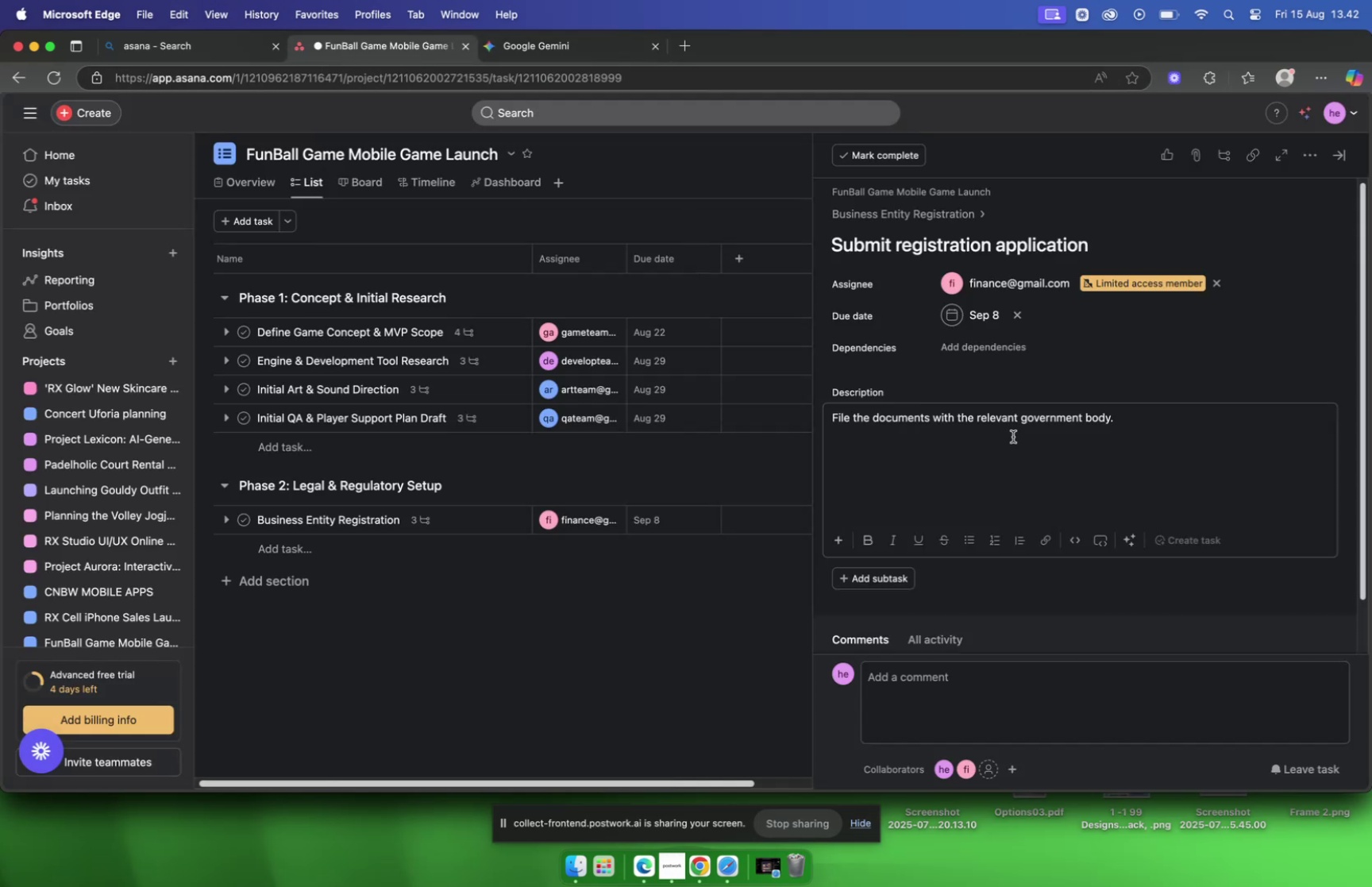 
wait(9.96)
 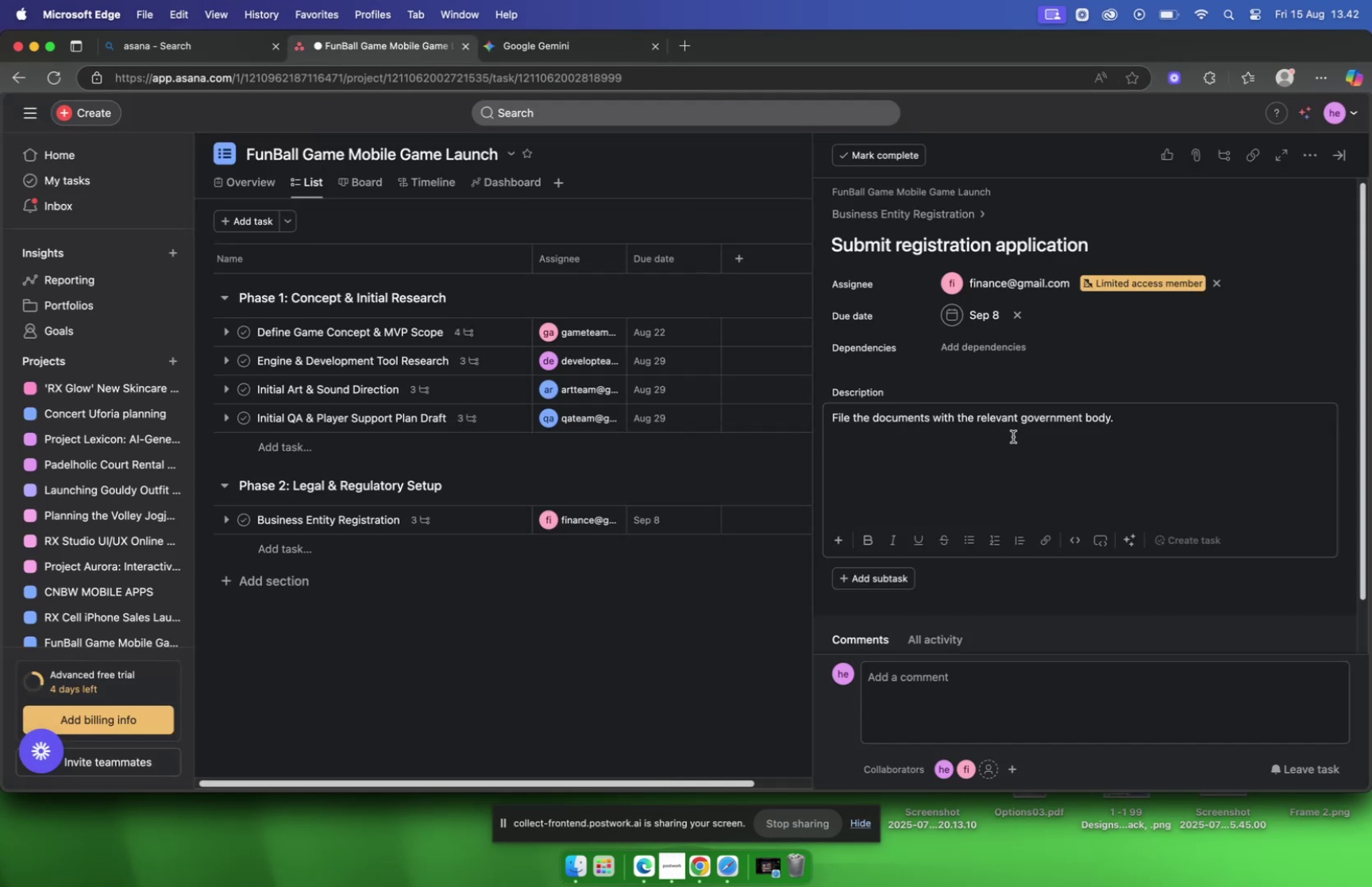 
left_click([526, 50])
 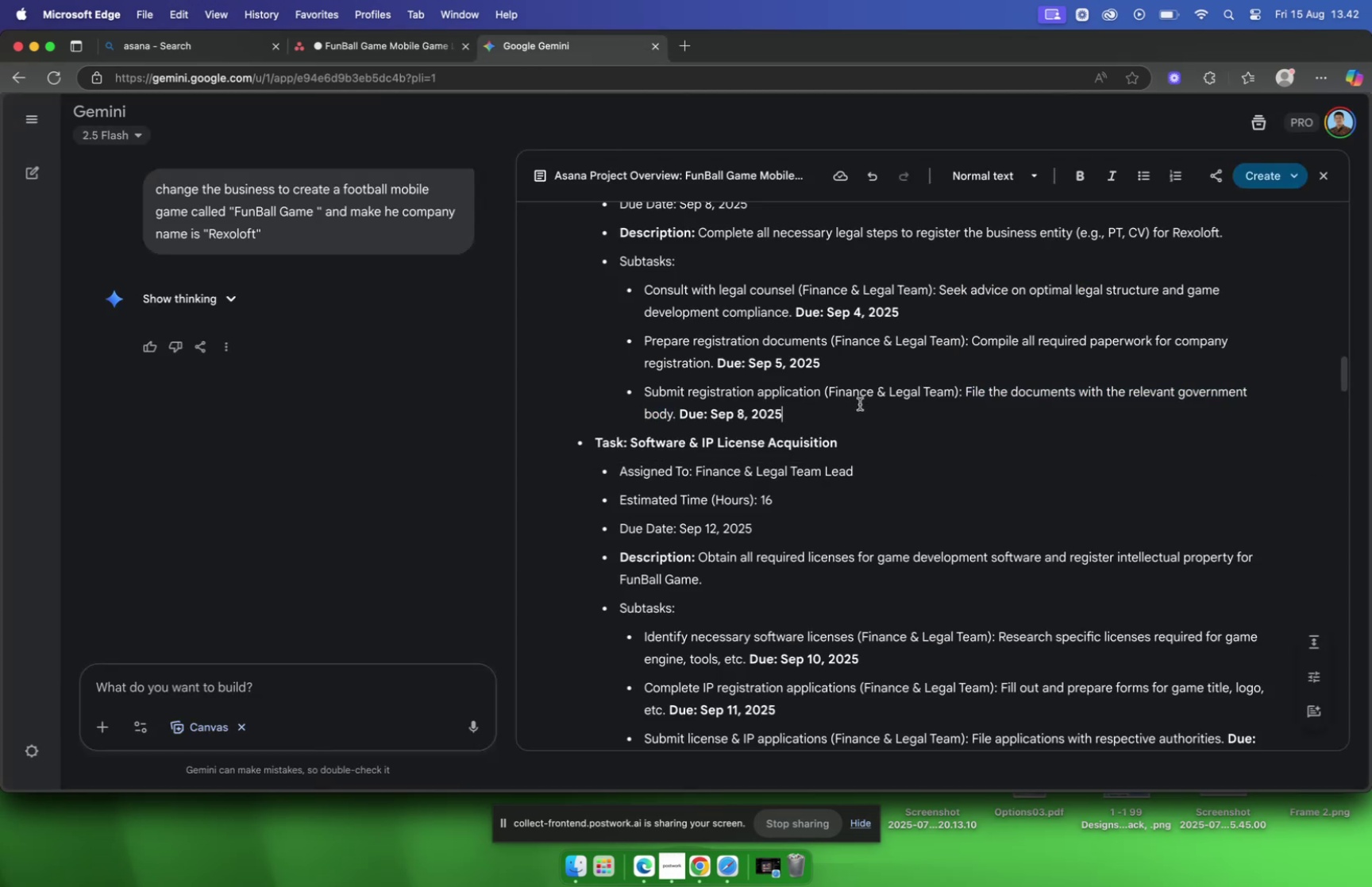 
scroll: coordinate [860, 401], scroll_direction: down, amount: 4.0
 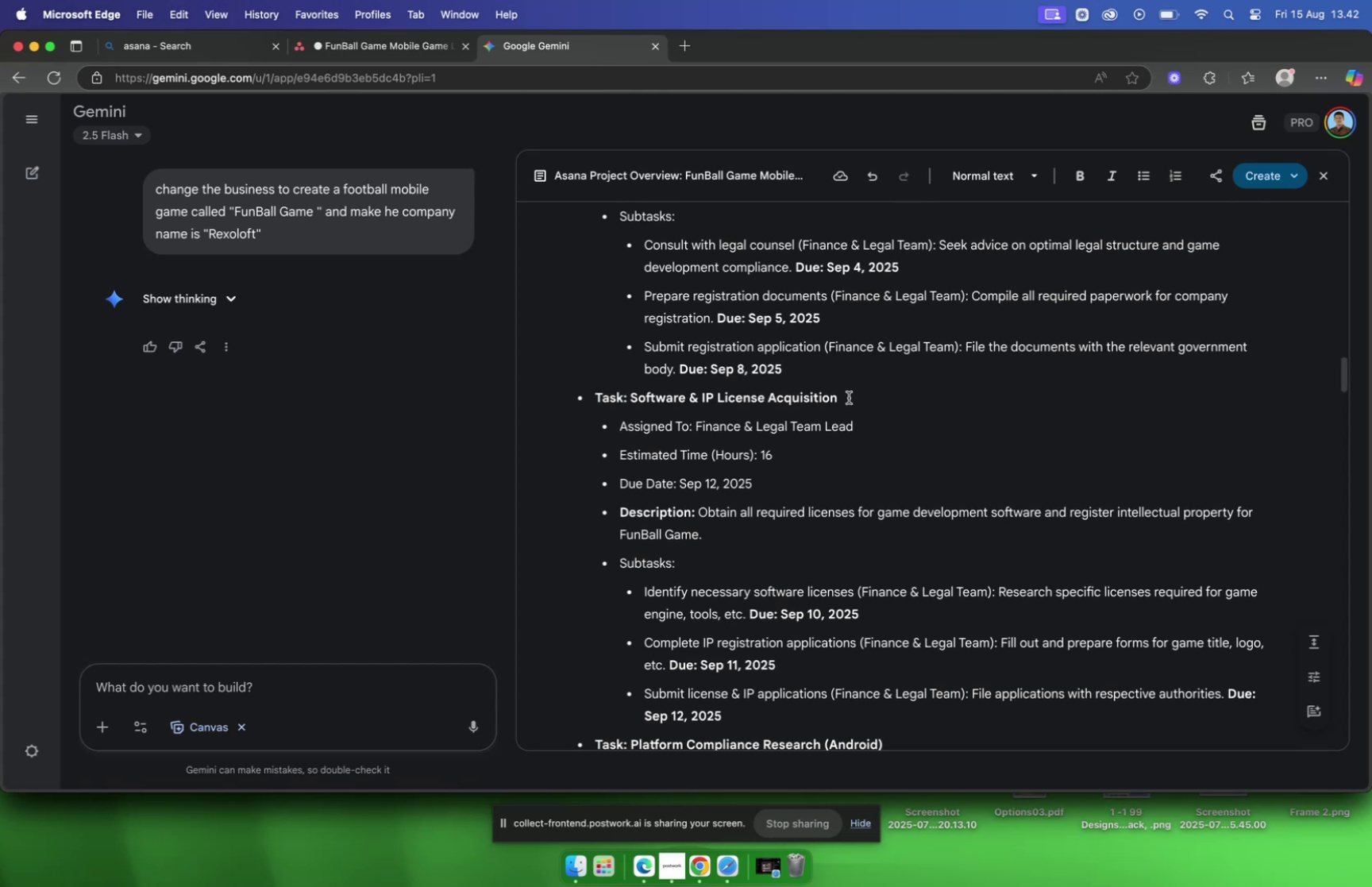 
wait(7.32)
 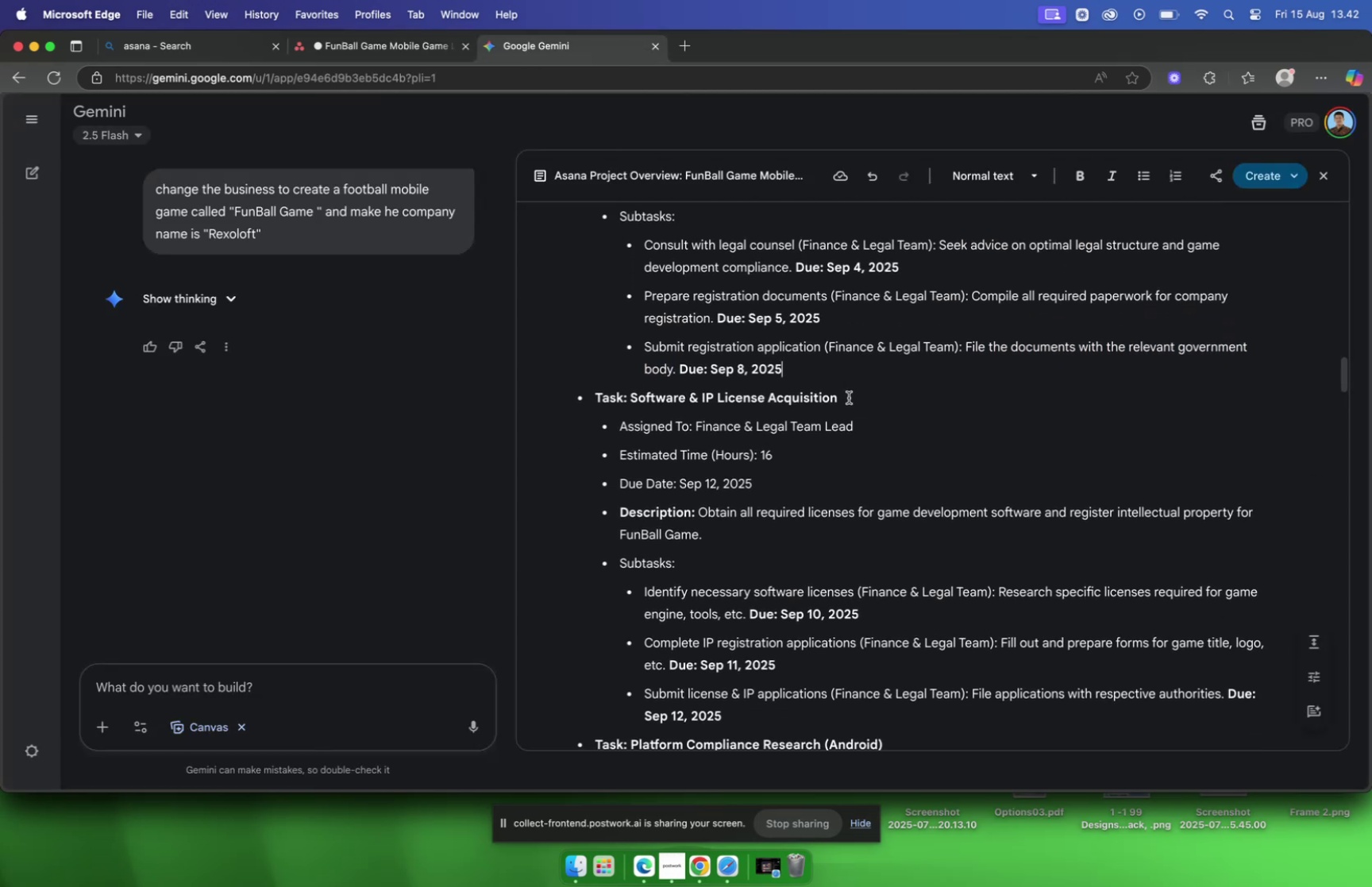 
left_click_drag(start_coordinate=[852, 398], to_coordinate=[631, 406])
 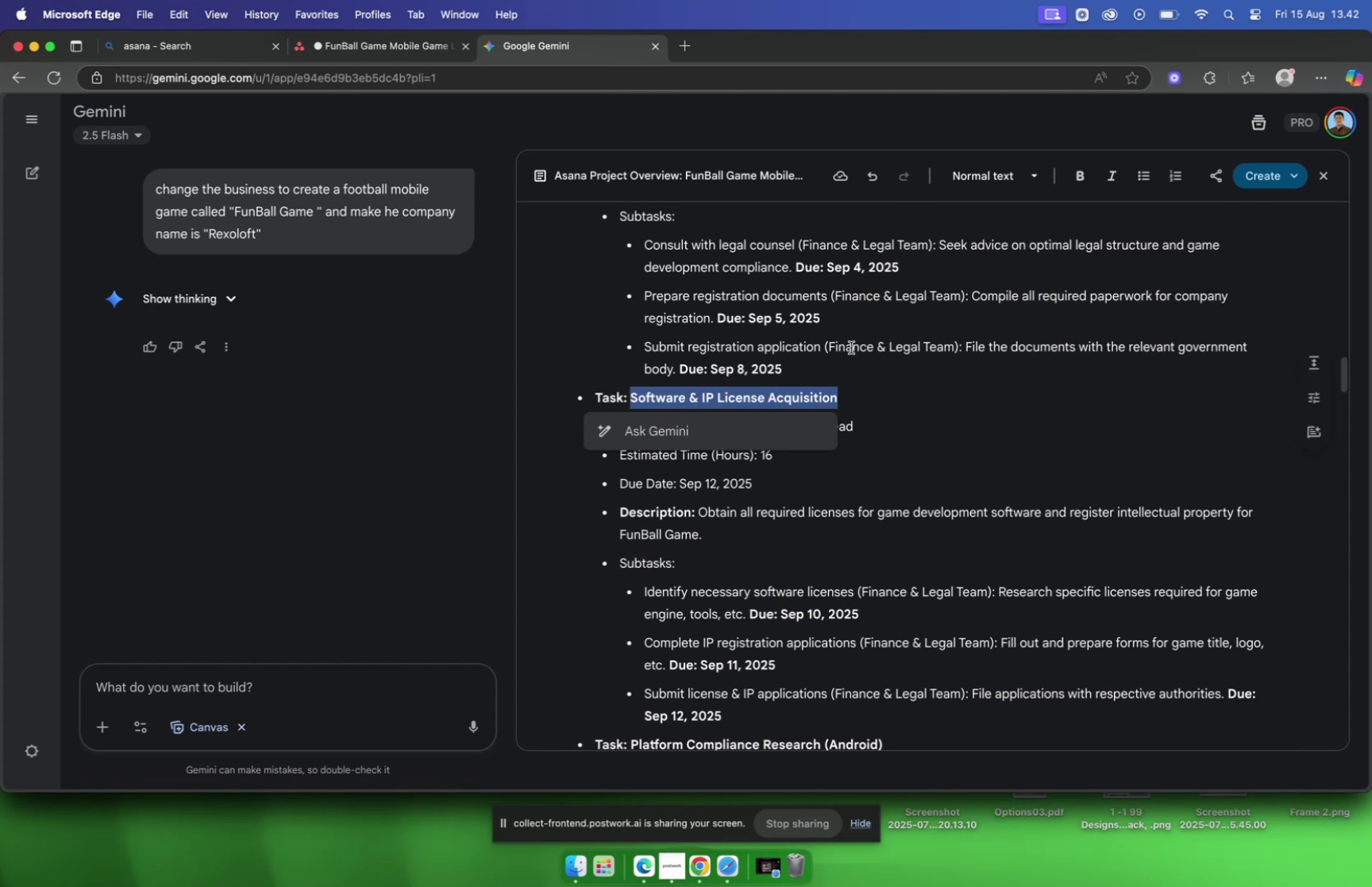 
key(Meta+C)
 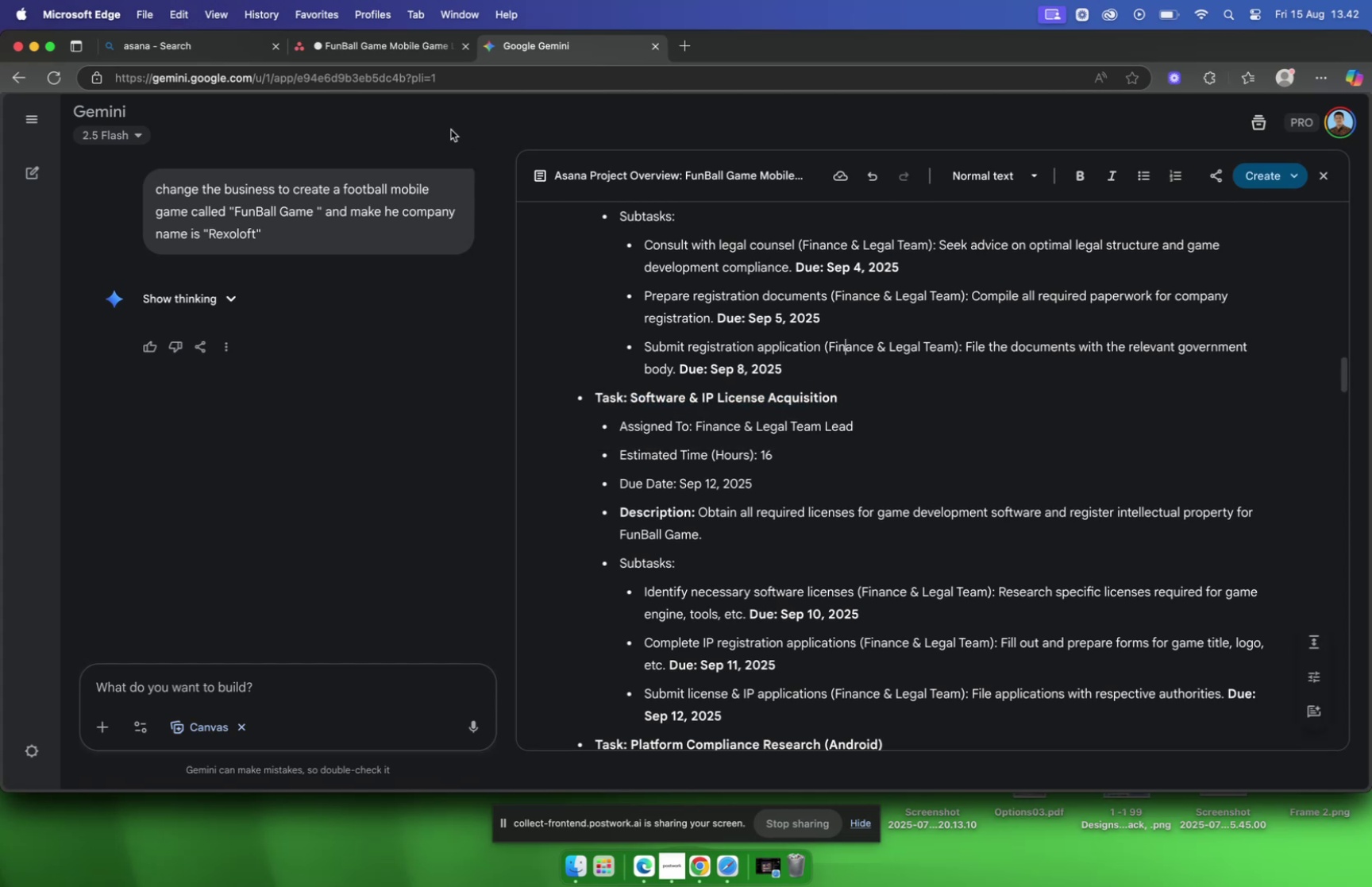 
left_click([400, 52])
 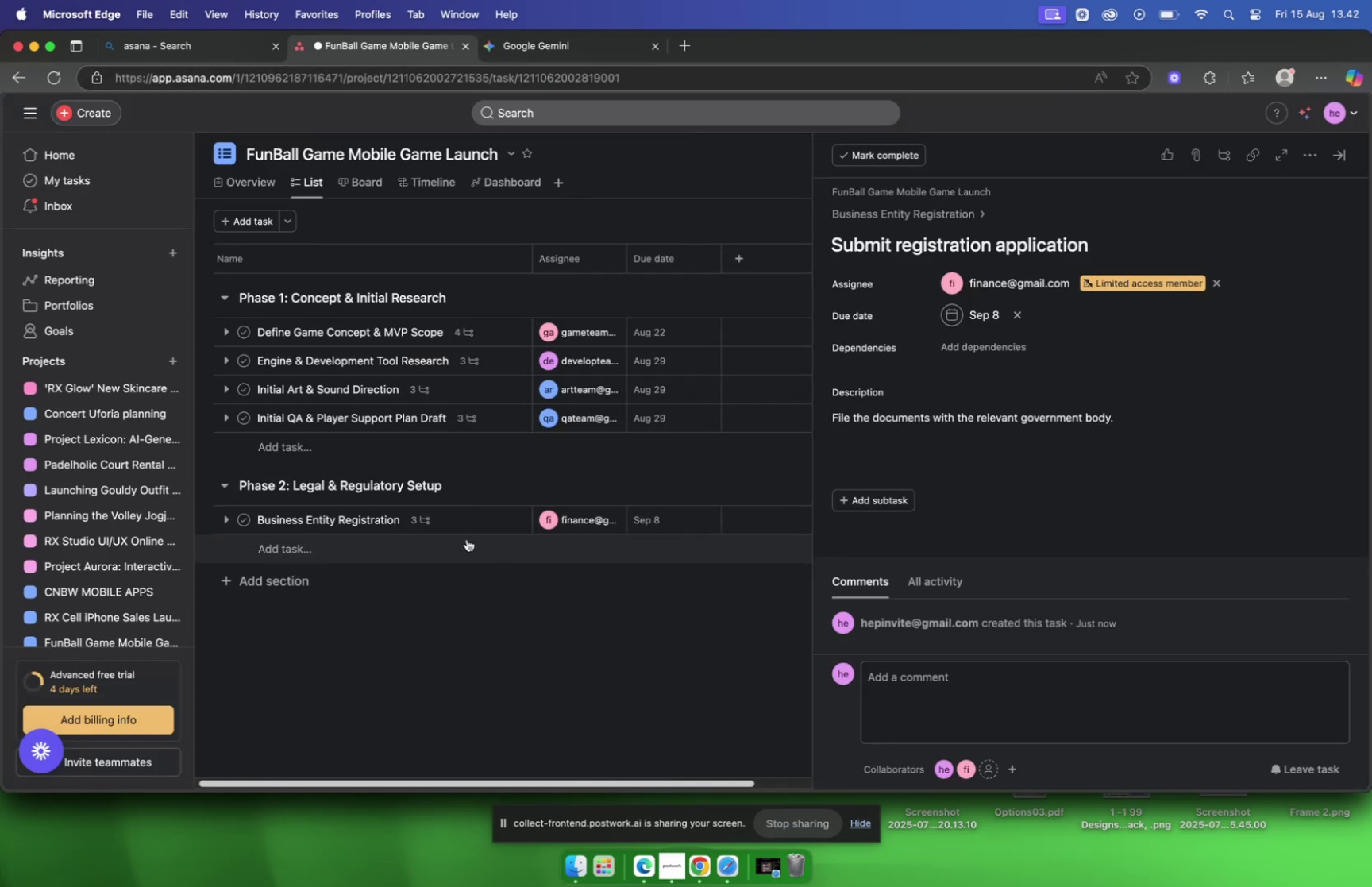 
key(Meta+V)
 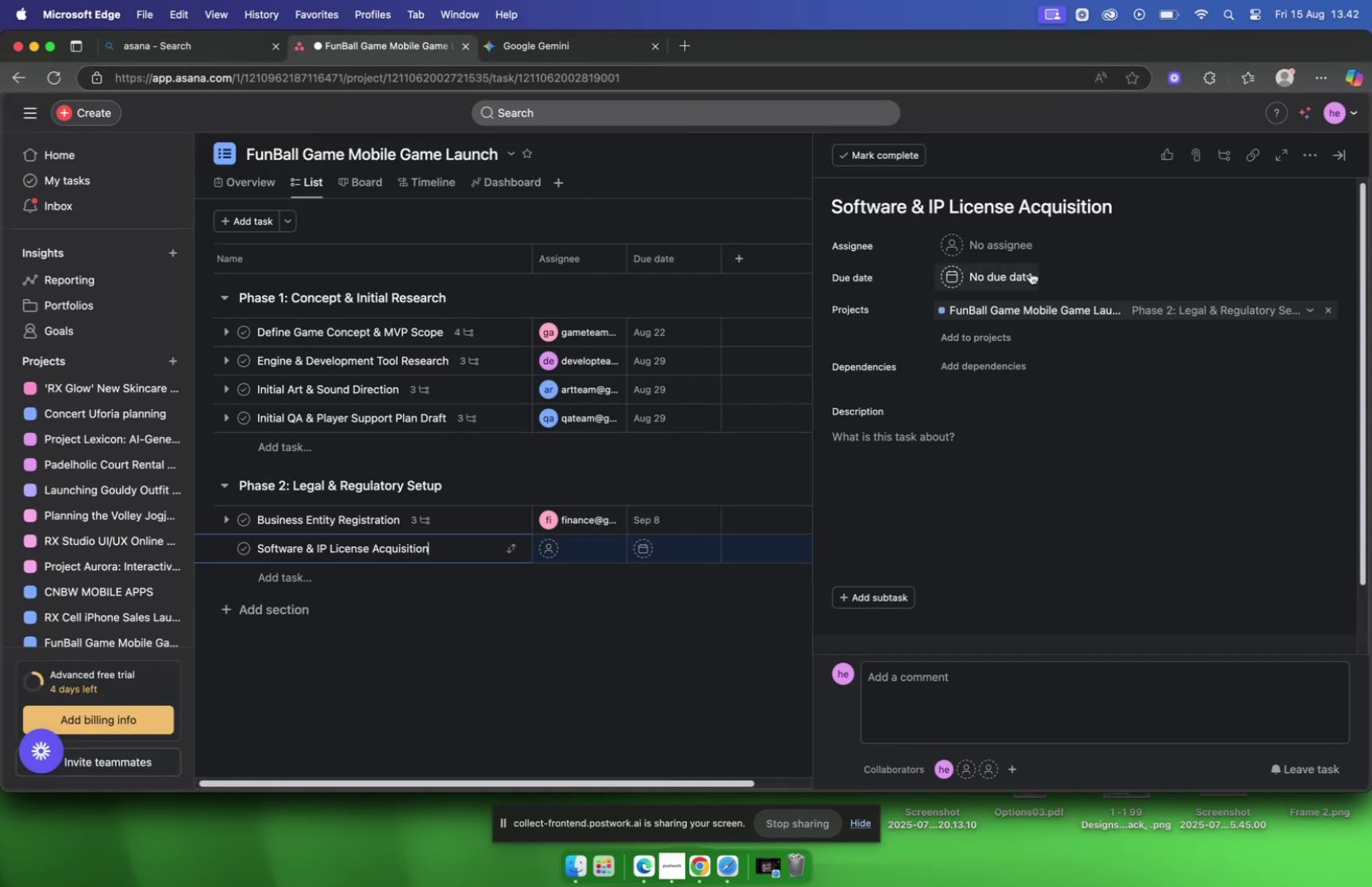 
left_click([1004, 252])
 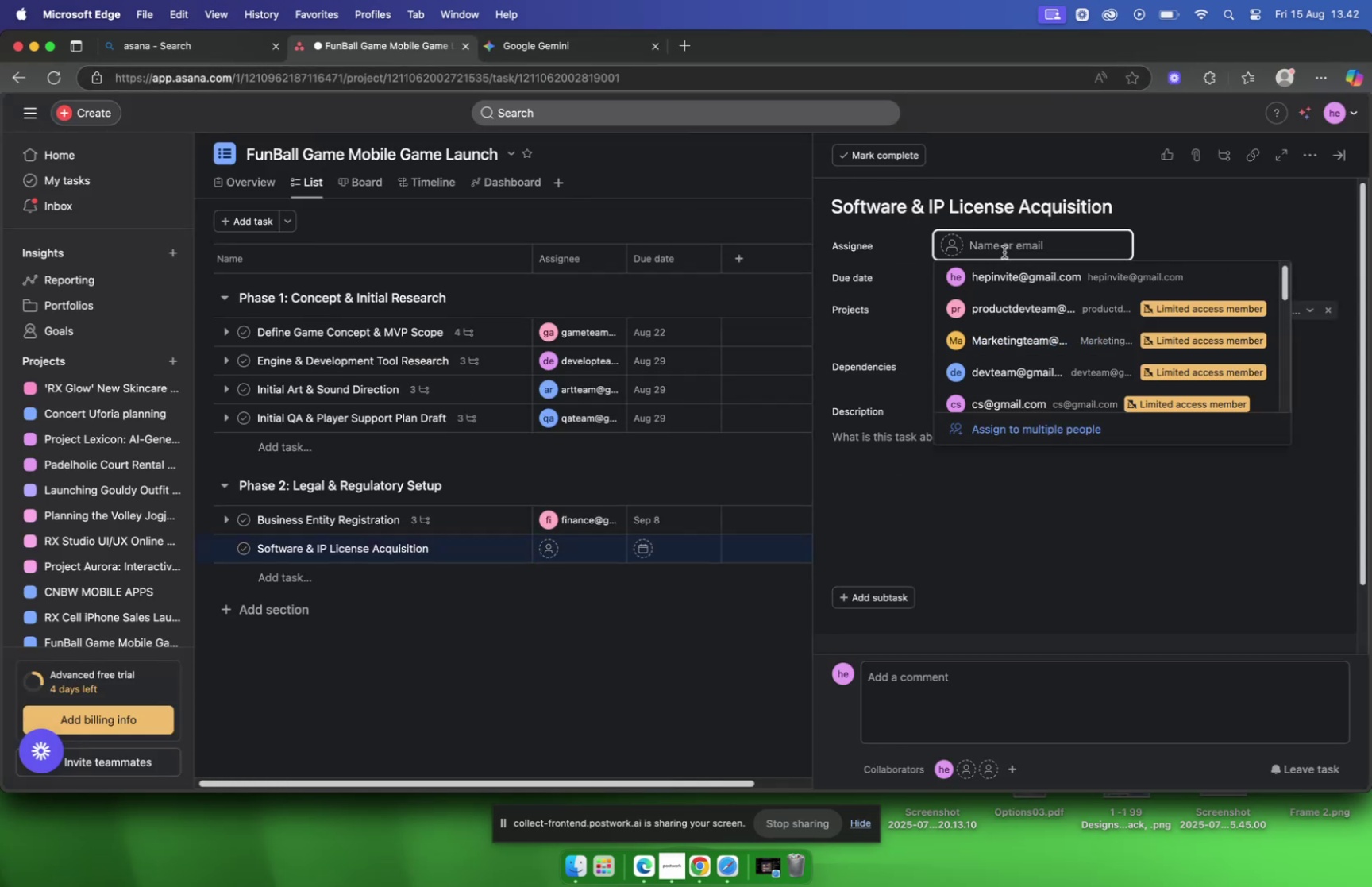 
type(finan)
 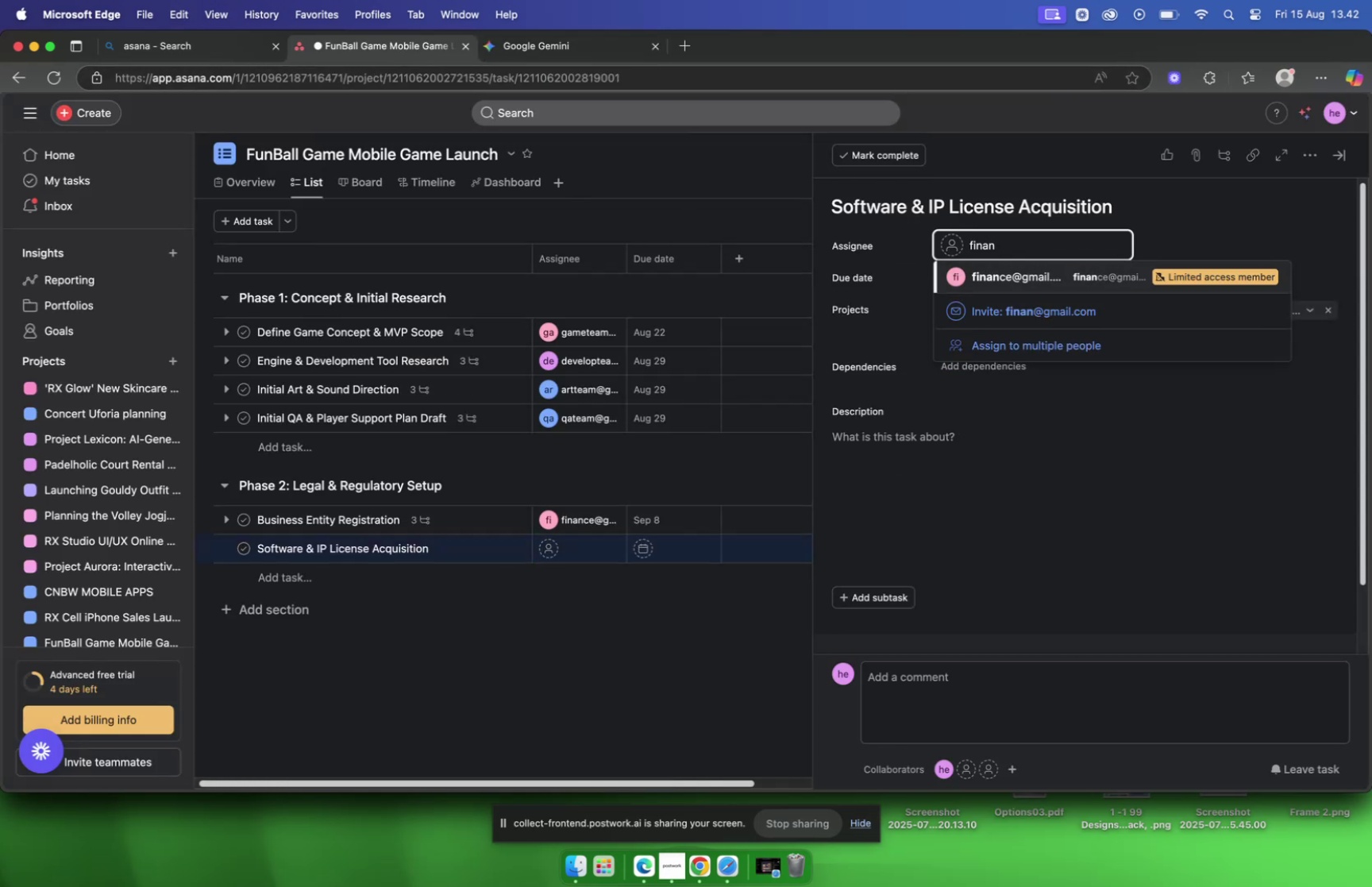 
key(Enter)
 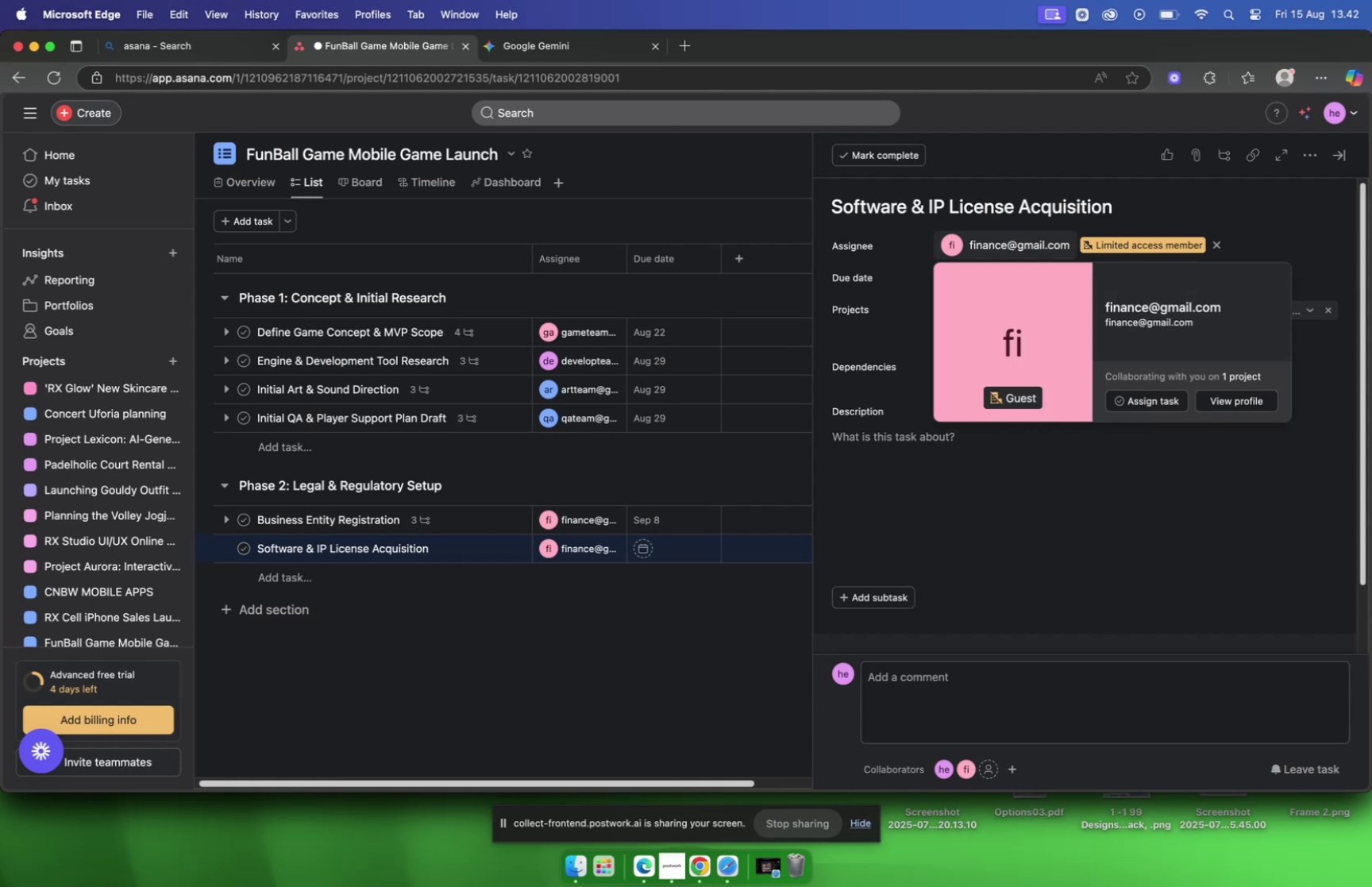 
wait(10.48)
 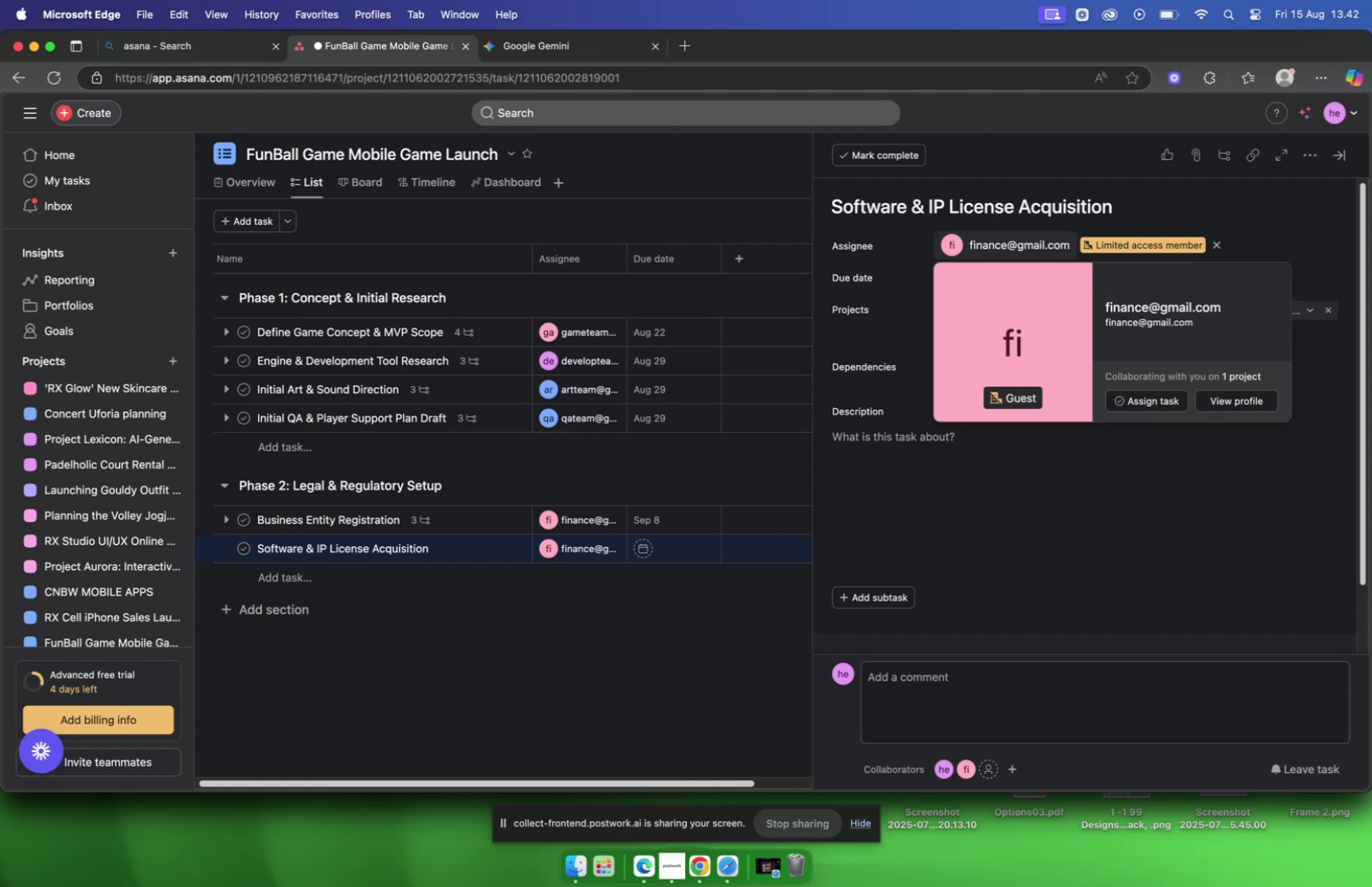 
left_click([545, 57])
 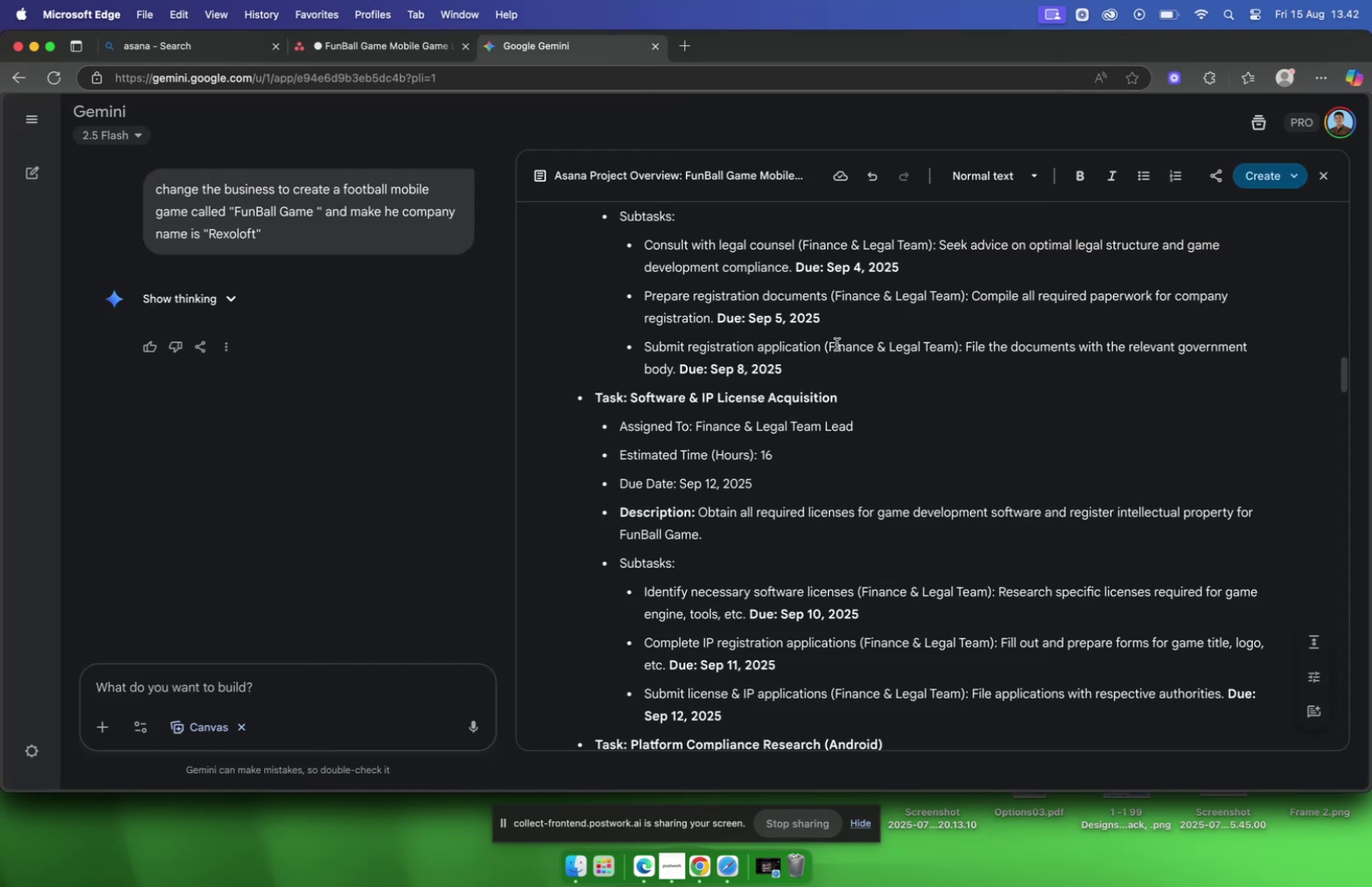 
scroll: coordinate [836, 351], scroll_direction: down, amount: 5.0
 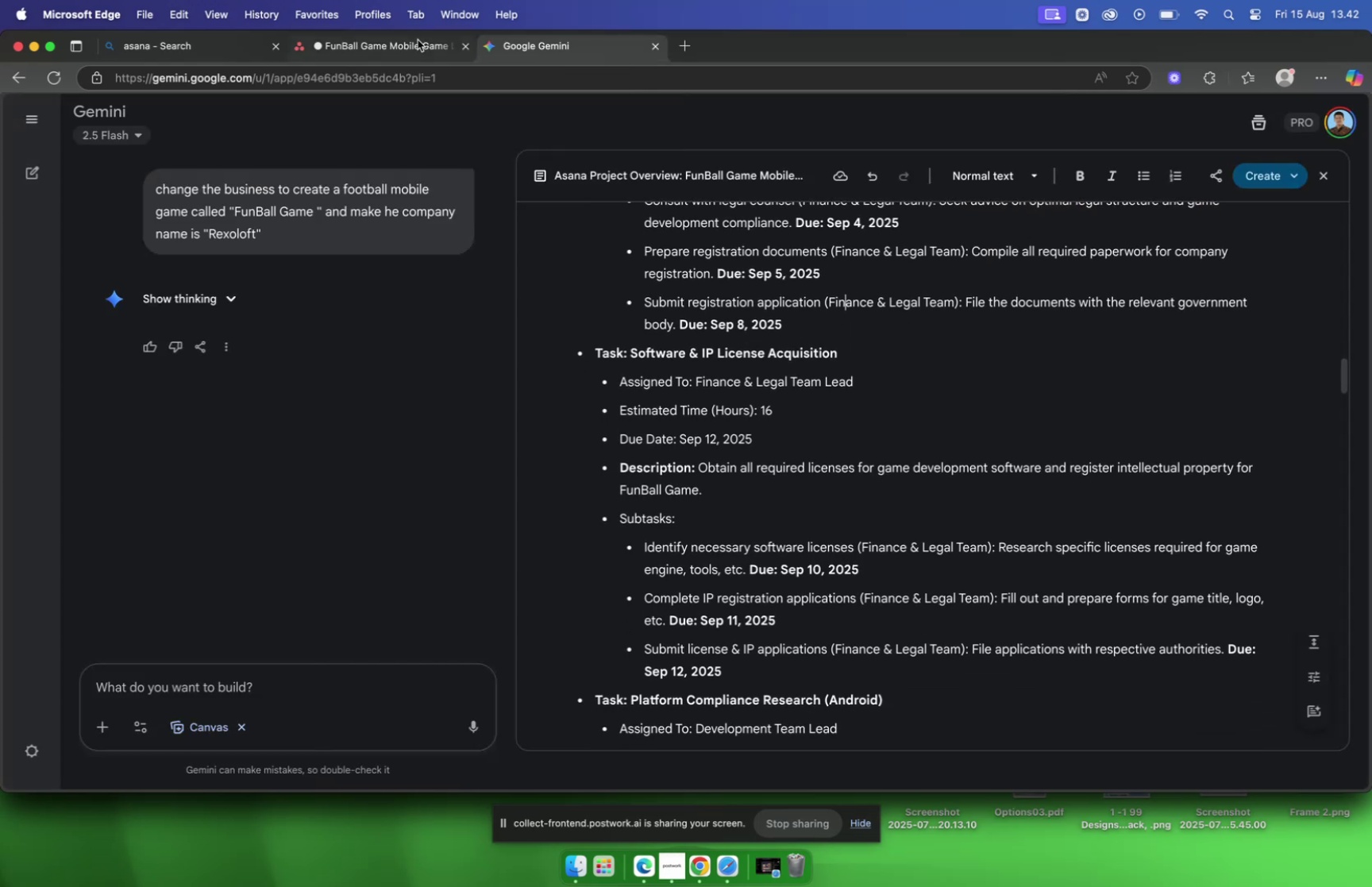 
left_click([416, 43])
 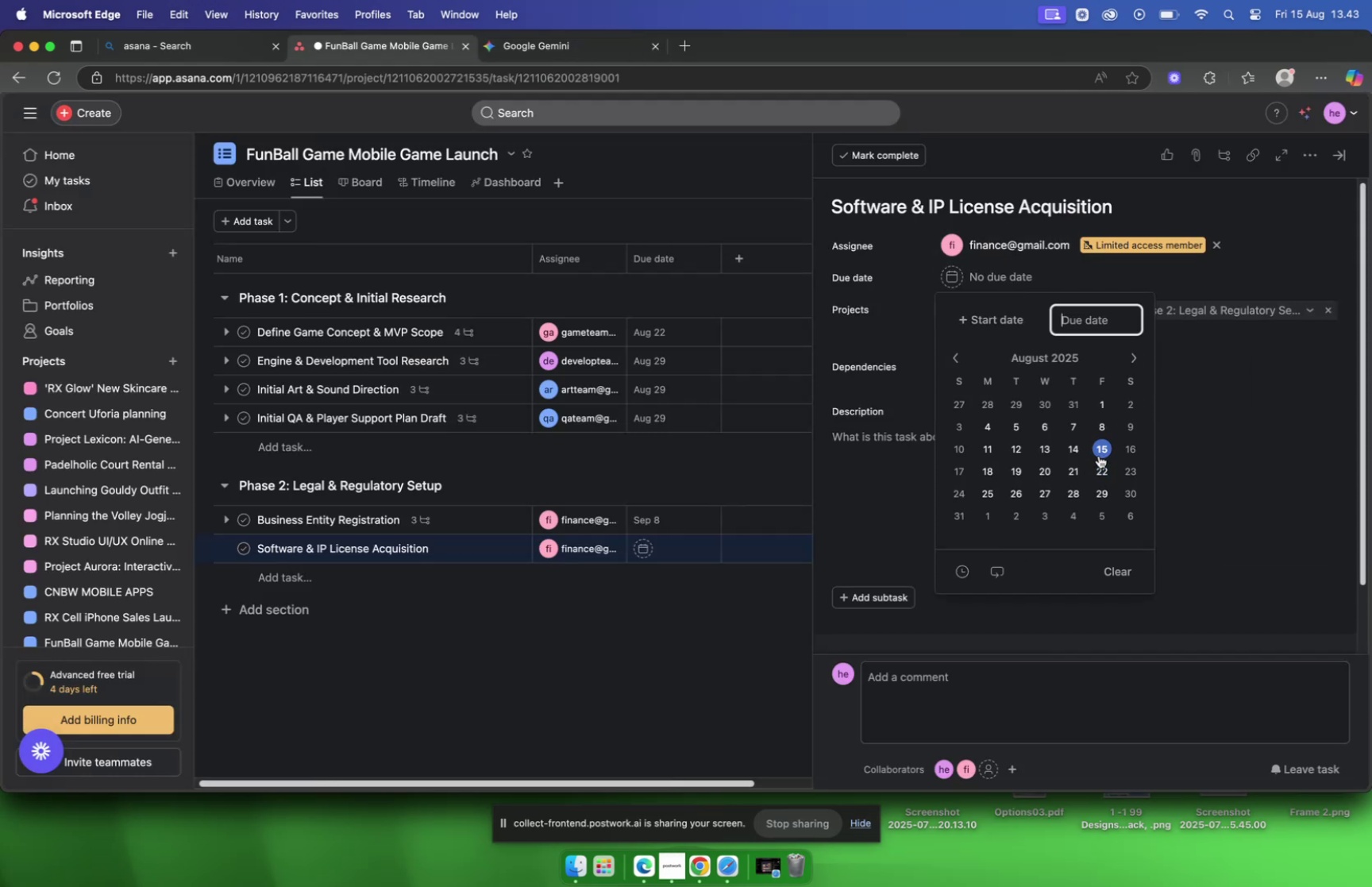 
left_click([1017, 456])
 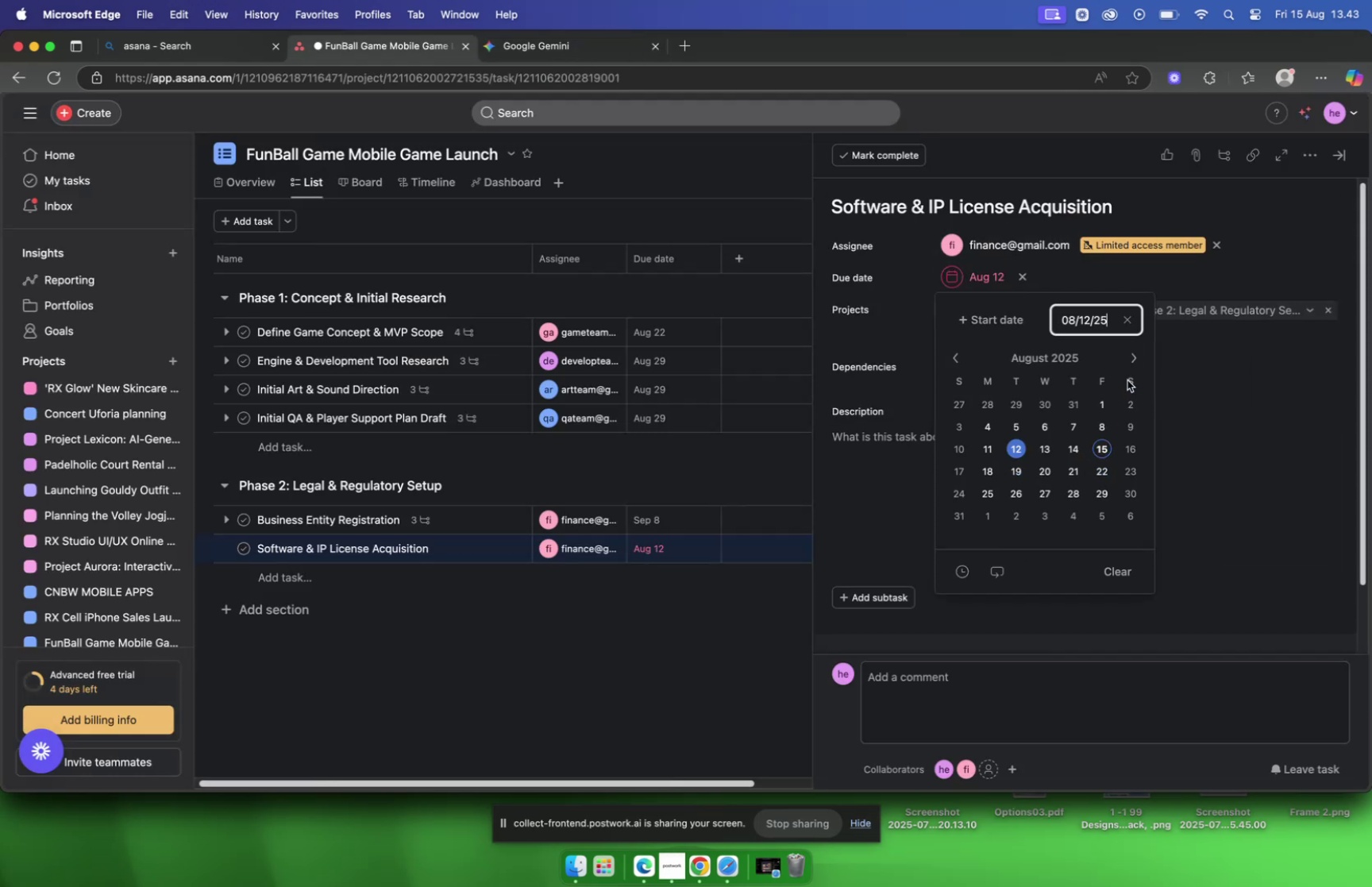 
left_click([1135, 362])
 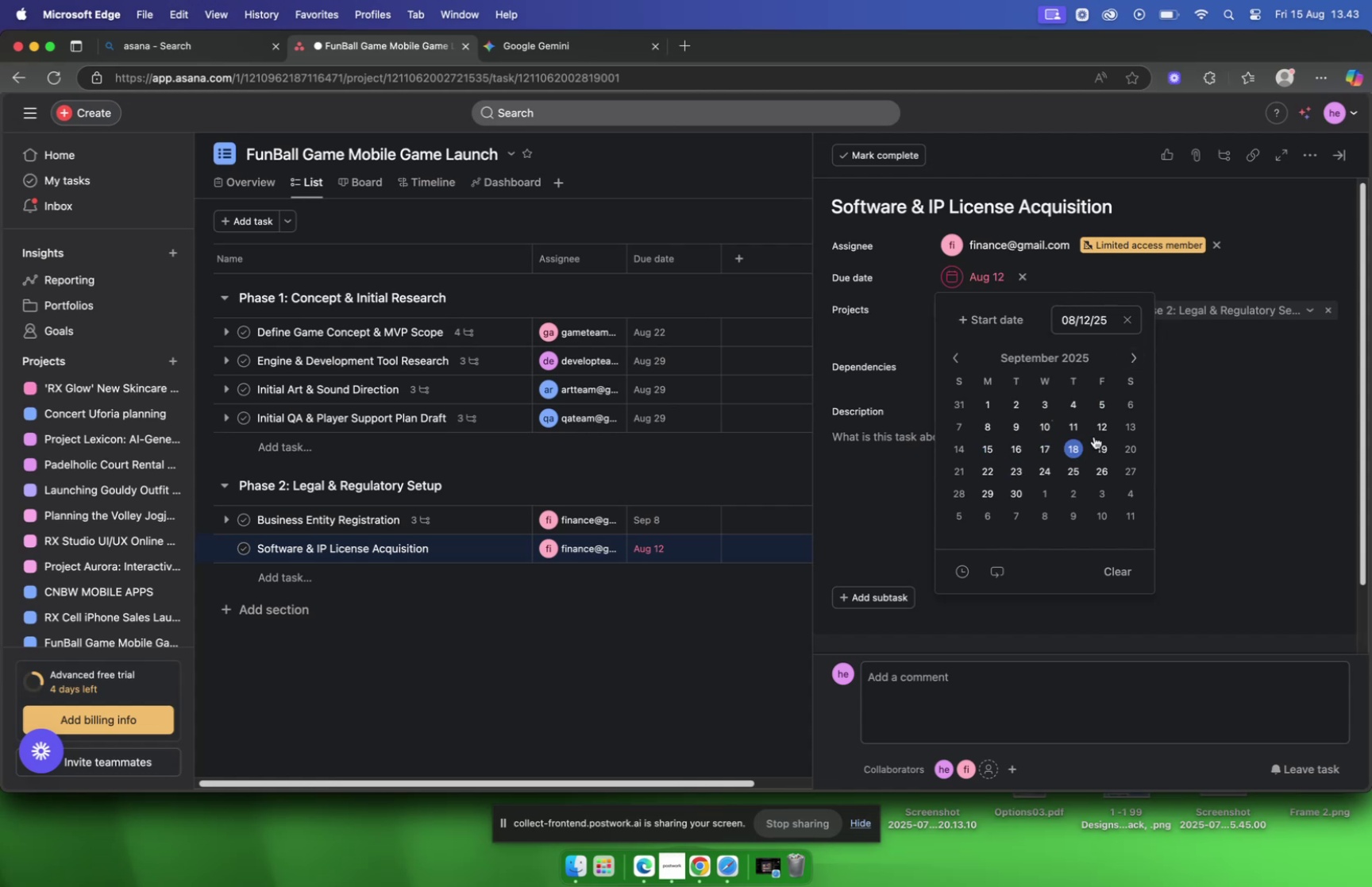 
left_click([1106, 430])
 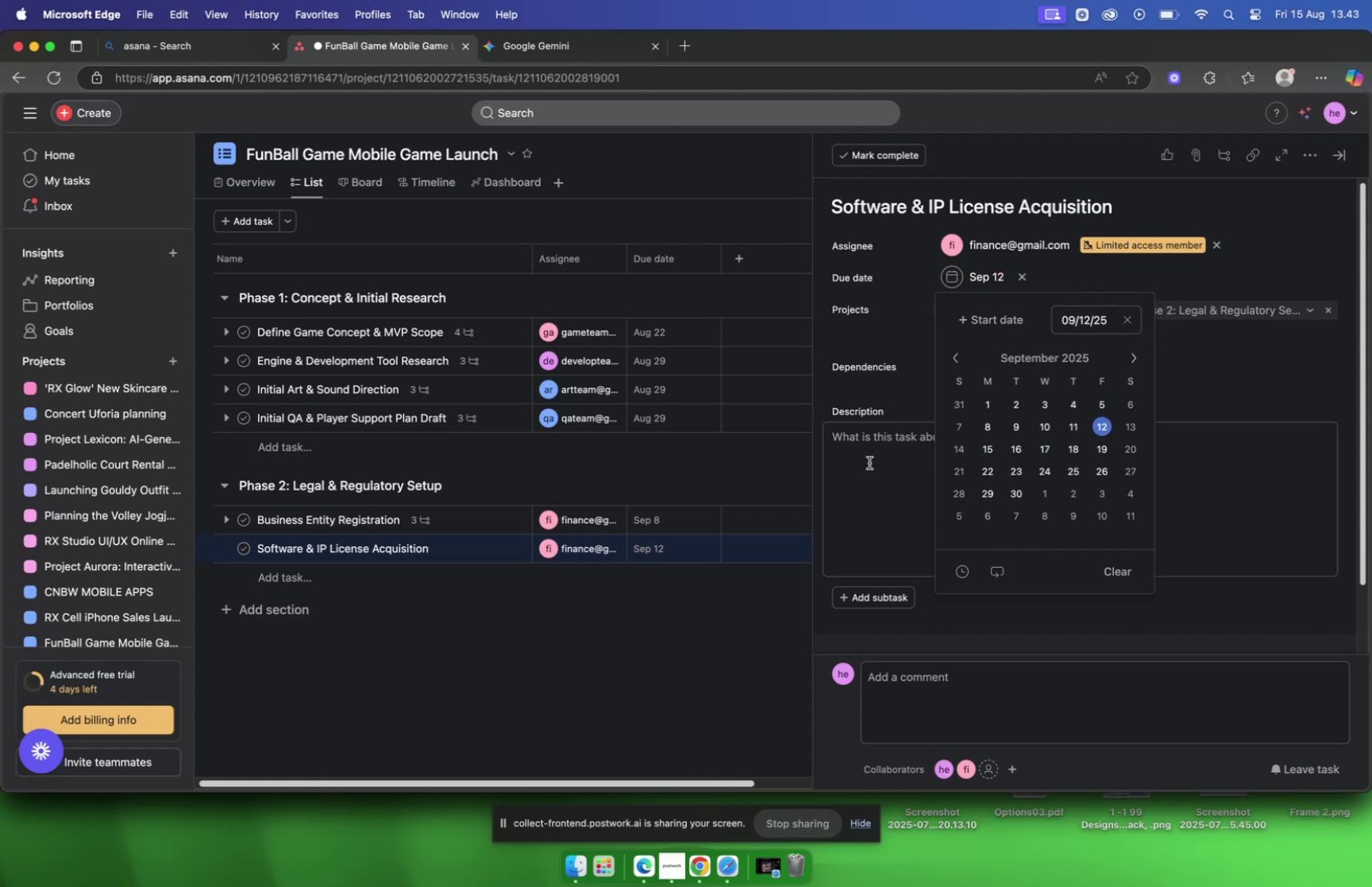 
left_click([866, 462])
 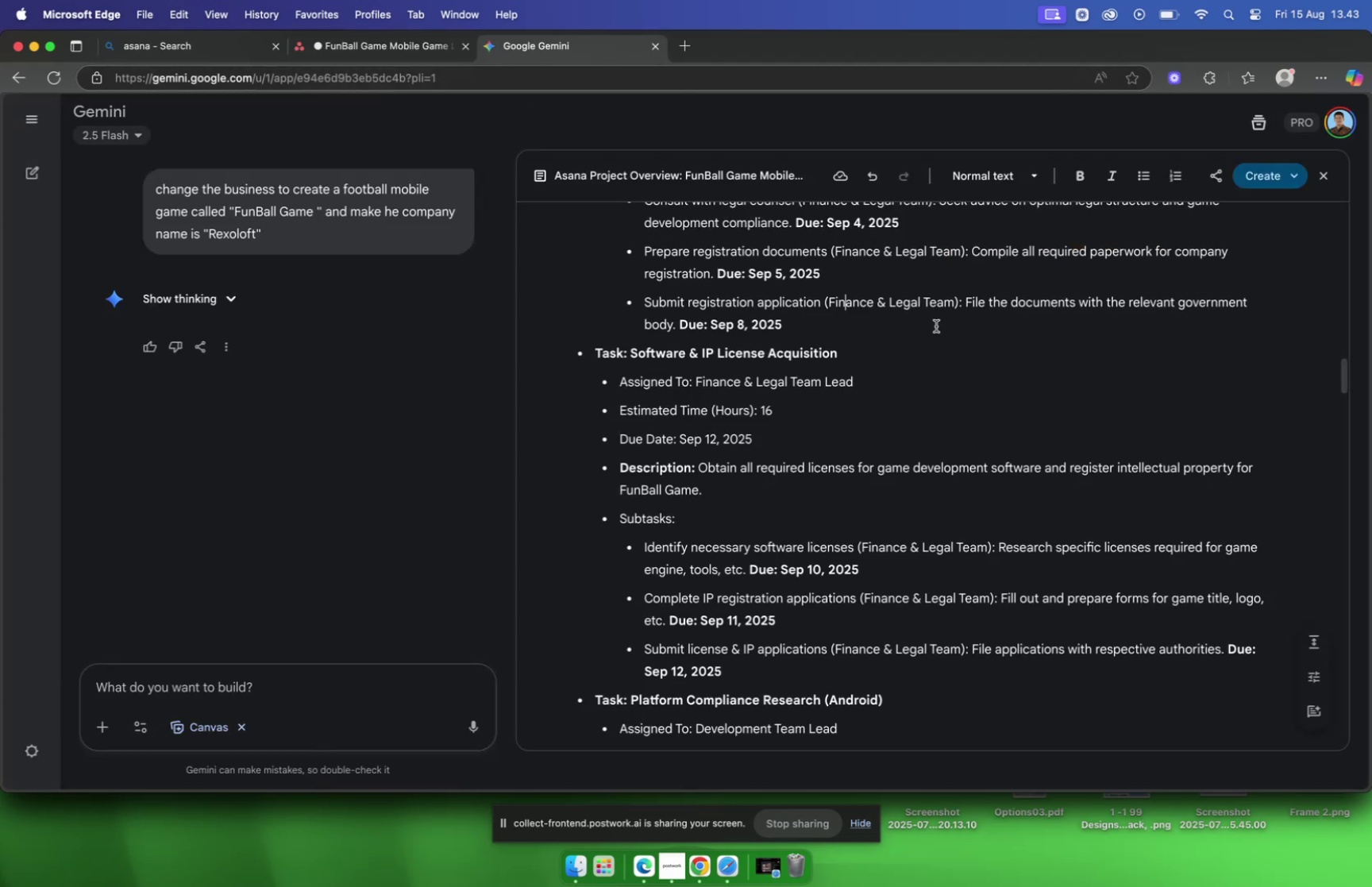 
wait(5.2)
 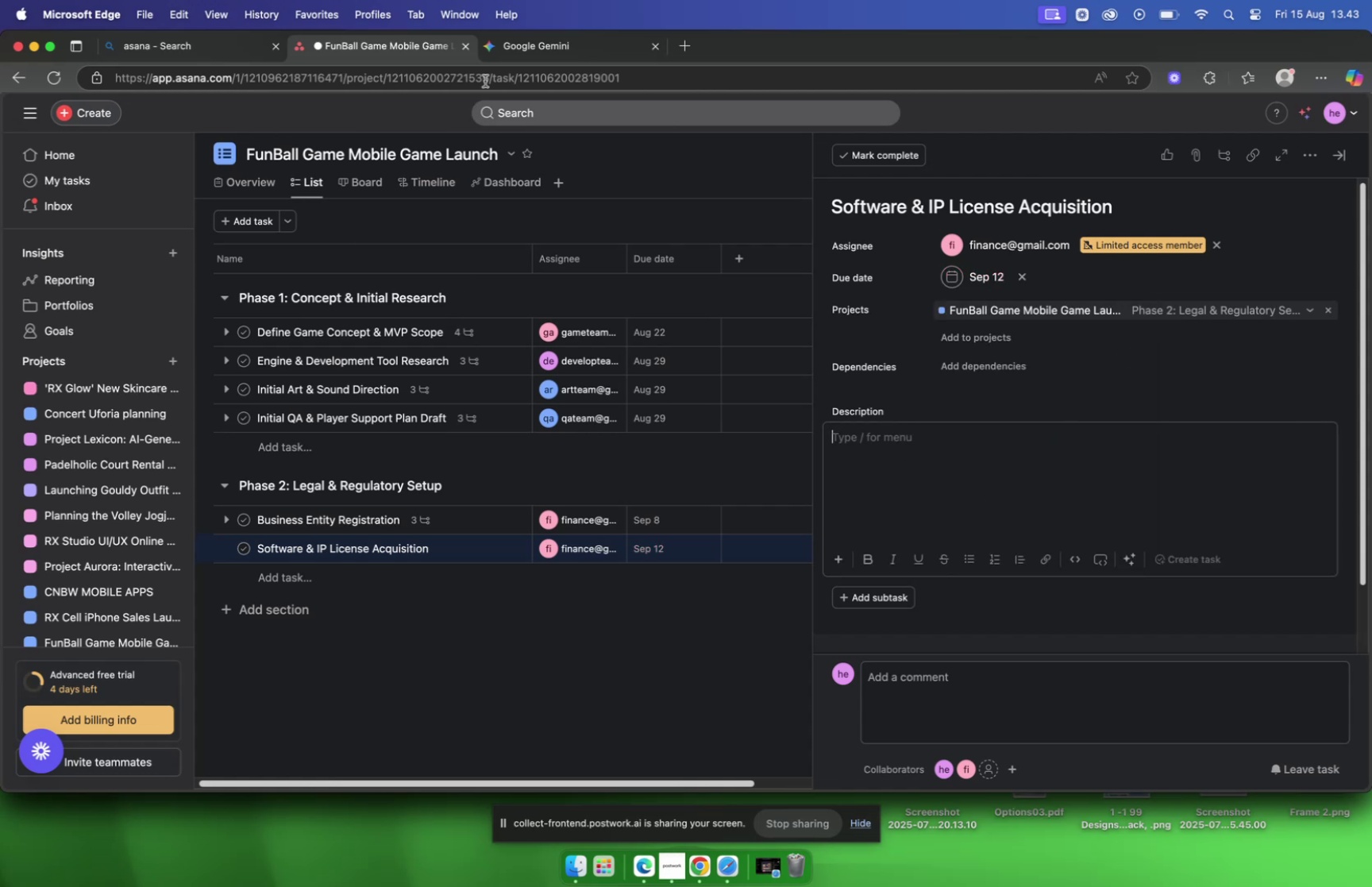 
scroll: coordinate [925, 314], scroll_direction: down, amount: 3.0
 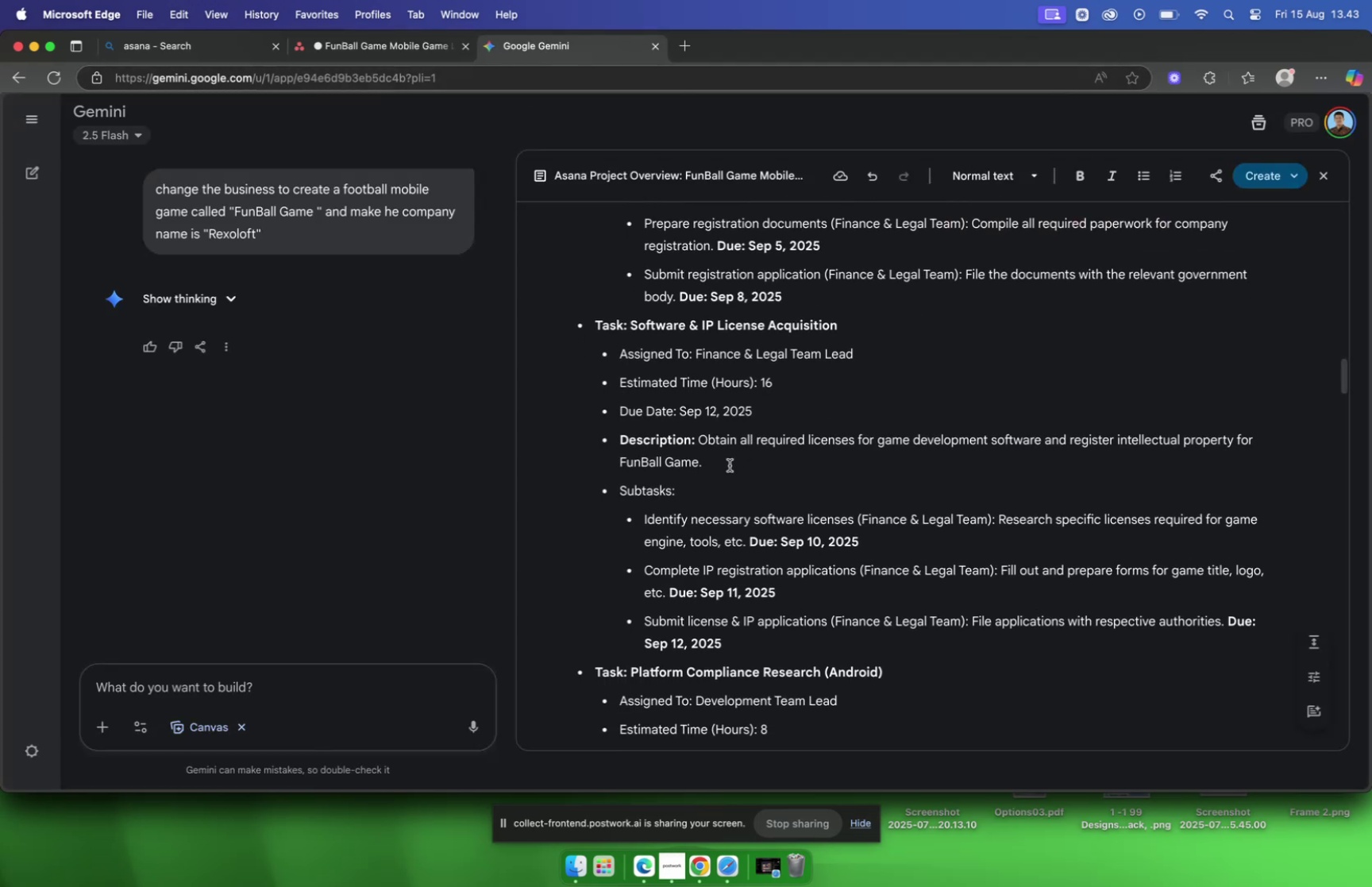 
left_click_drag(start_coordinate=[718, 464], to_coordinate=[701, 447])
 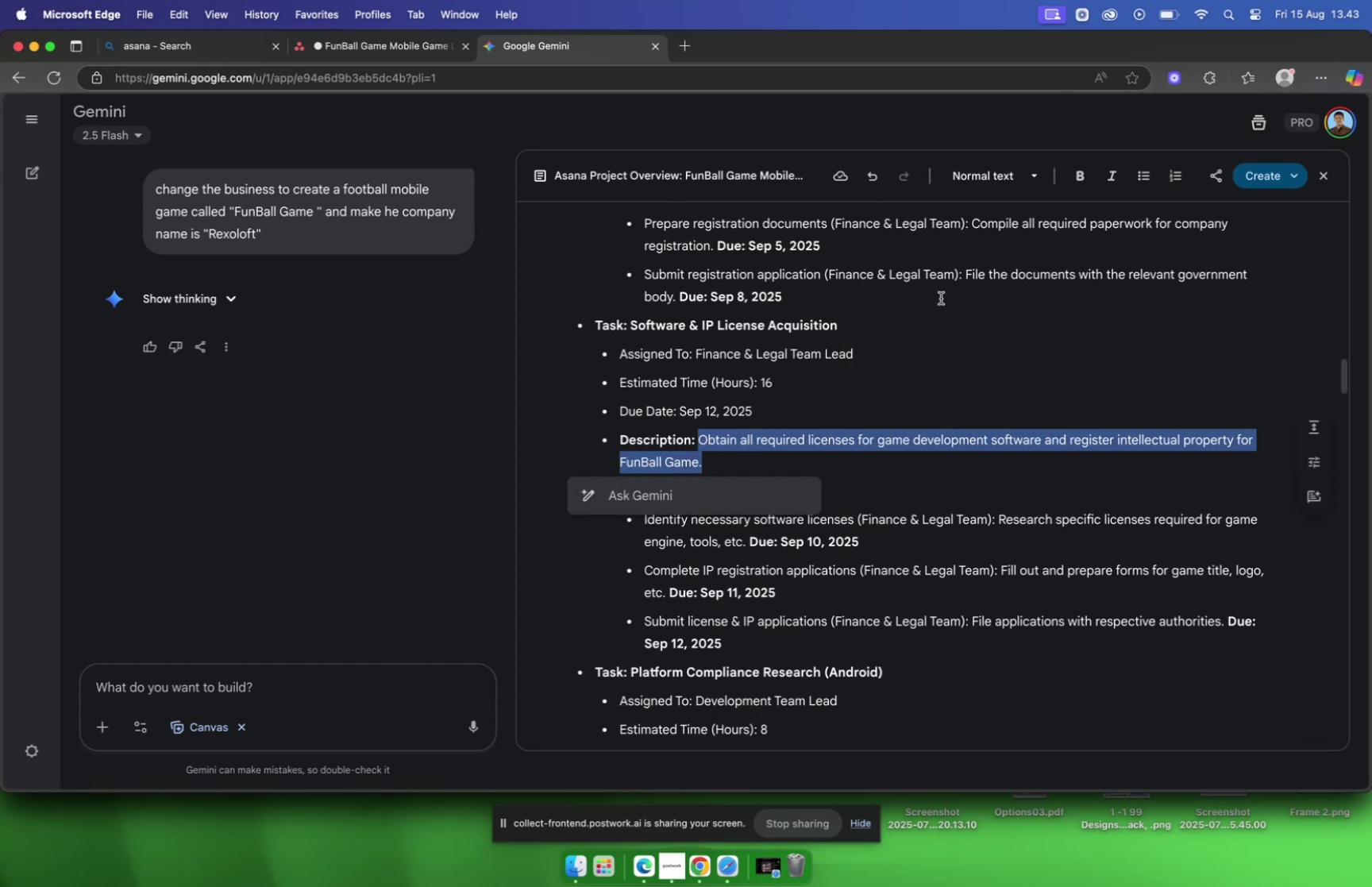 
key(Meta+C)
 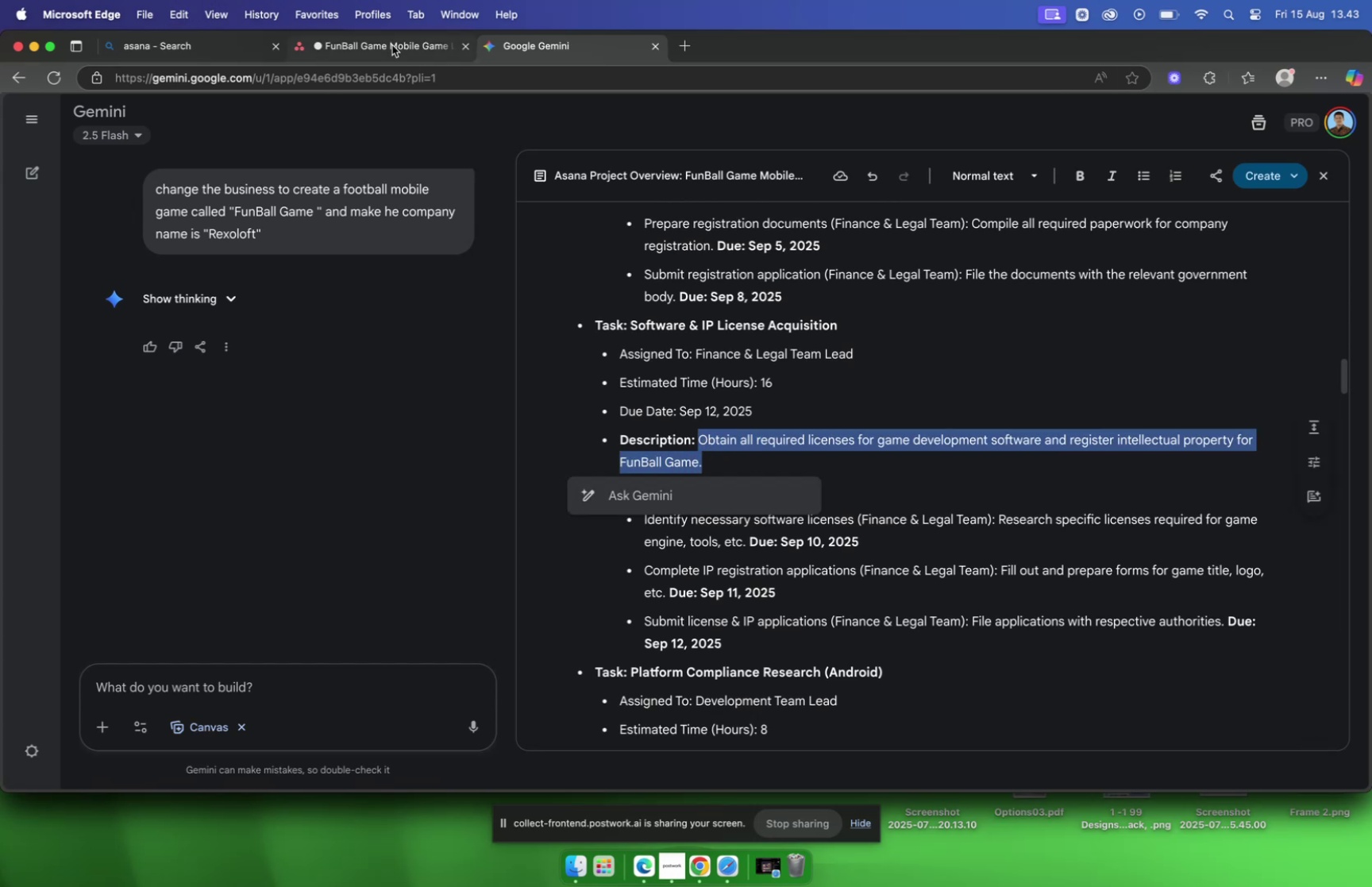 
left_click([392, 45])
 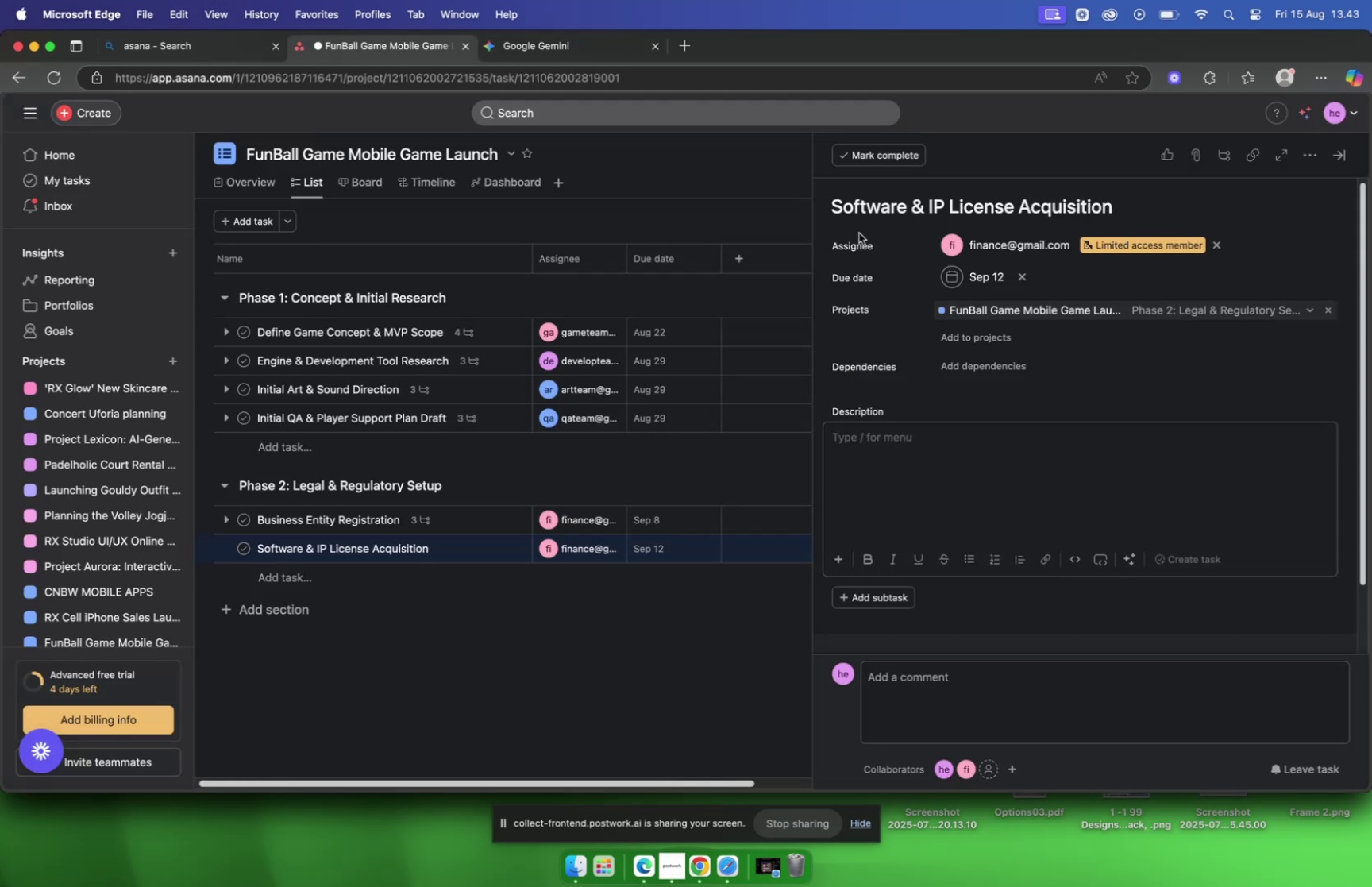 
key(Meta+V)
 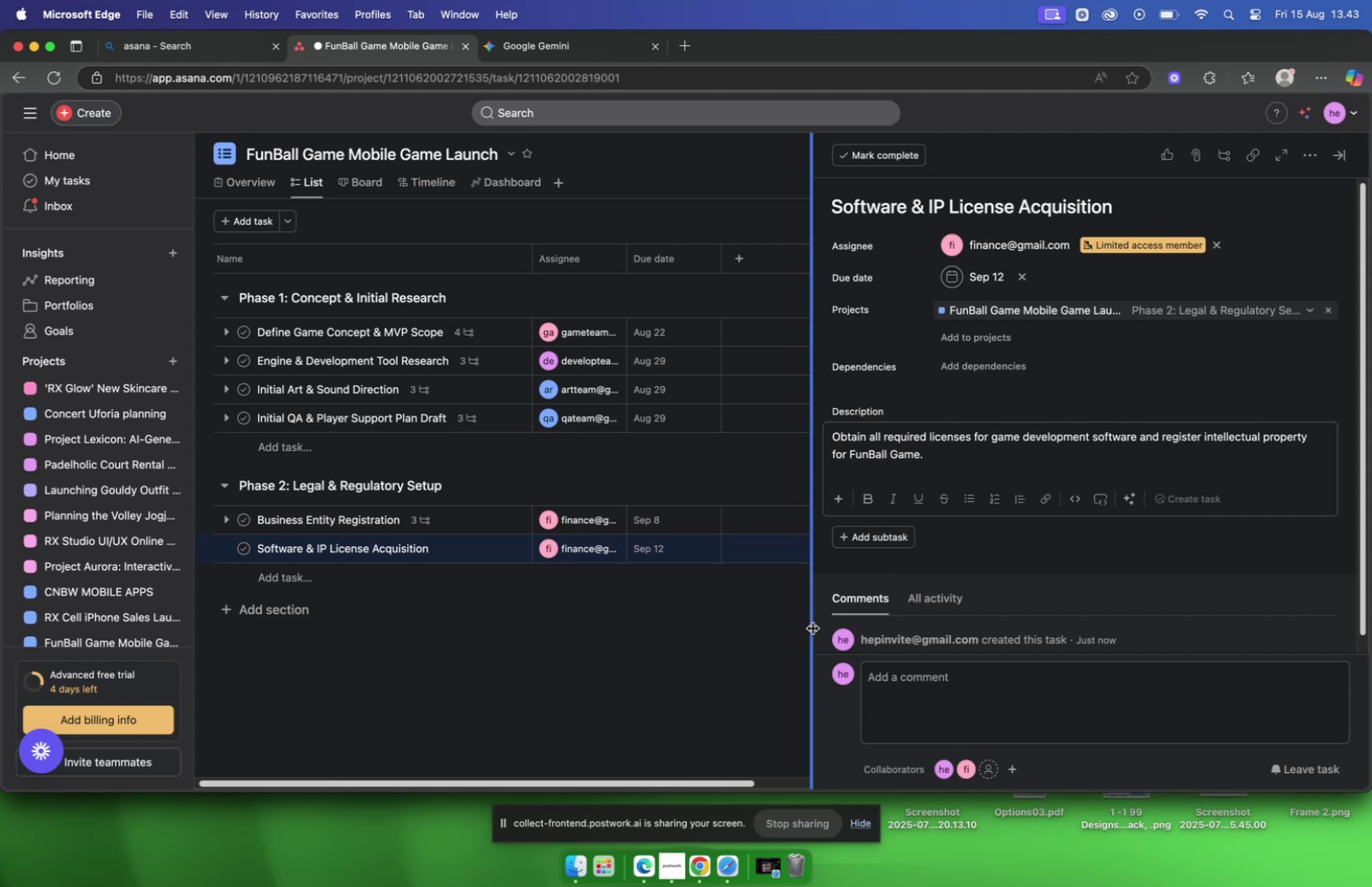 
wait(24.77)
 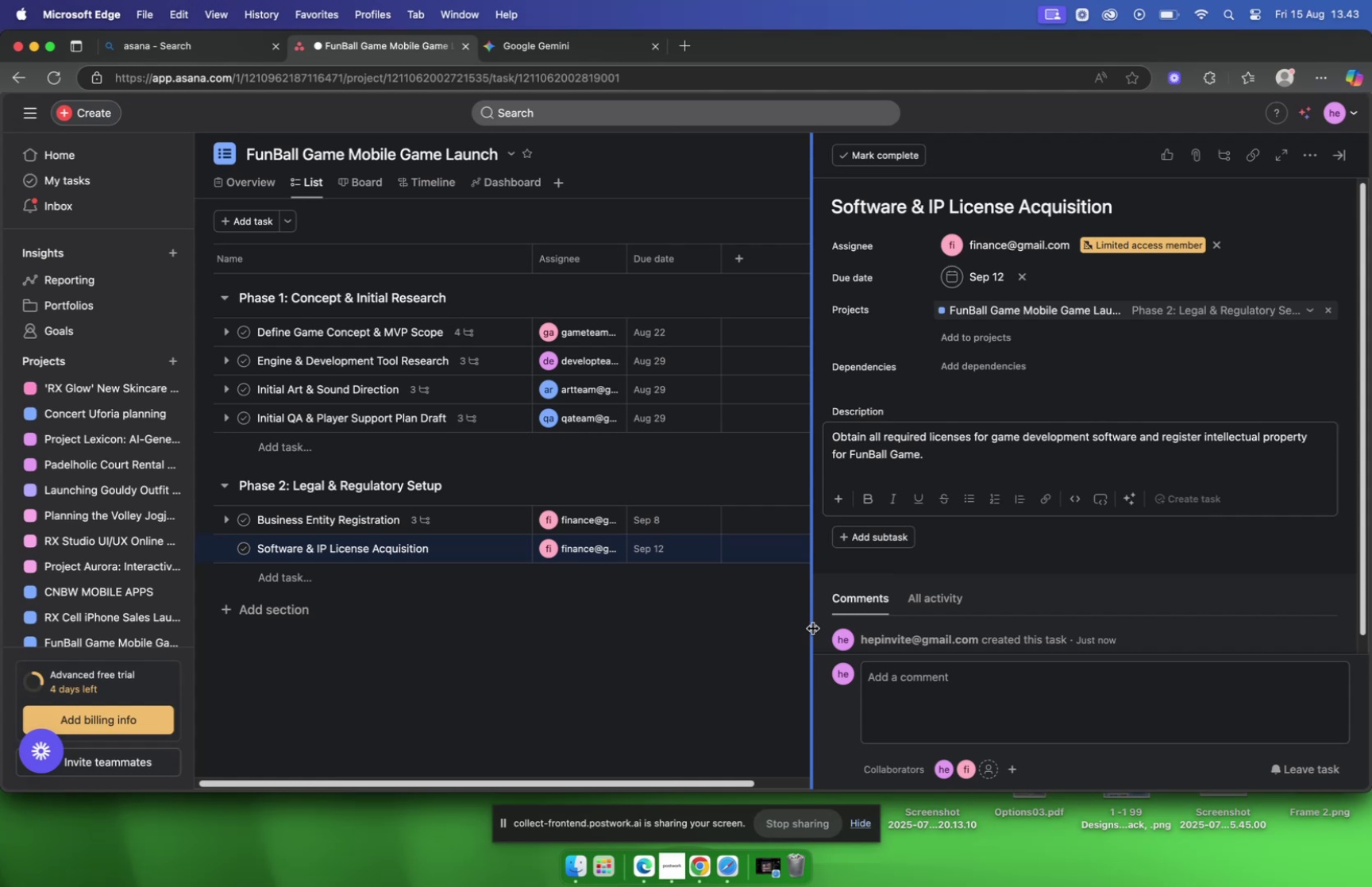 
left_click([892, 538])
 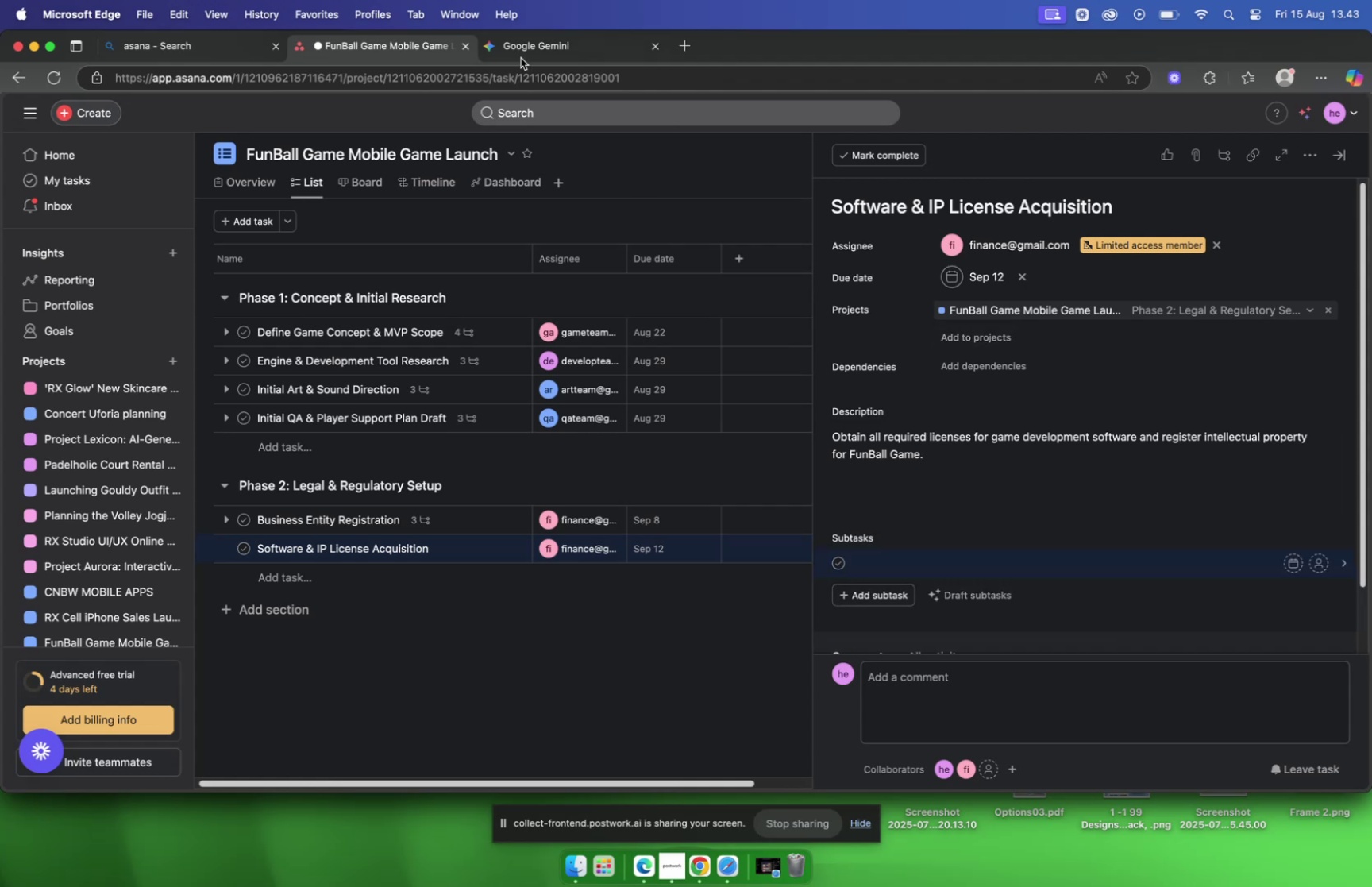 
left_click([534, 56])
 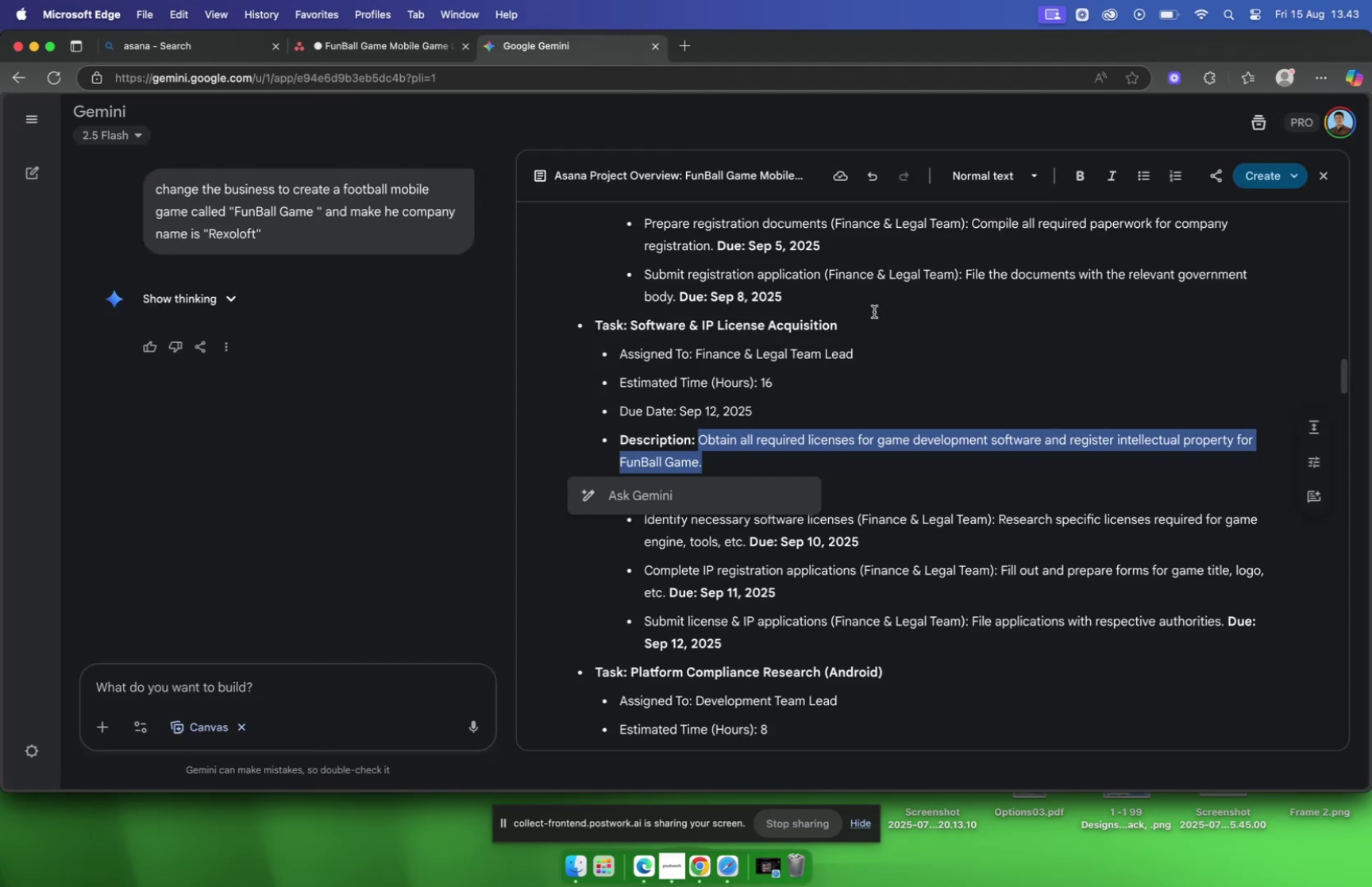 
left_click([874, 318])
 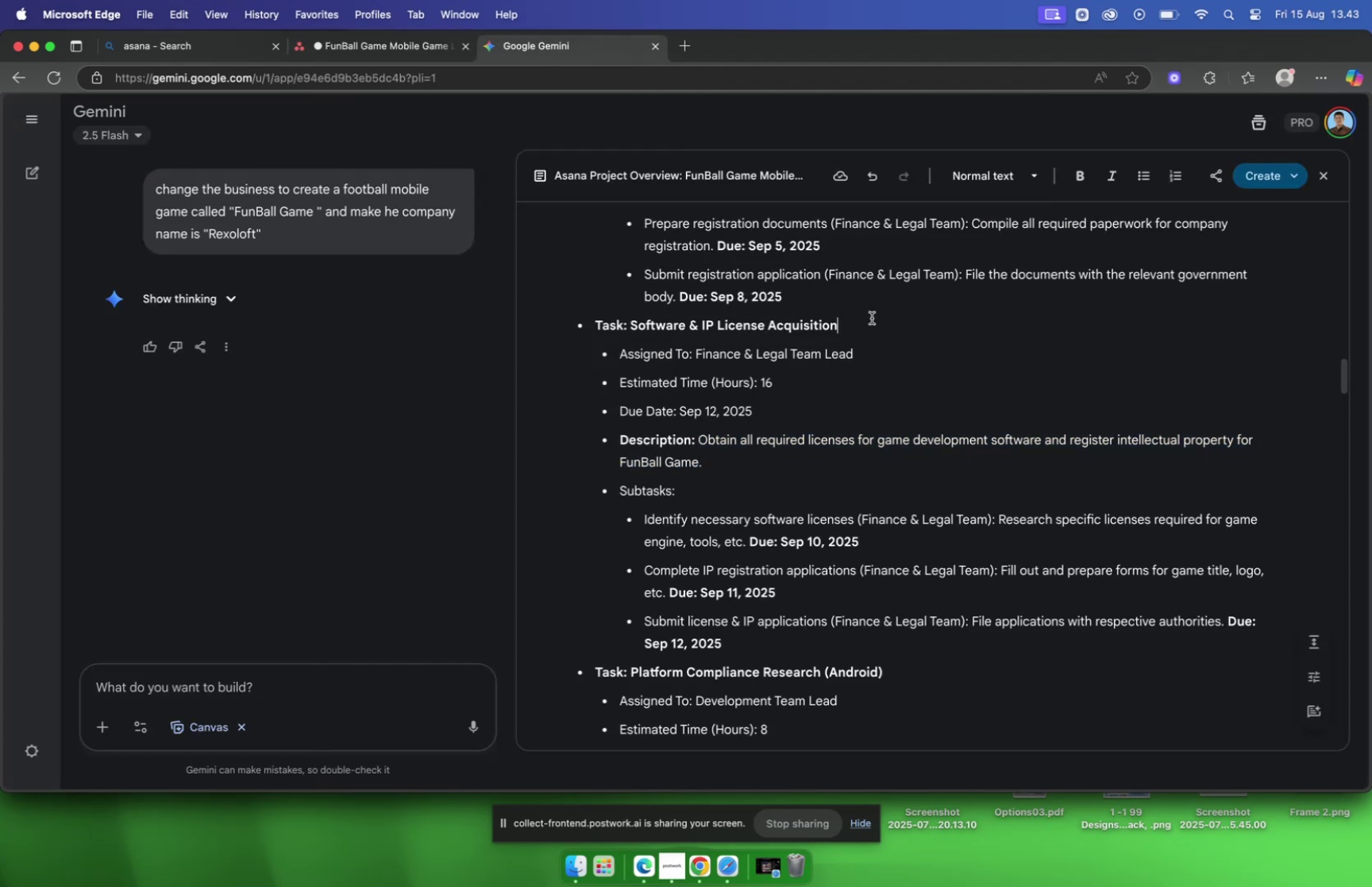 
scroll: coordinate [870, 317], scroll_direction: down, amount: 6.0
 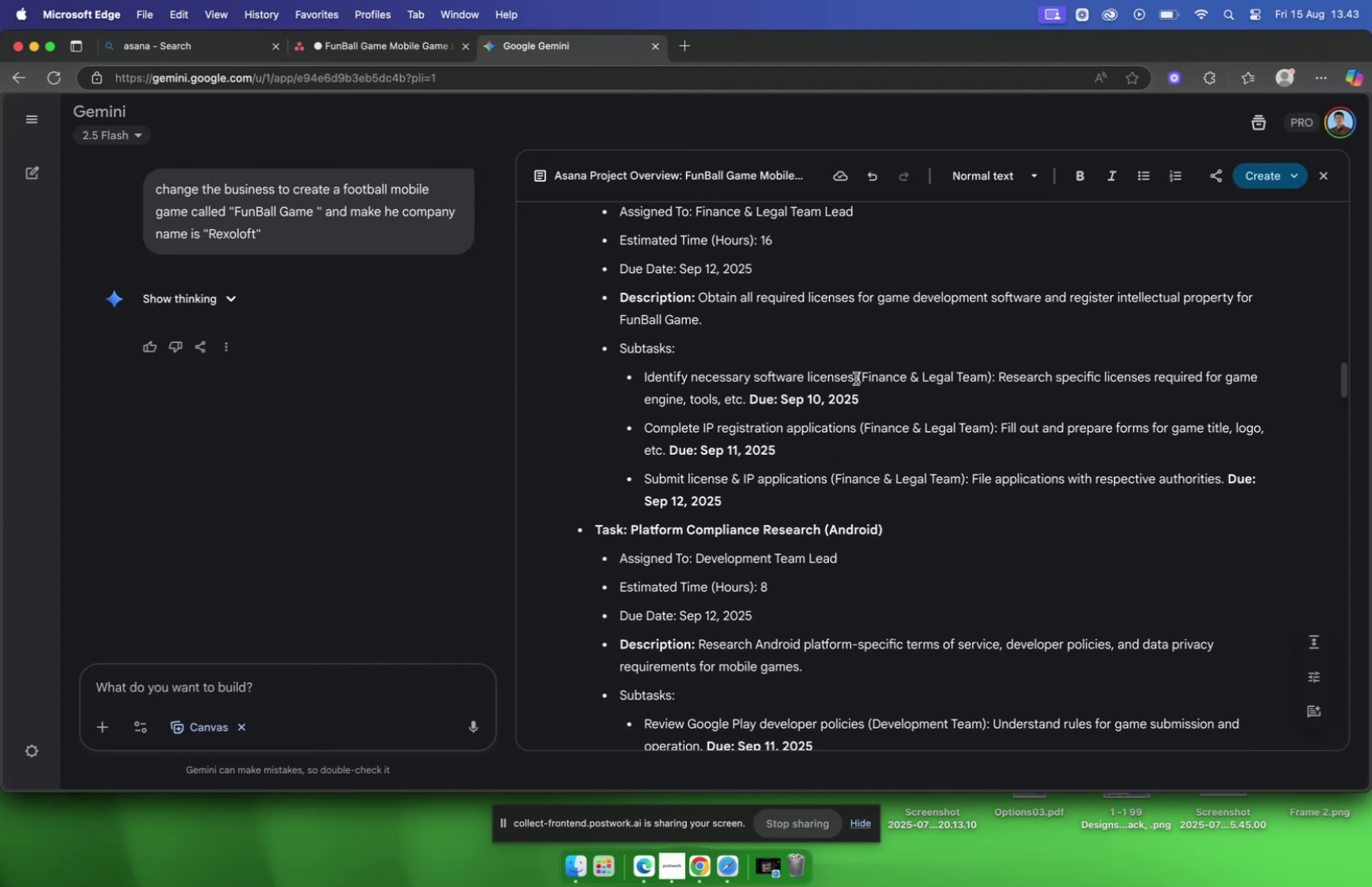 
left_click_drag(start_coordinate=[855, 377], to_coordinate=[646, 384])
 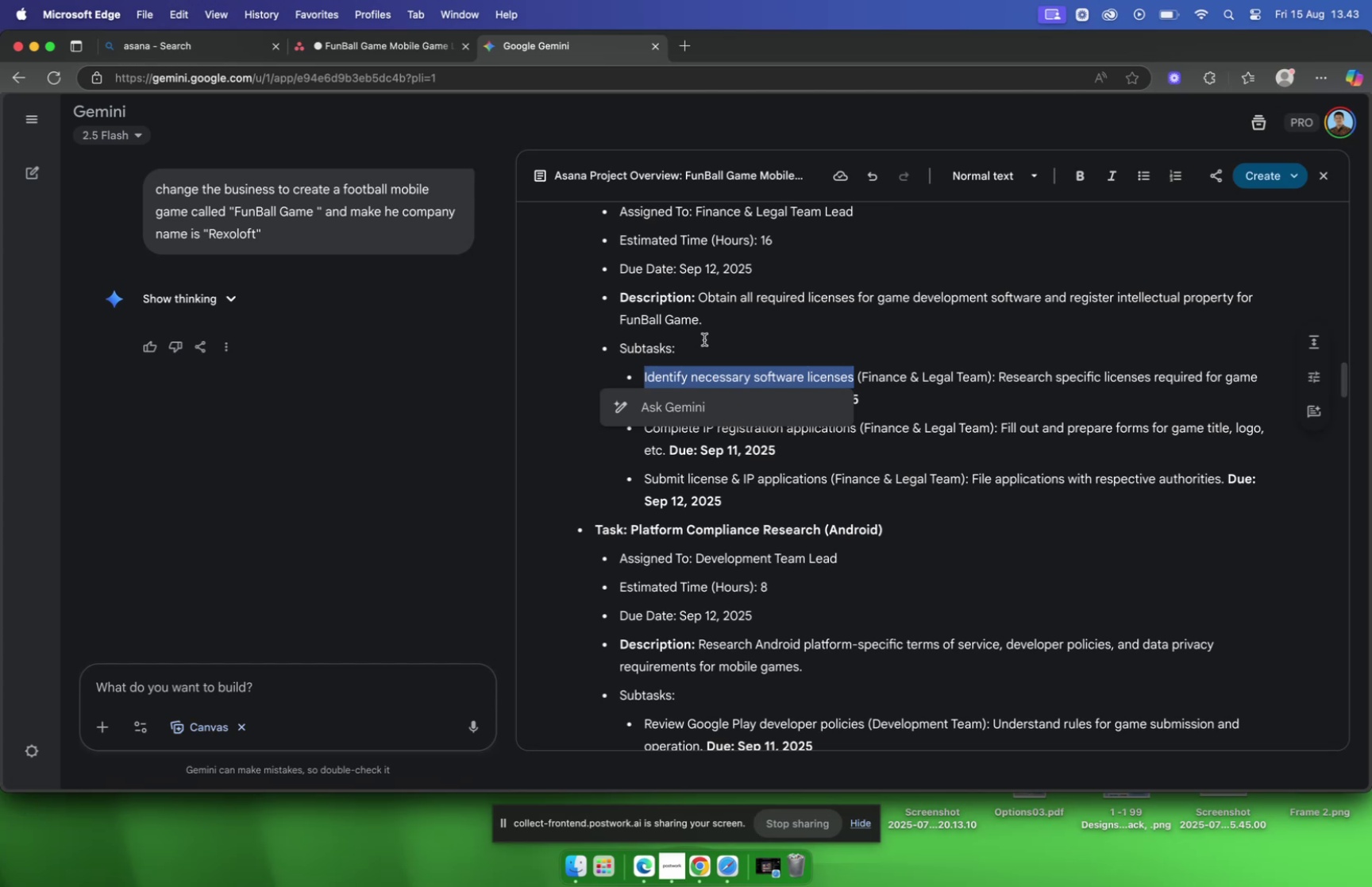 
key(Meta+C)
 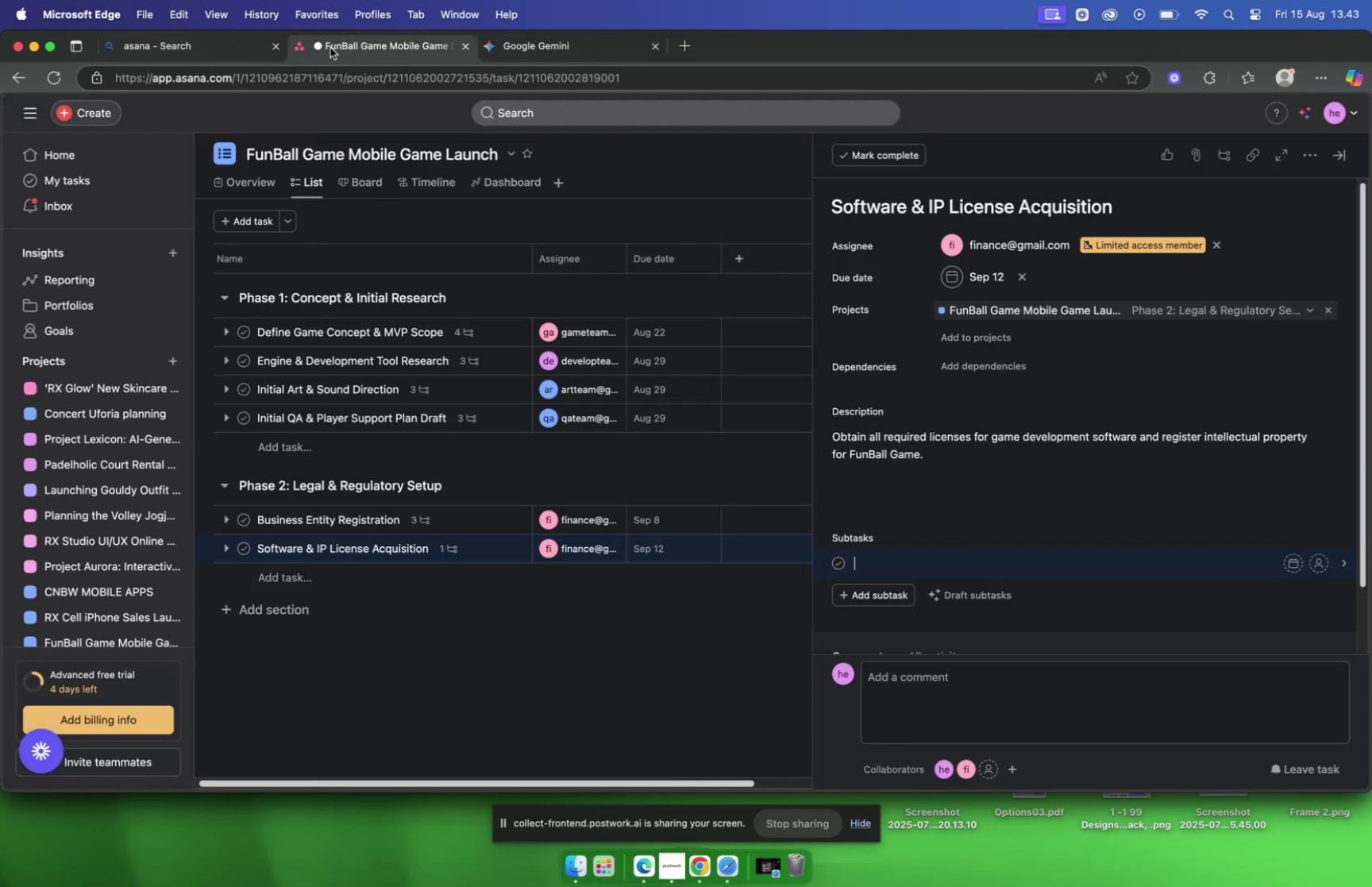 
key(Meta+V)
 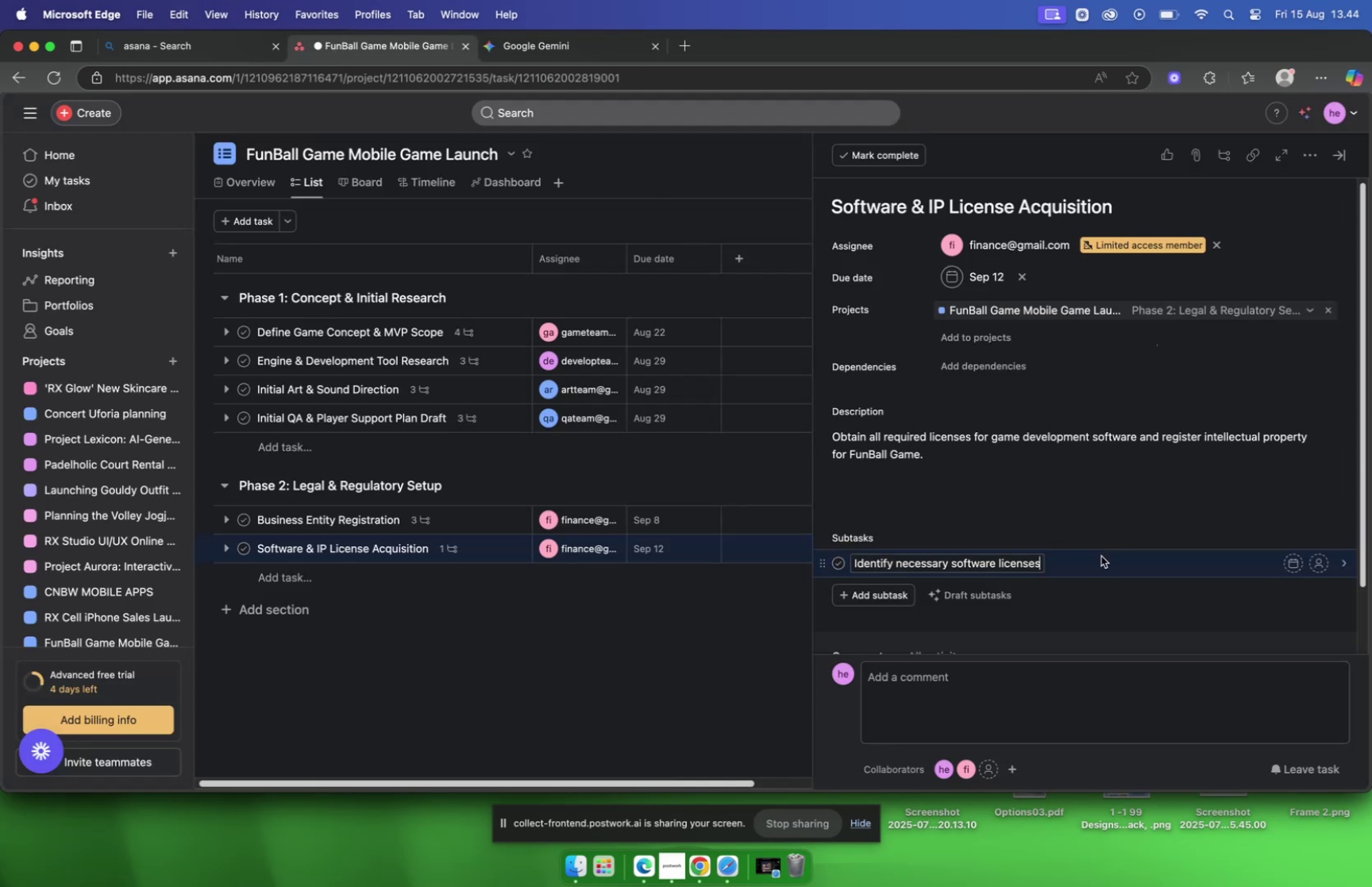 
left_click([1101, 555])
 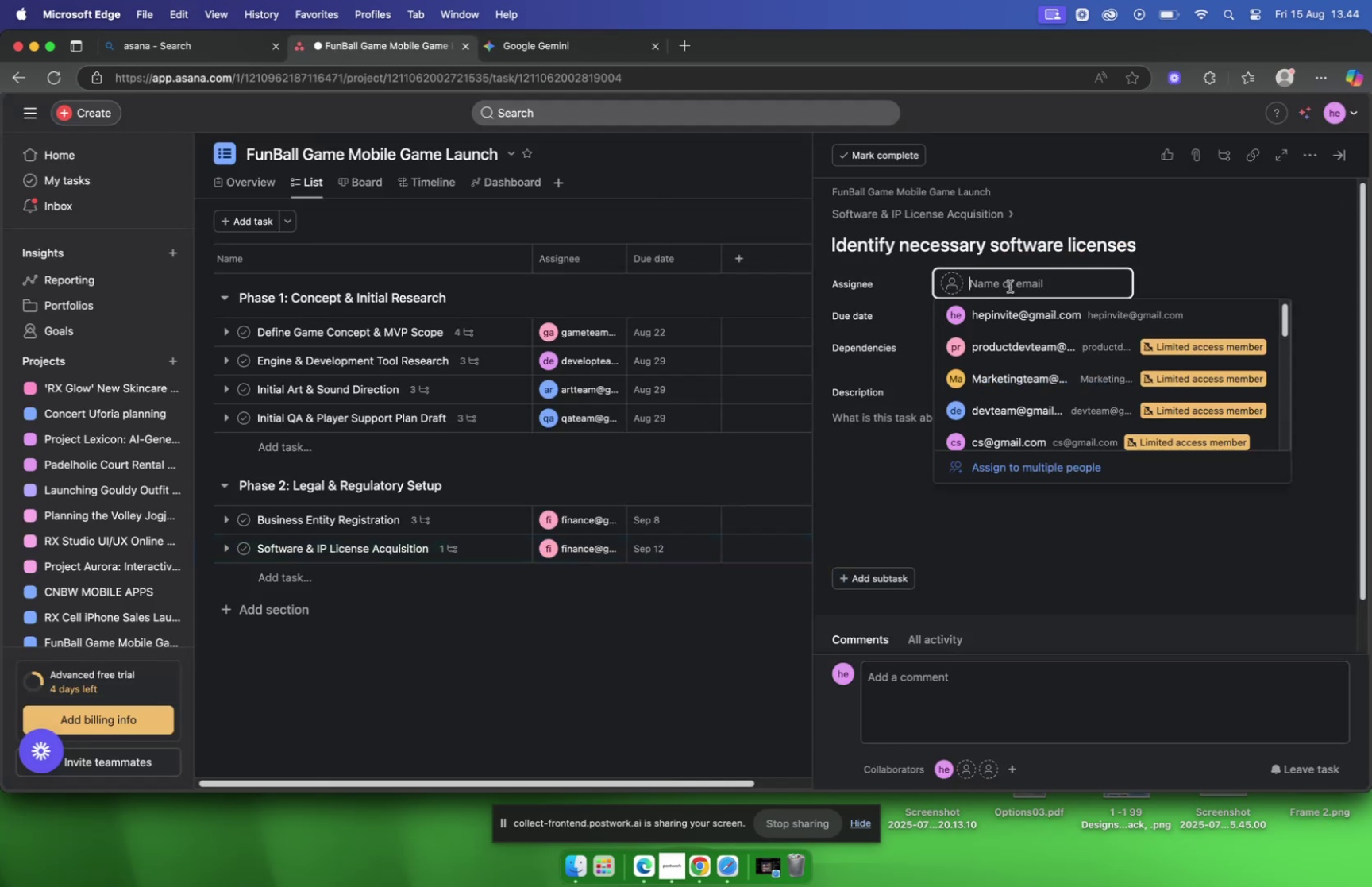 
type(fina)
 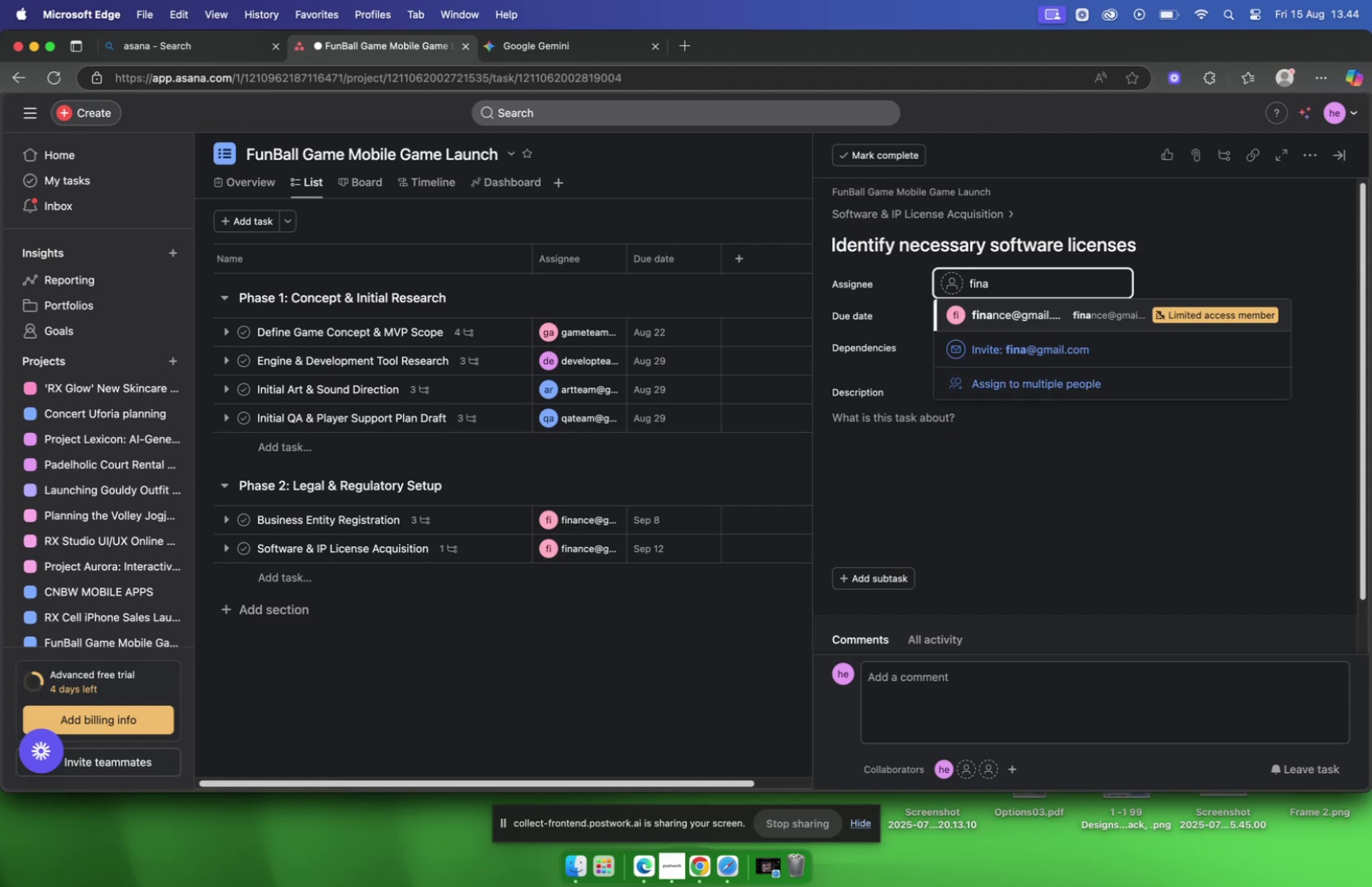 
key(Enter)
 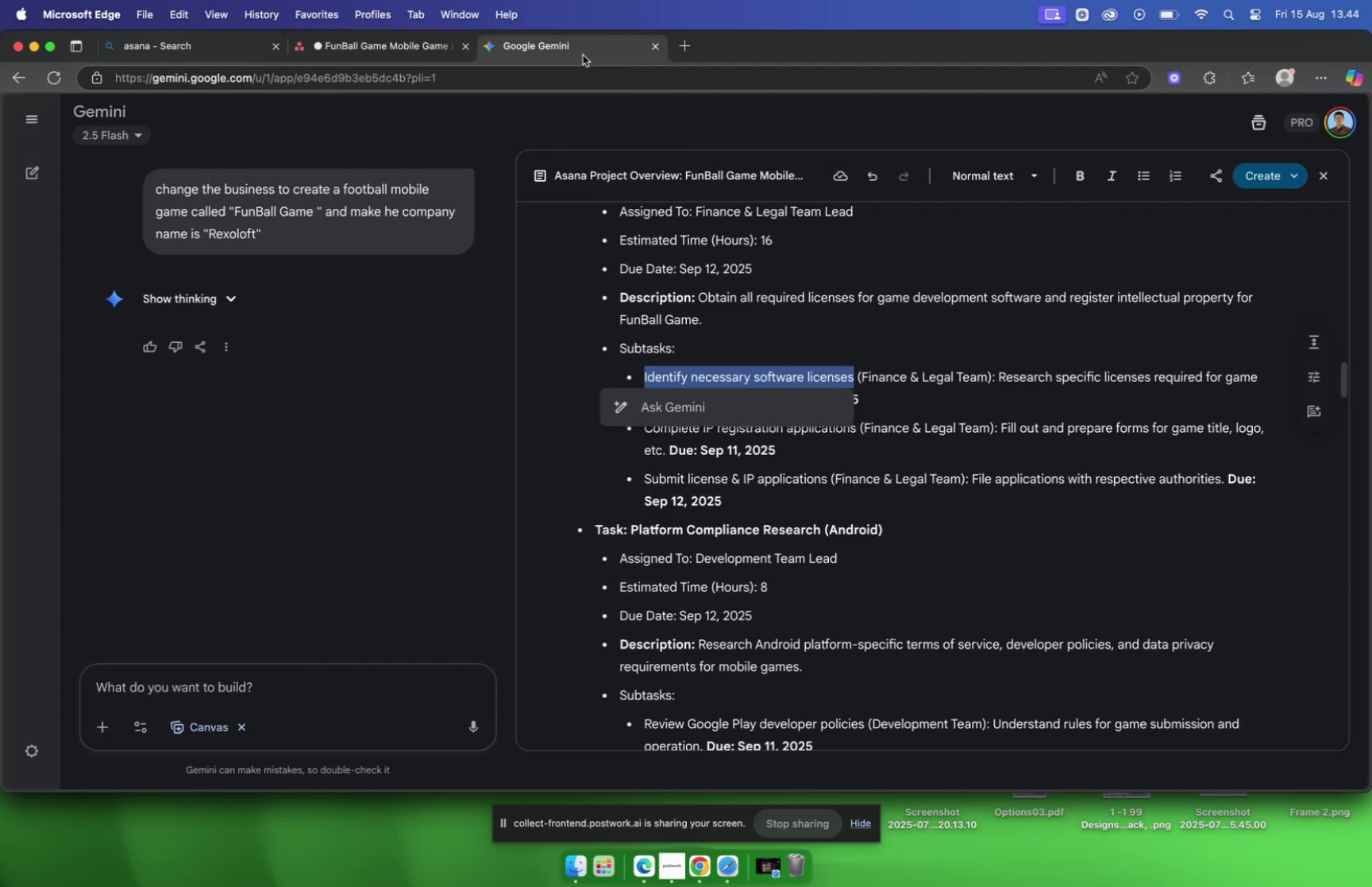 
left_click([937, 338])
 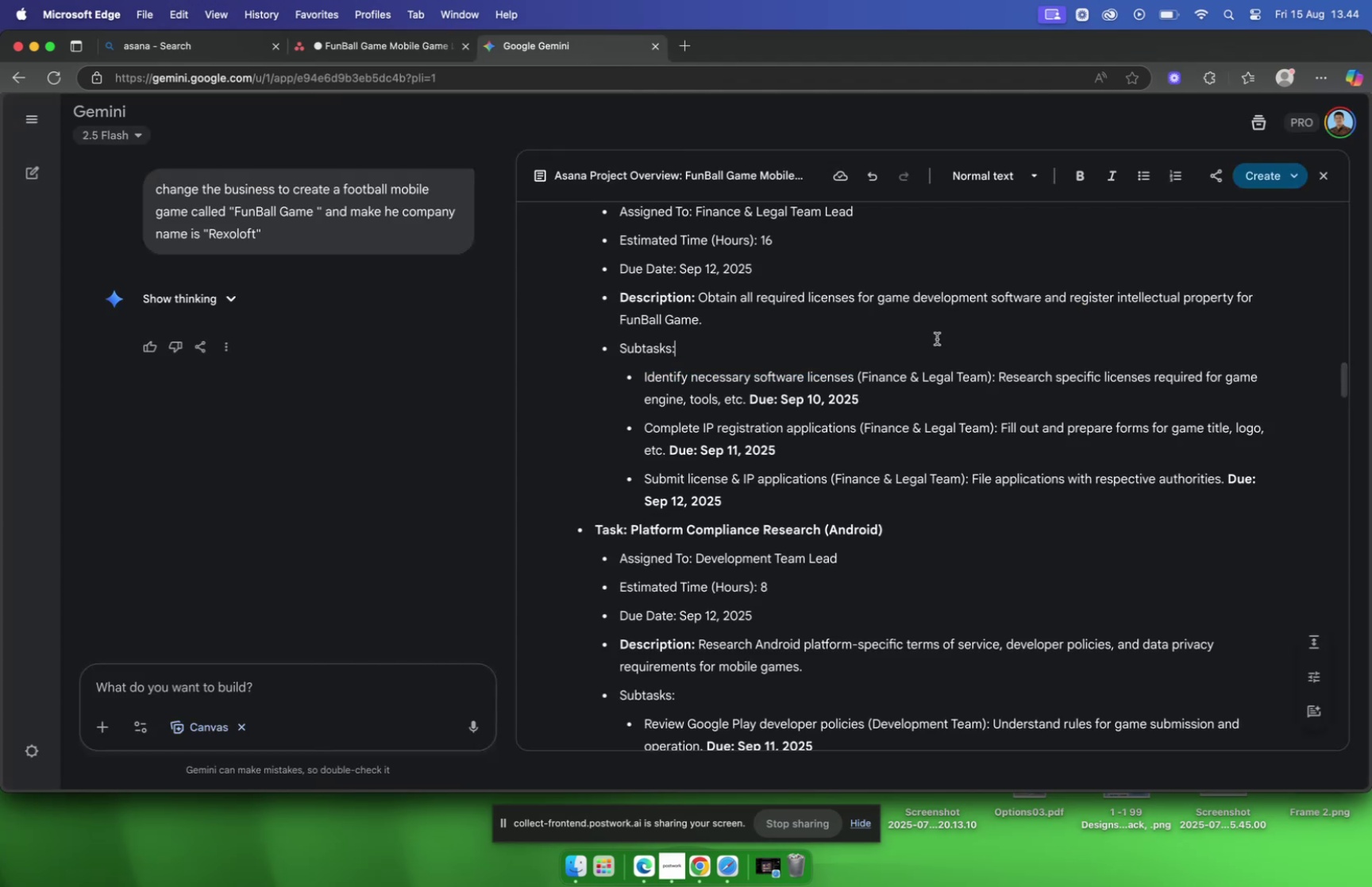 
scroll: coordinate [937, 338], scroll_direction: down, amount: 2.0
 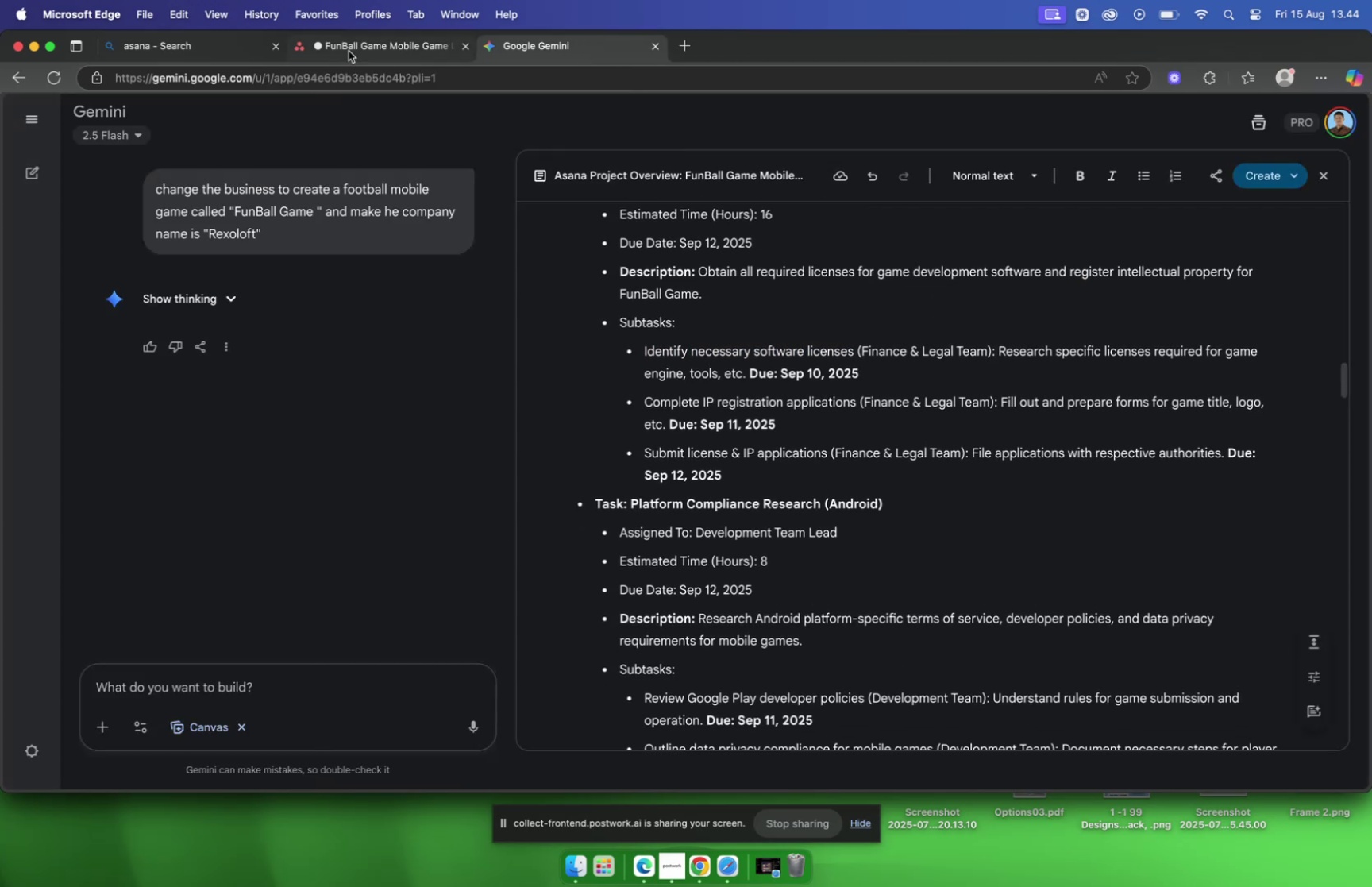 
left_click([352, 42])
 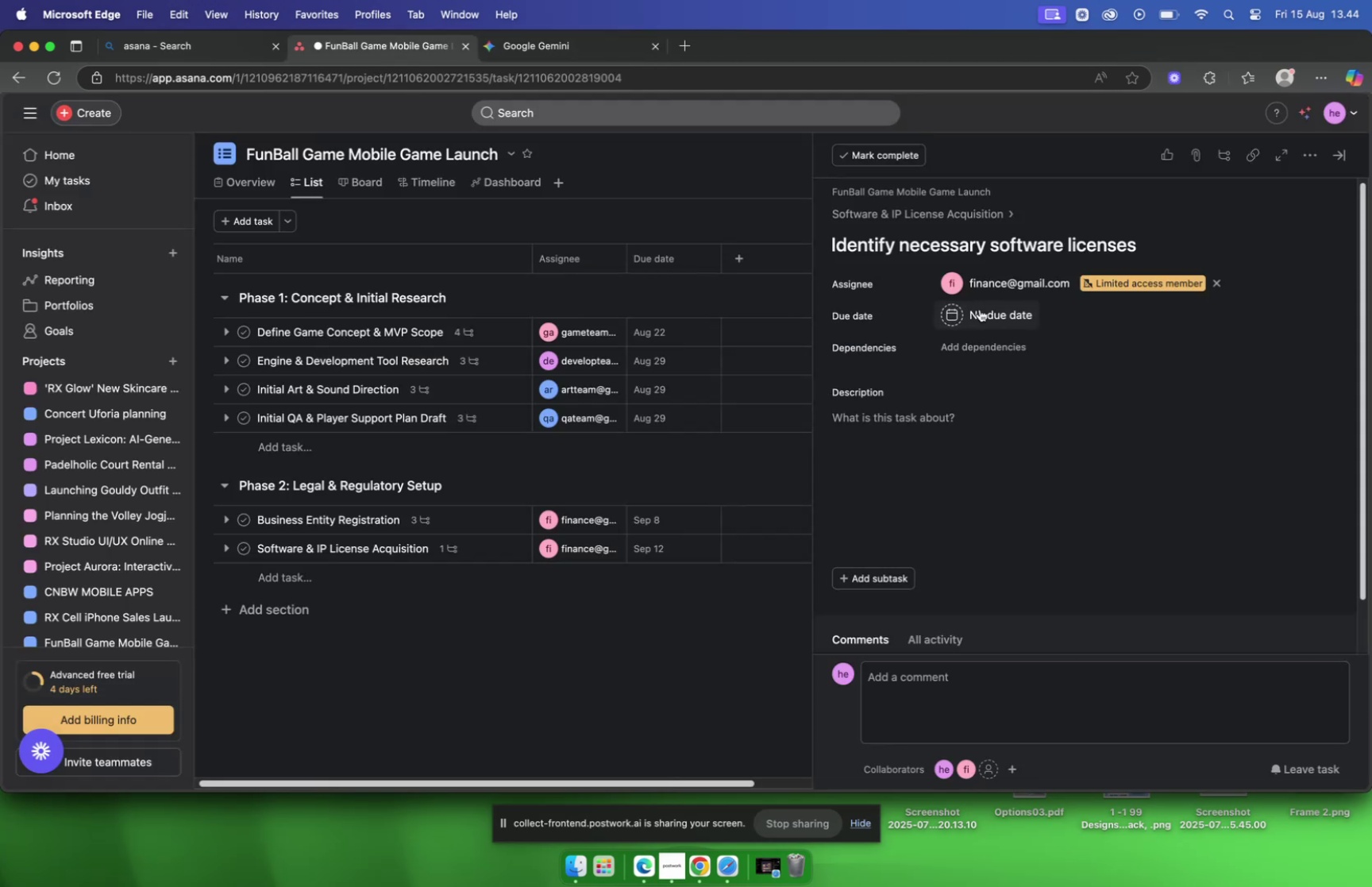 
left_click([981, 310])
 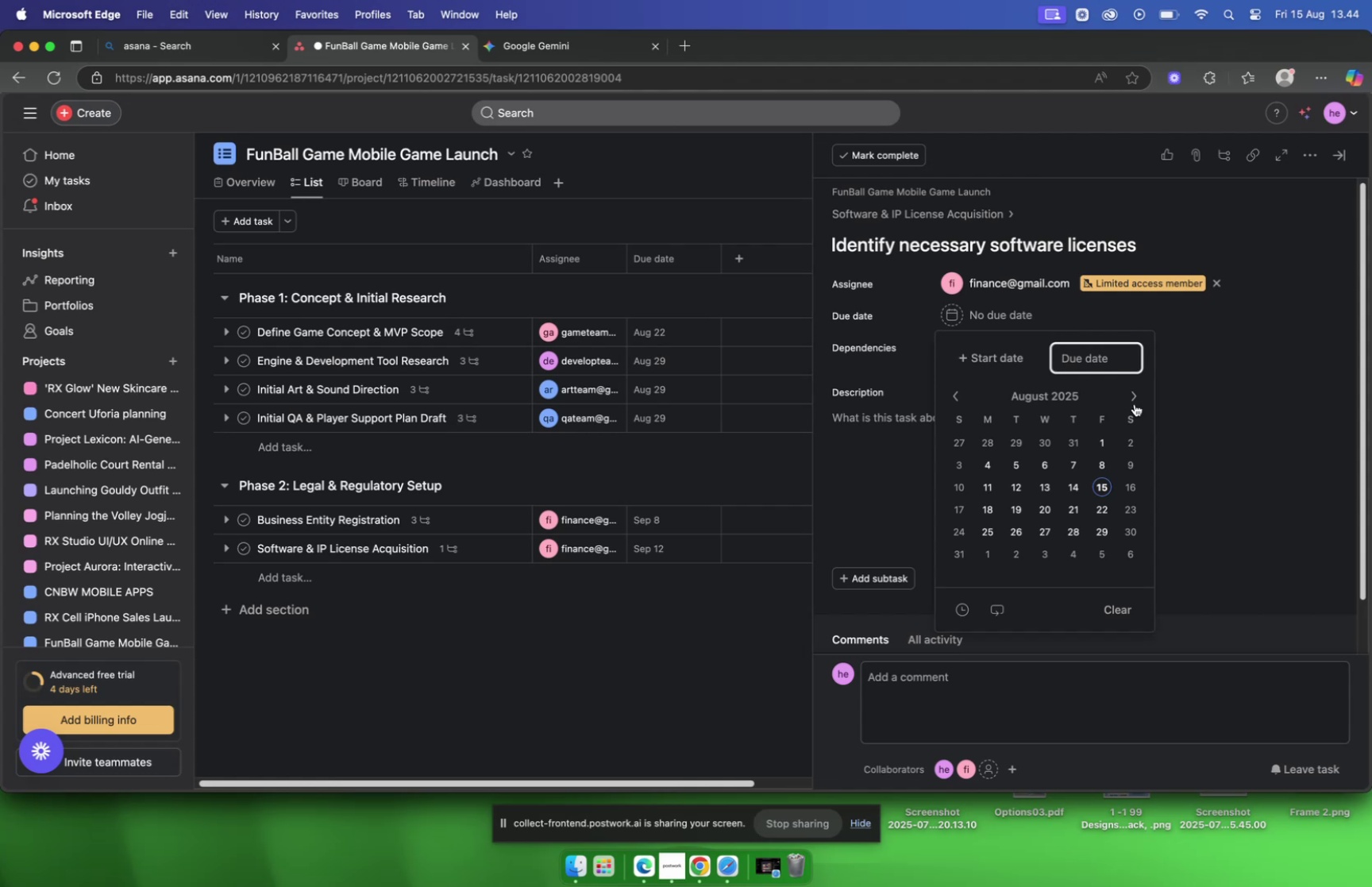 
left_click([1130, 398])
 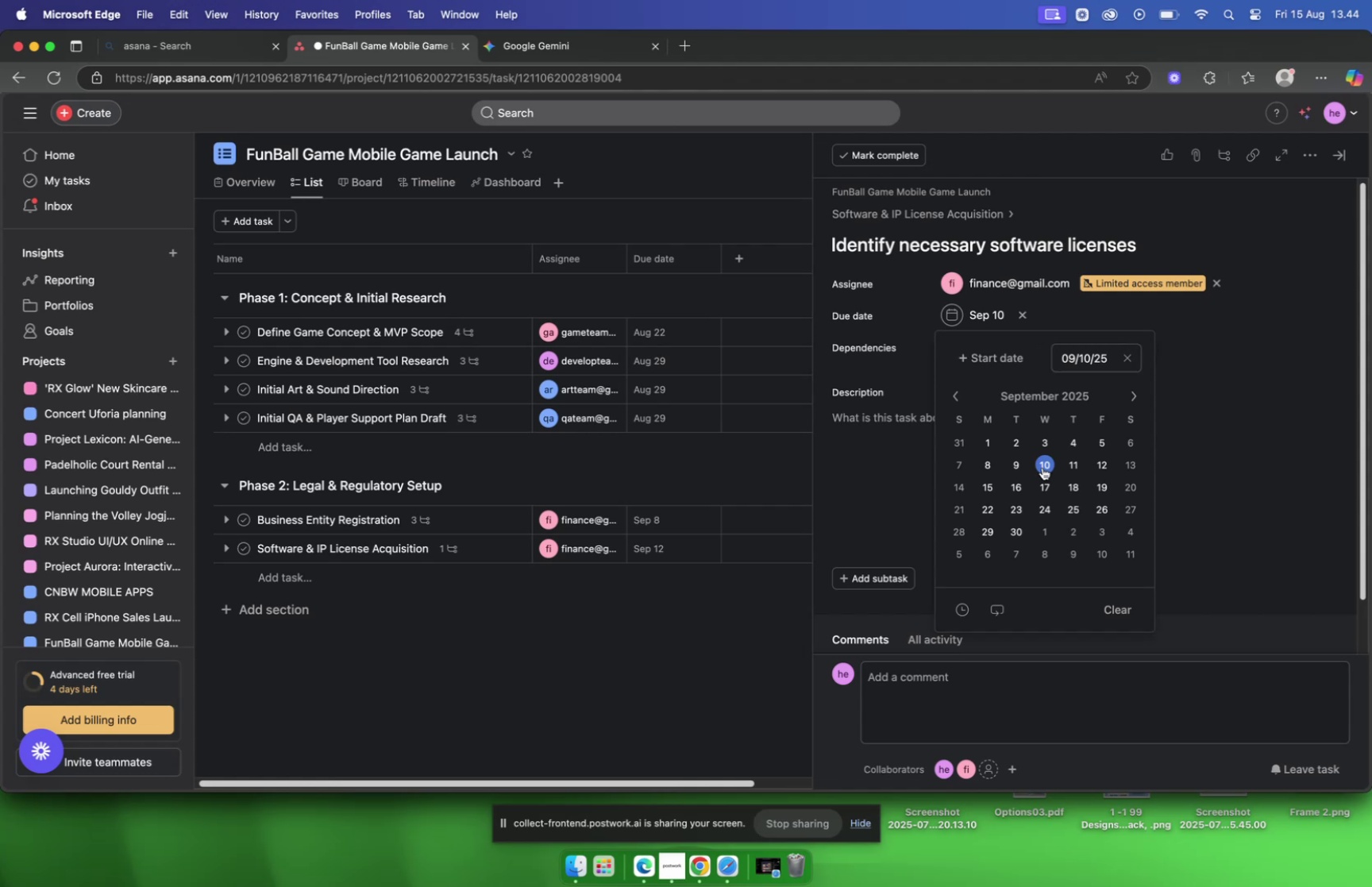 
wait(28.49)
 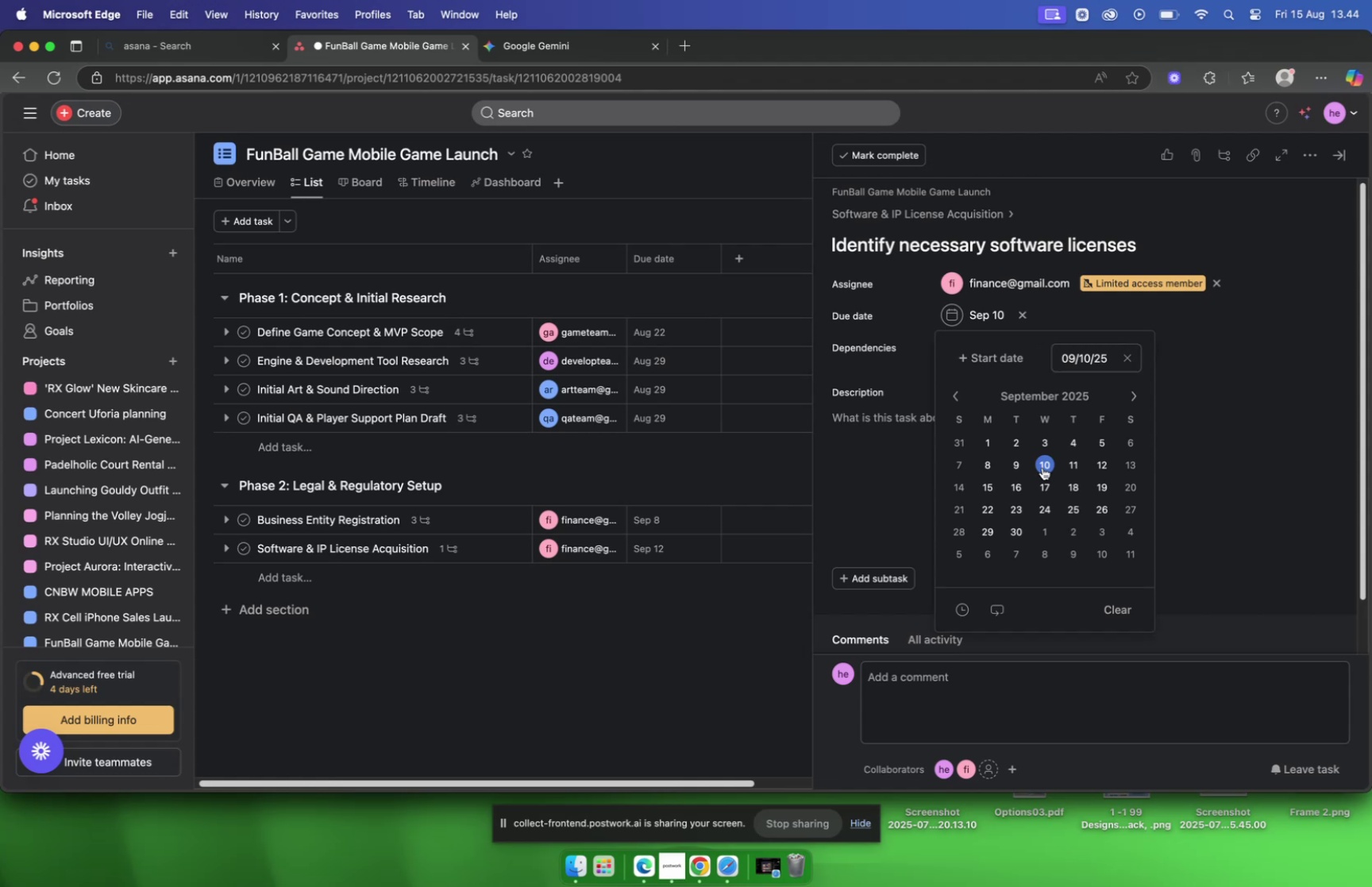 
left_click([546, 39])
 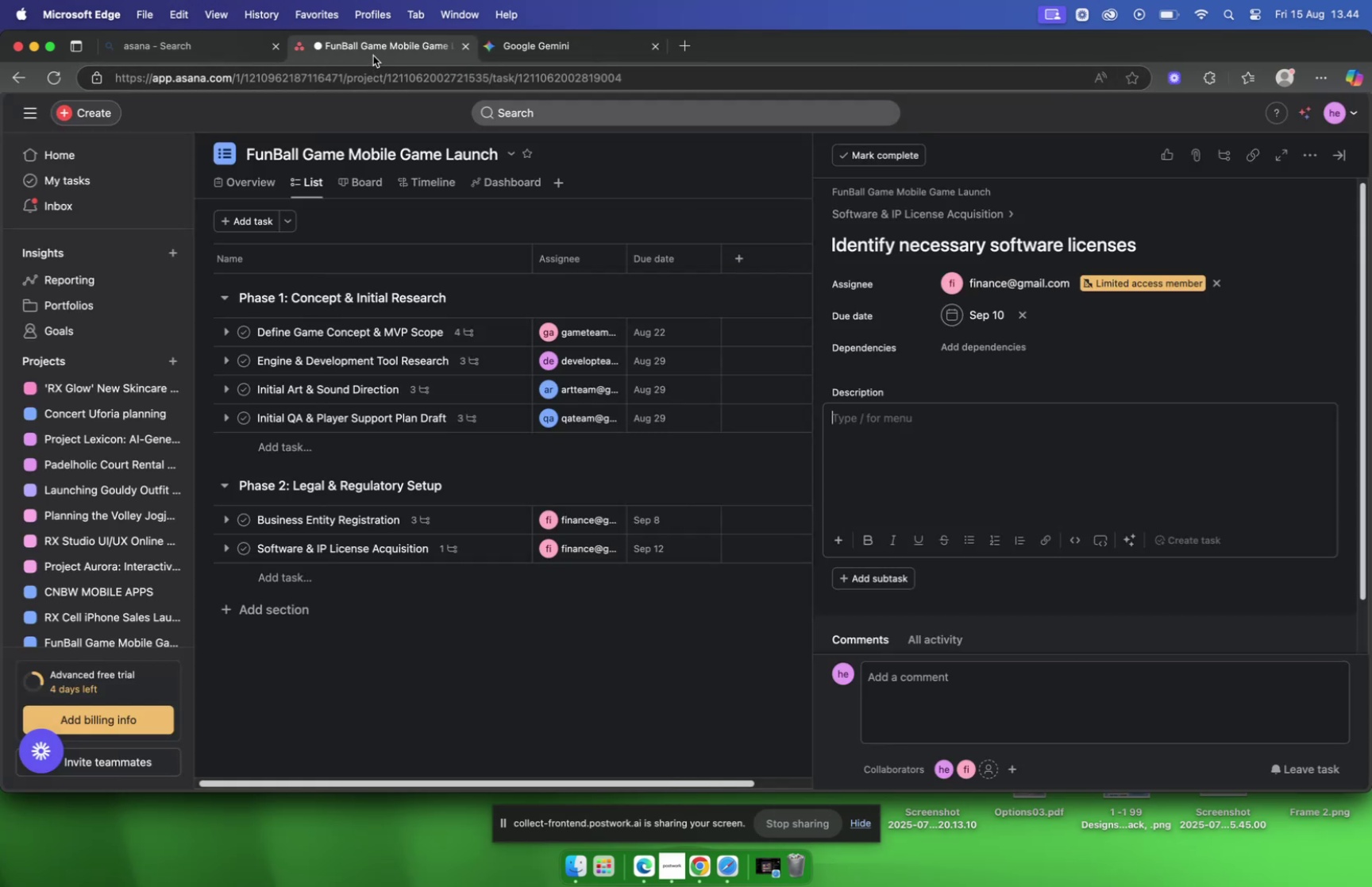 
left_click([528, 49])
 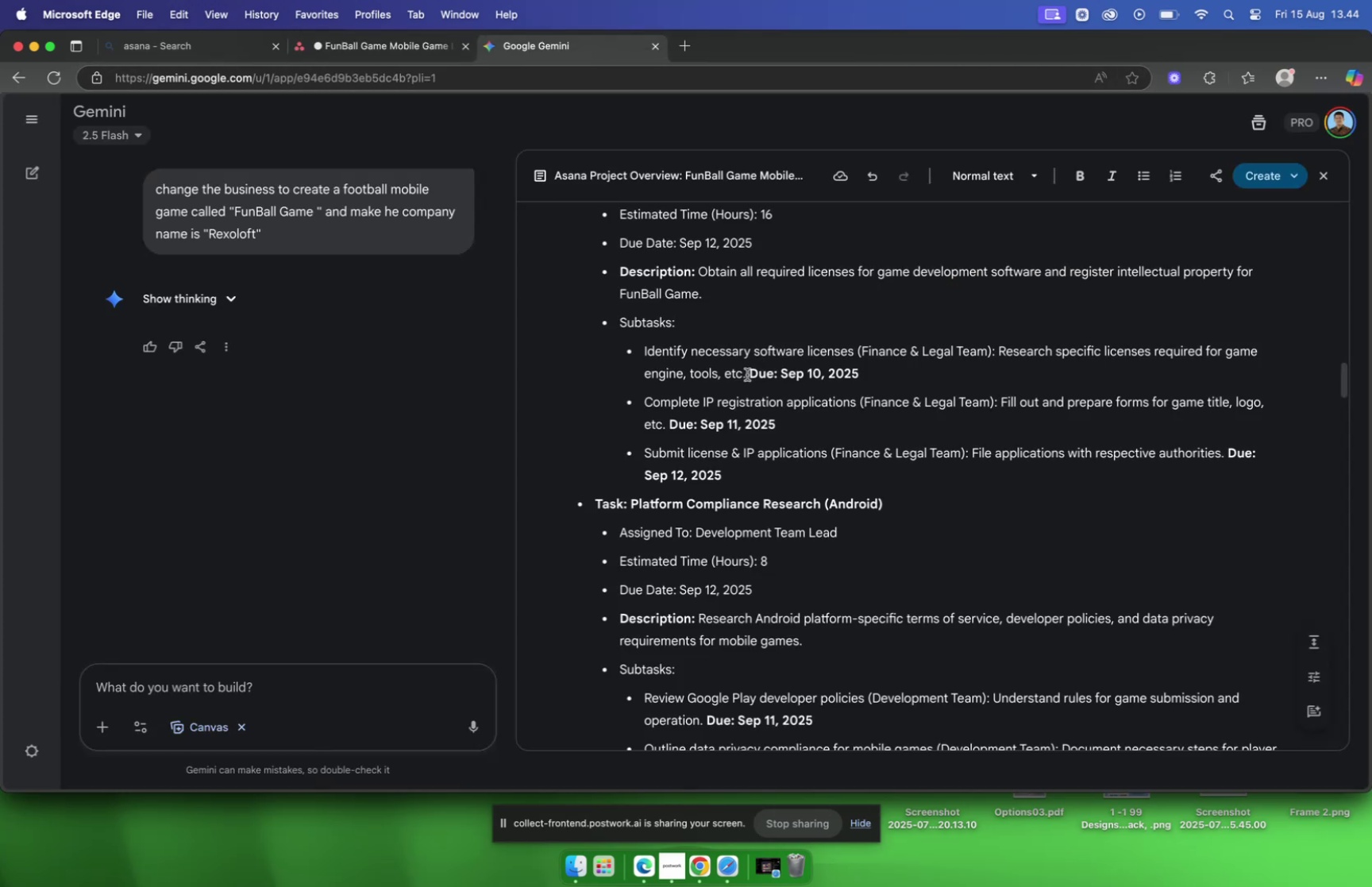 
left_click_drag(start_coordinate=[745, 376], to_coordinate=[1001, 360])
 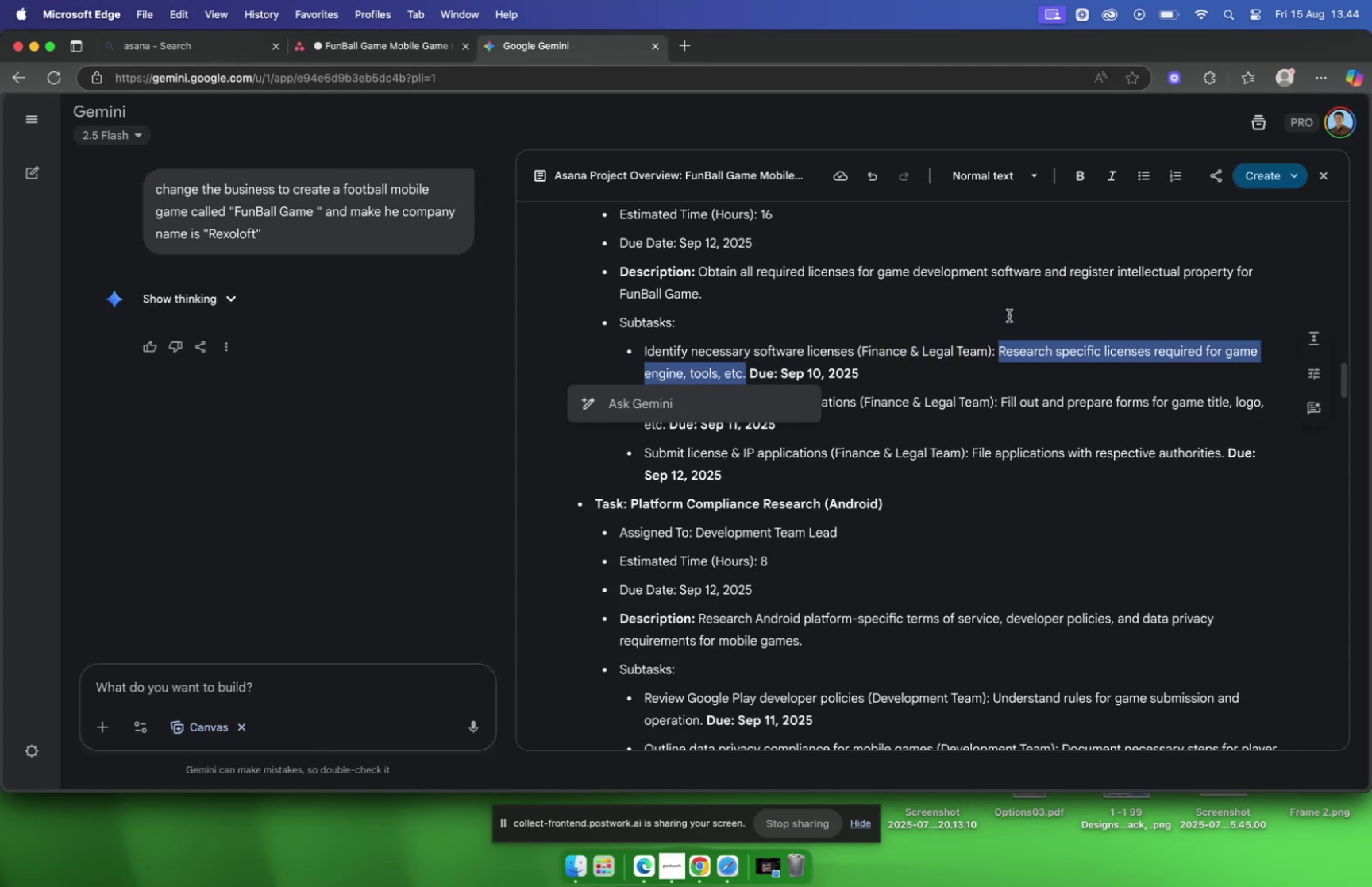 
key(Meta+C)
 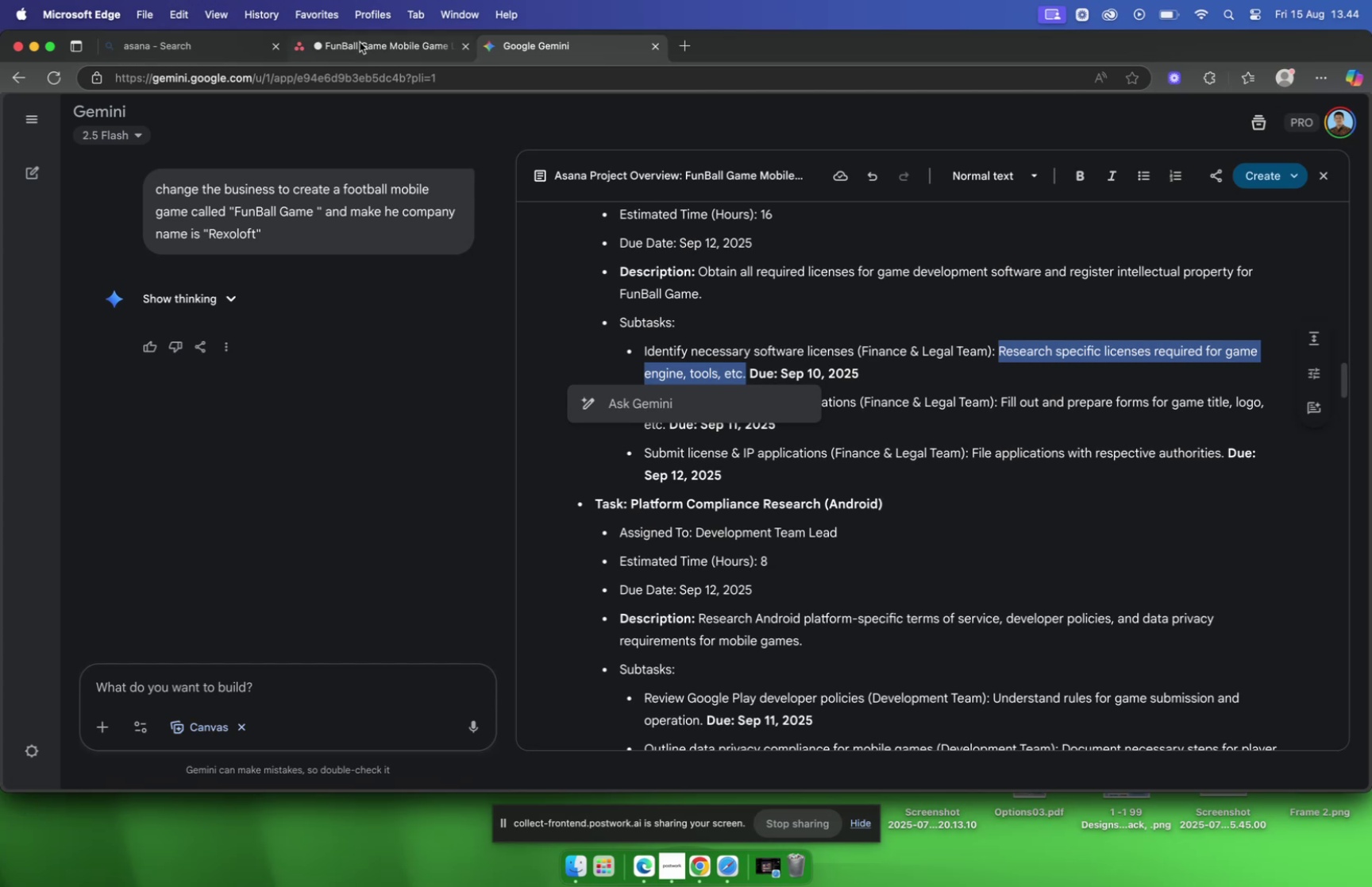 
left_click([360, 40])
 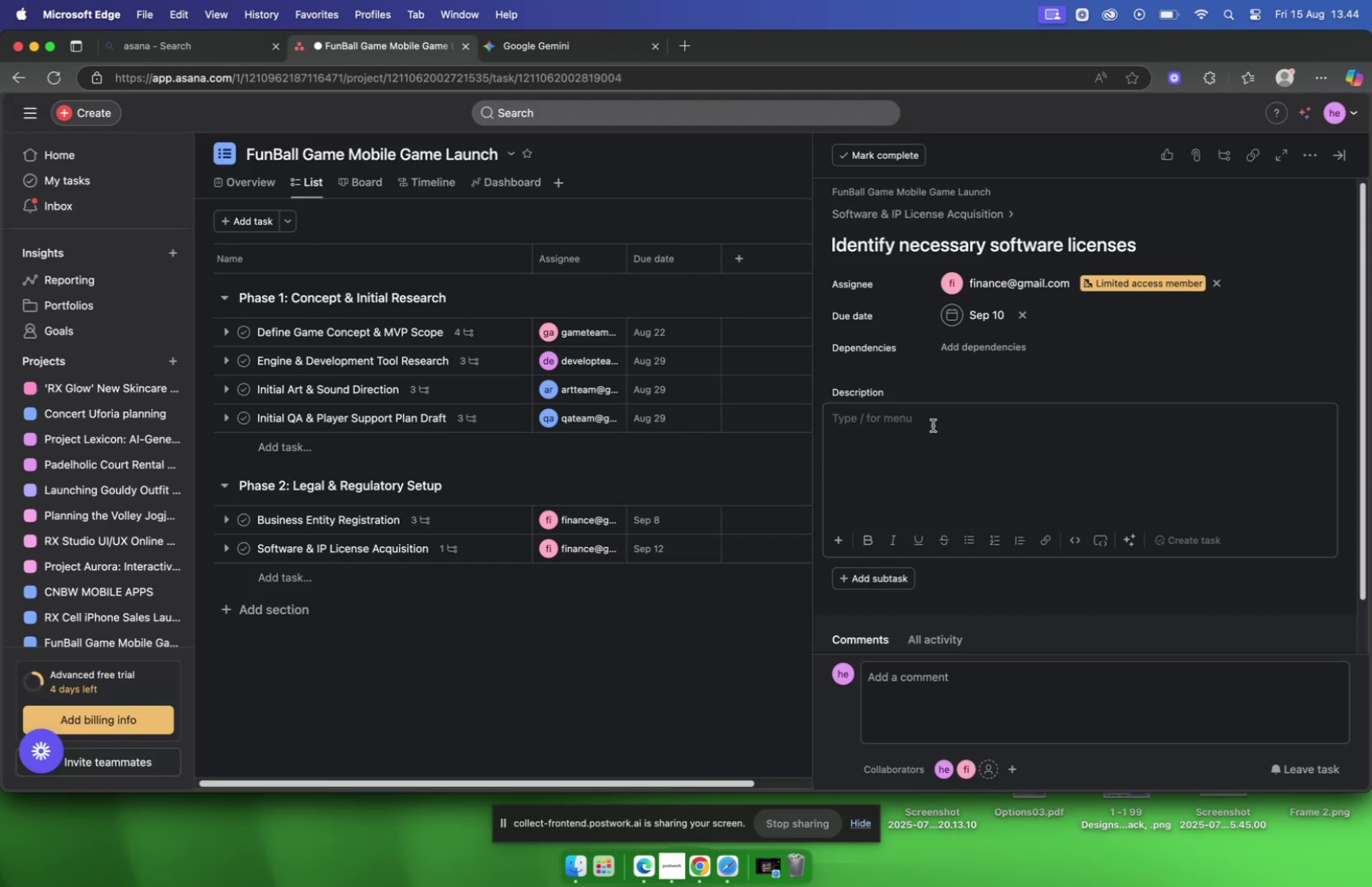 
left_click([934, 425])
 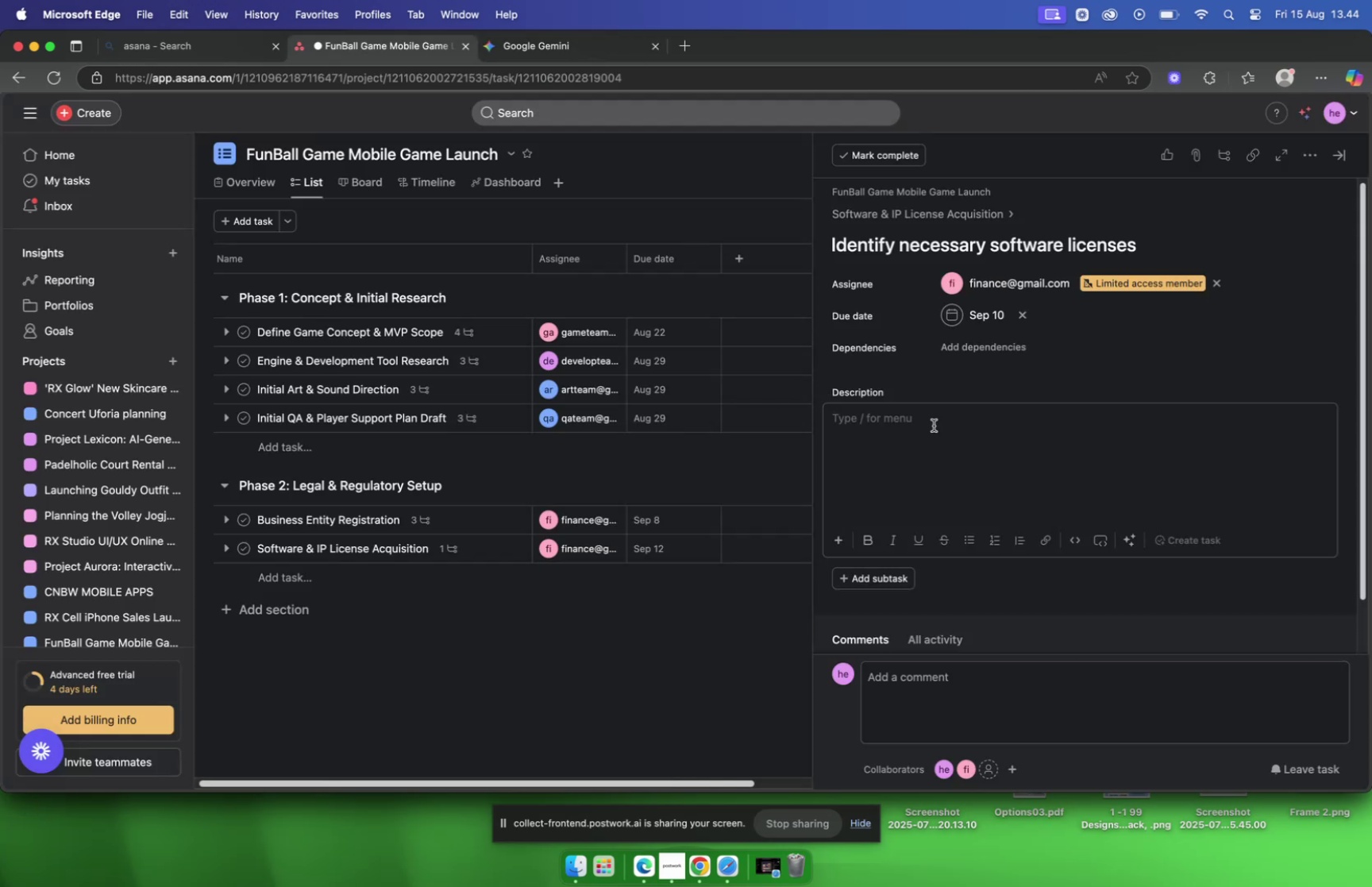 
key(Meta+V)
 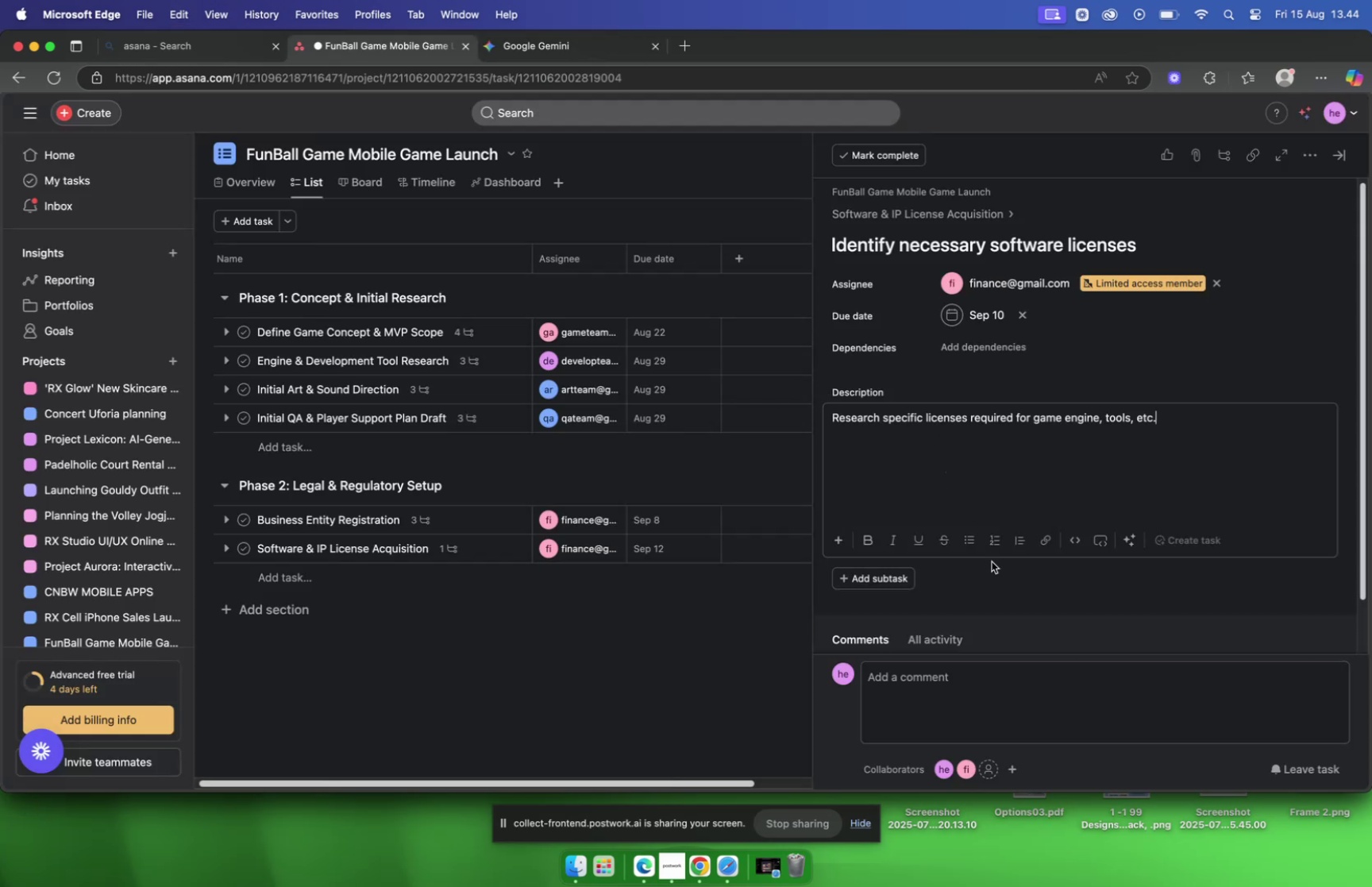 
left_click([992, 574])
 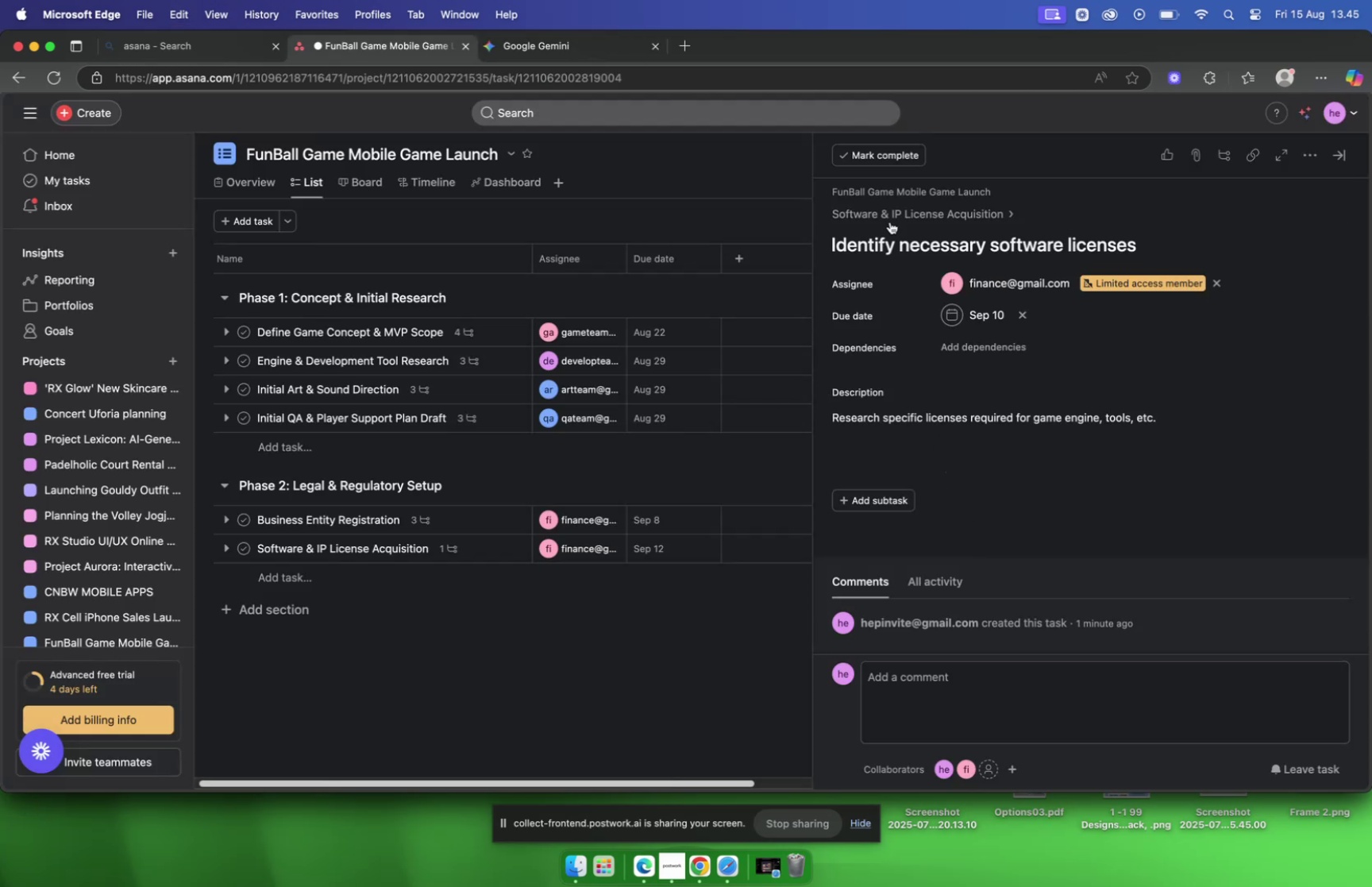 
left_click([890, 218])
 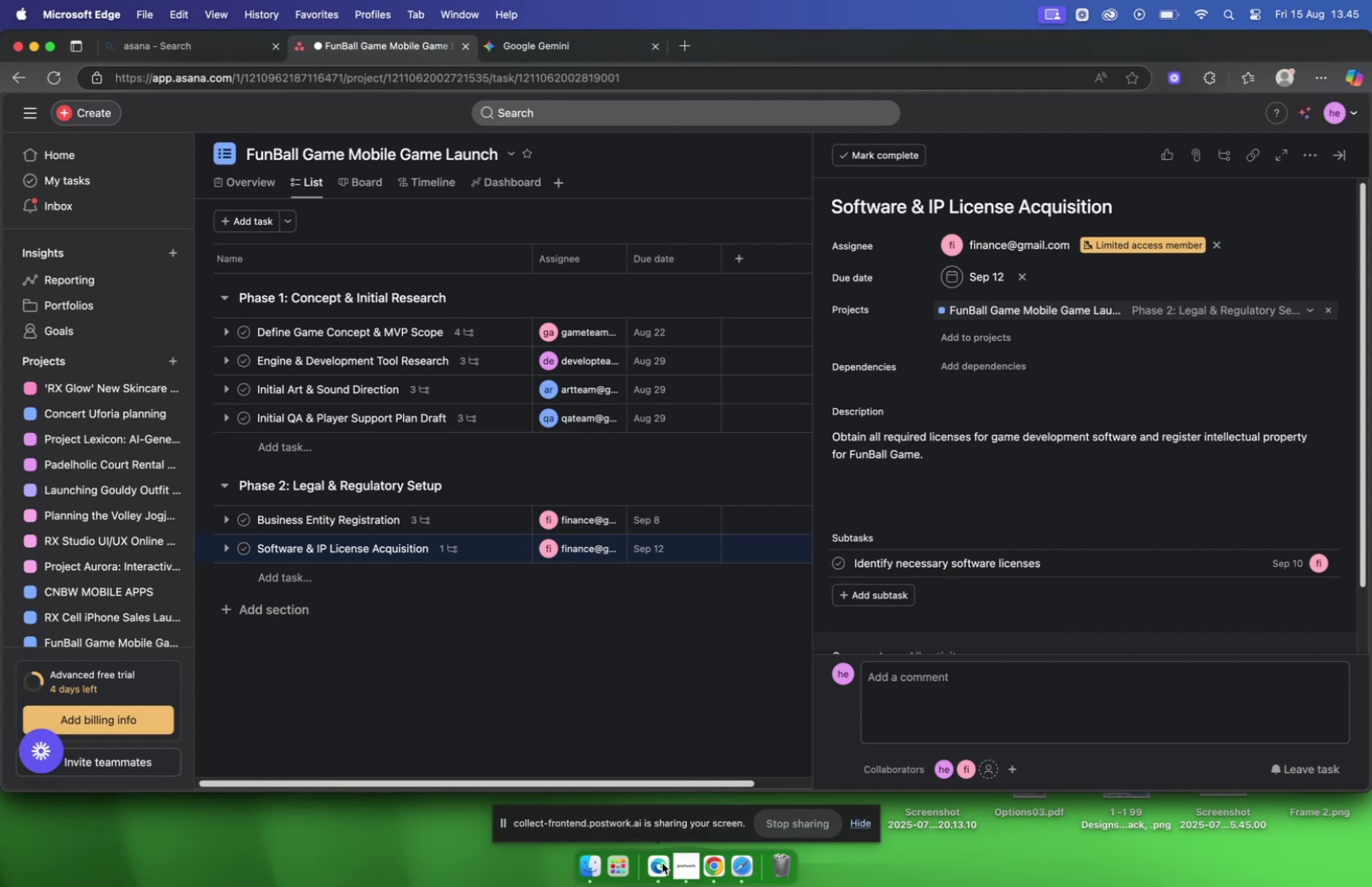 
wait(42.87)
 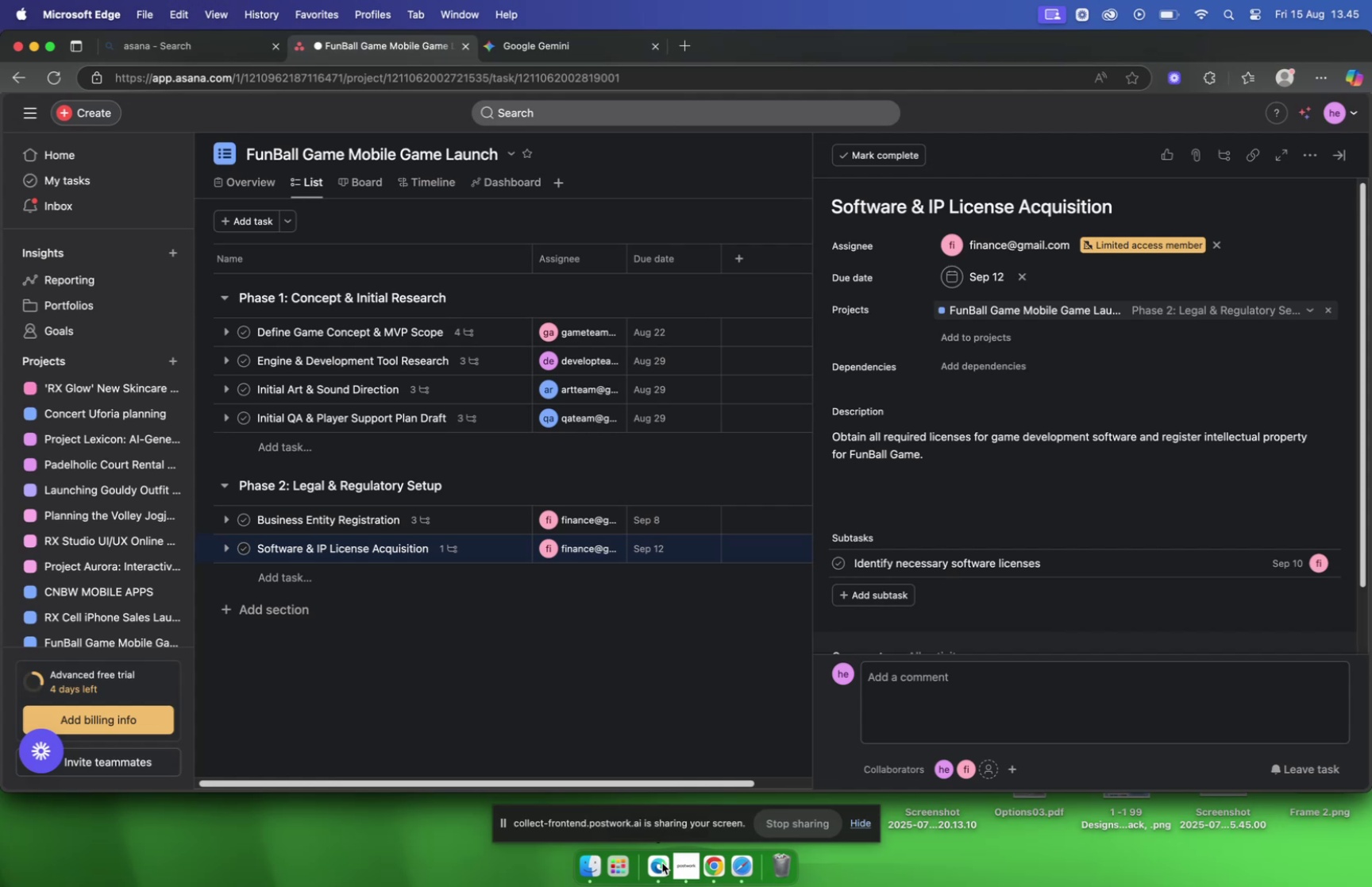 
left_click([884, 598])
 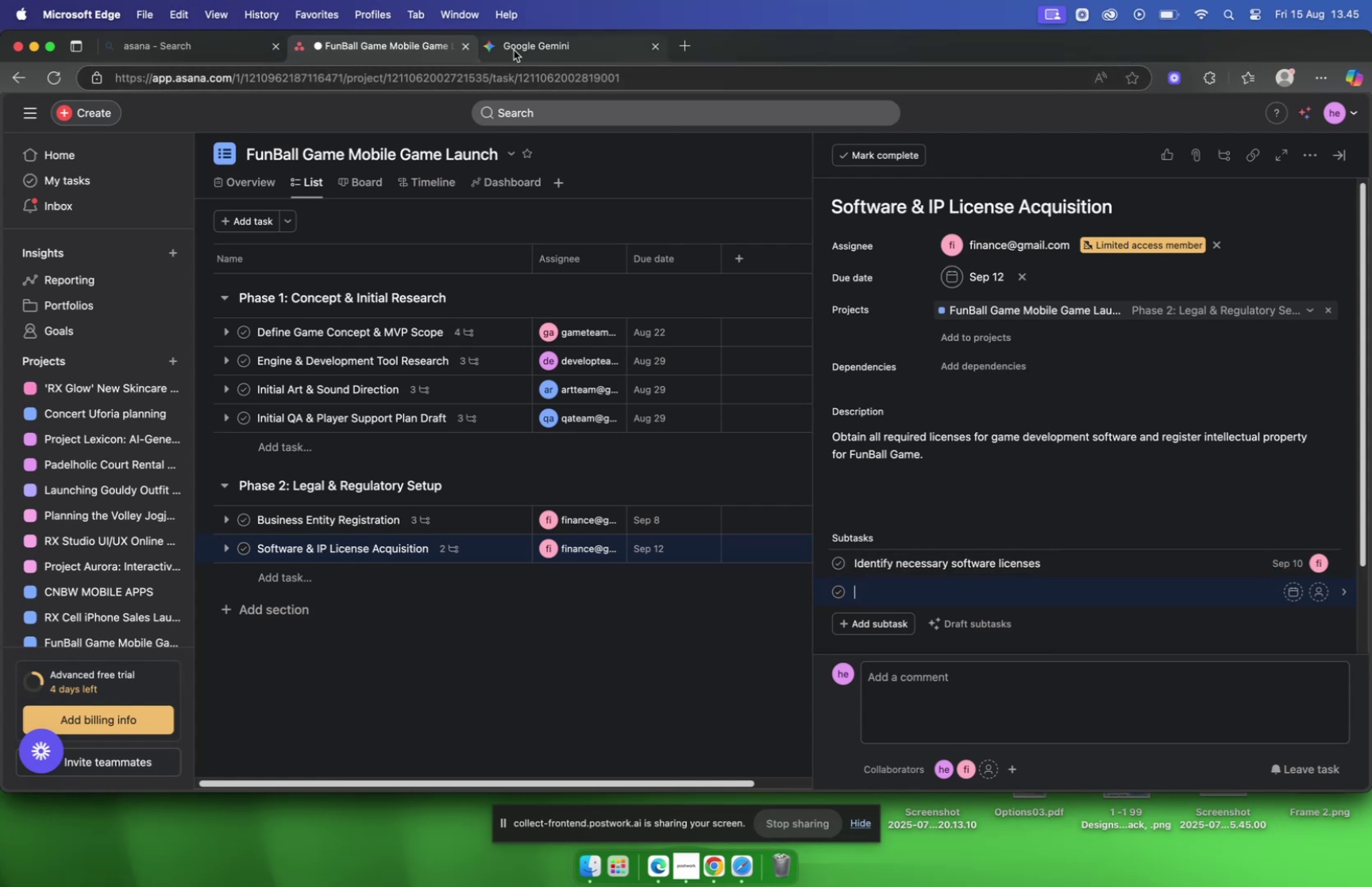 
wait(8.39)
 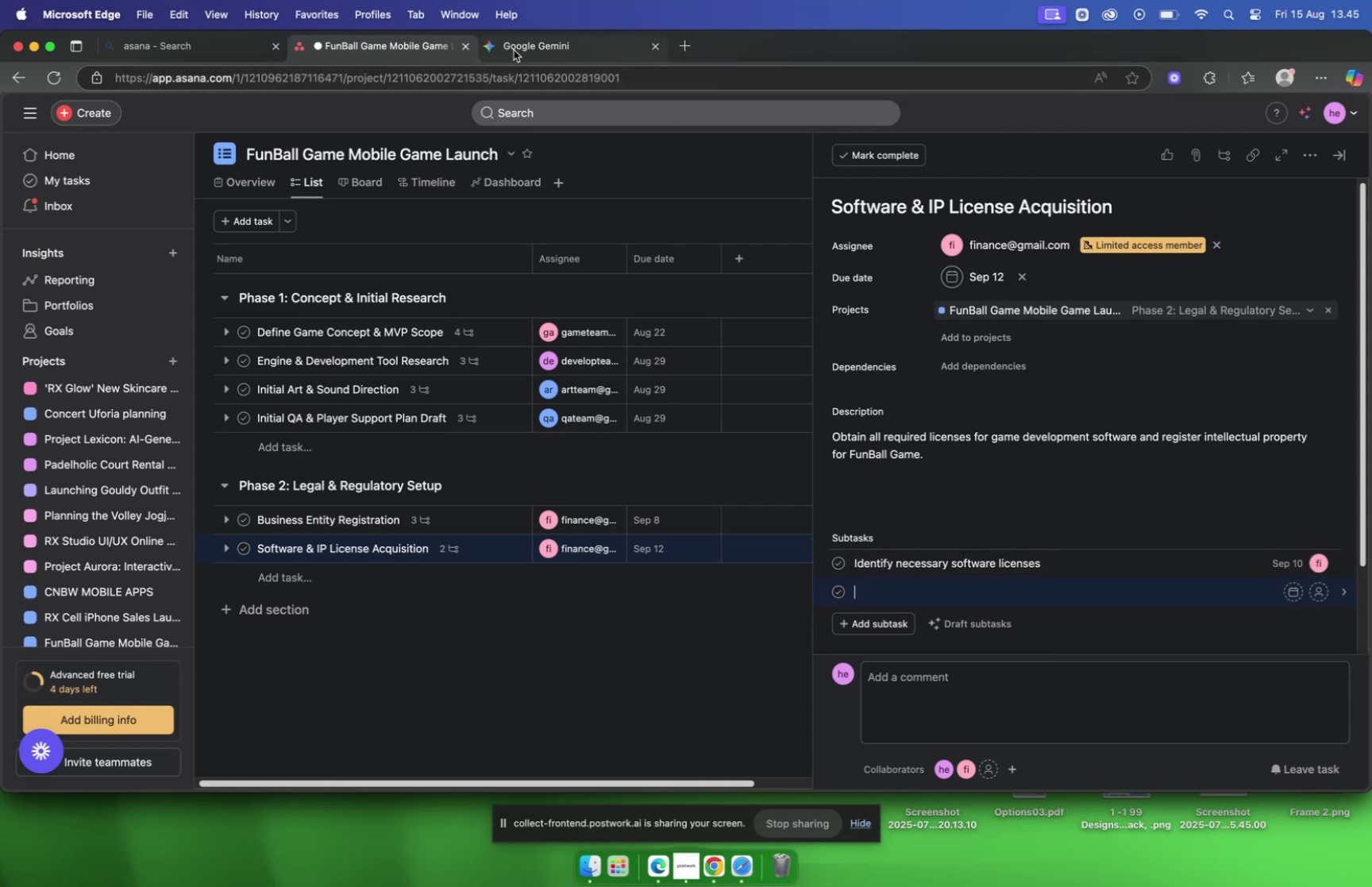 
left_click([940, 437])
 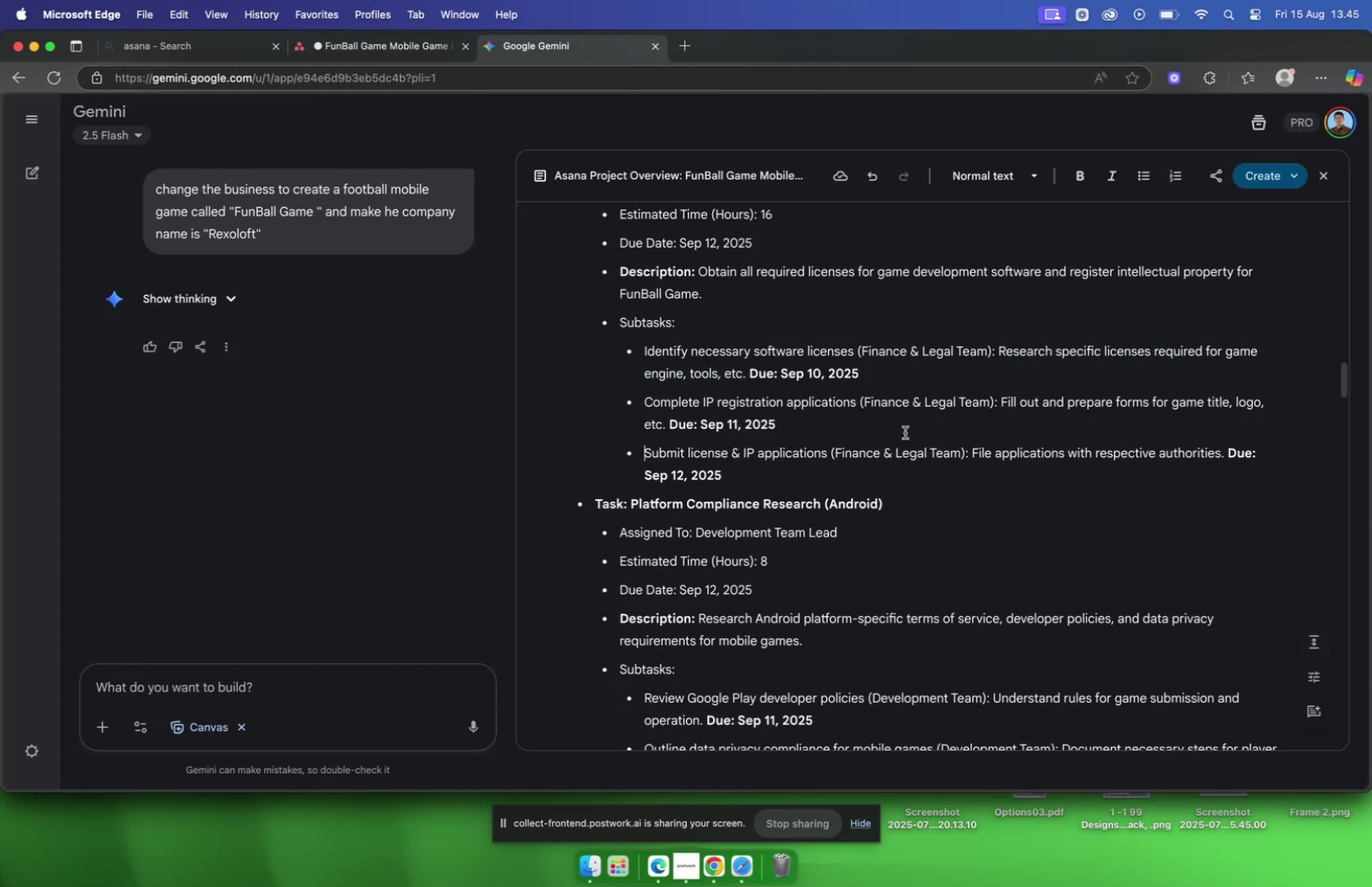 
scroll: coordinate [790, 402], scroll_direction: down, amount: 2.0
 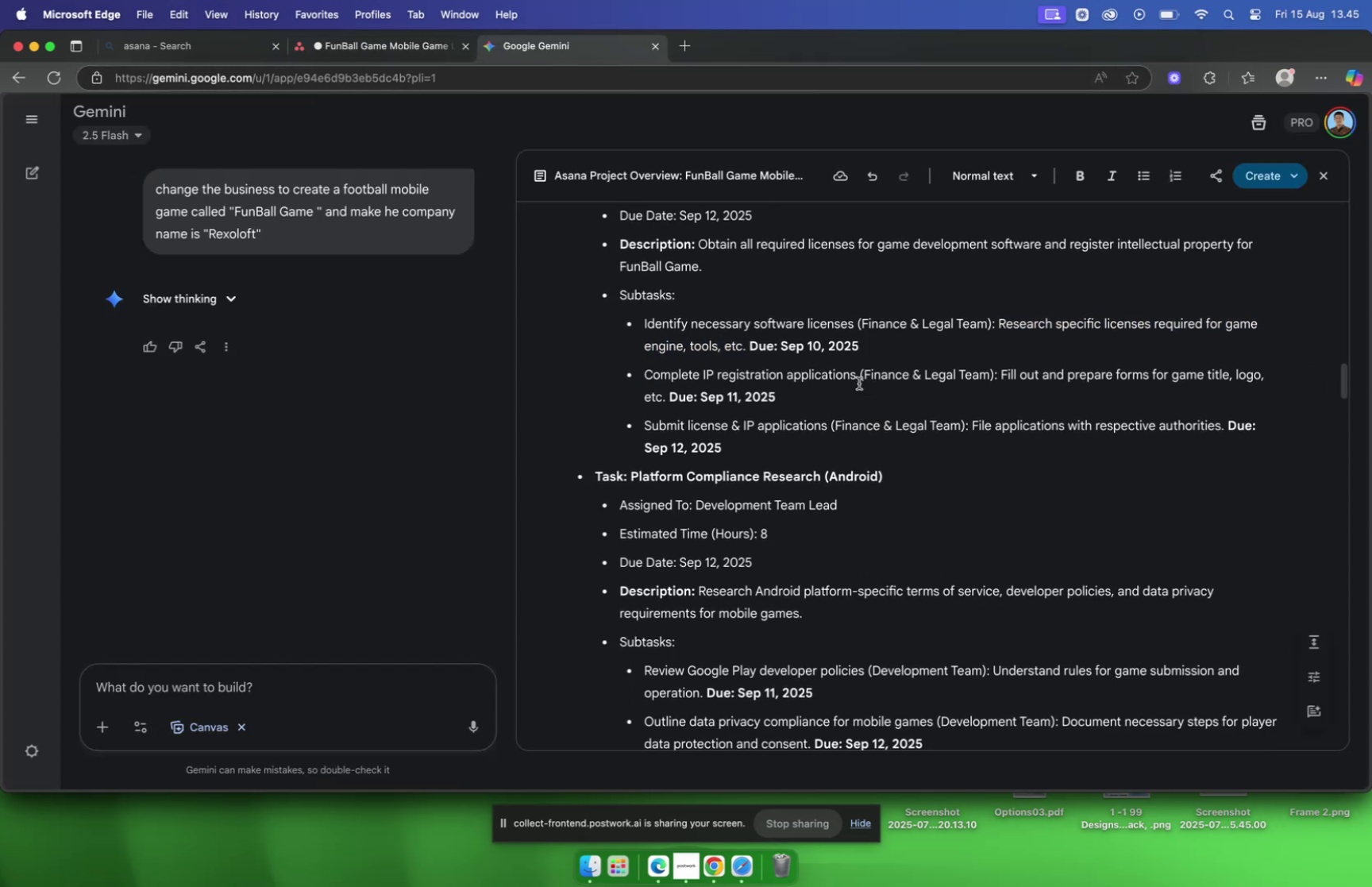 
left_click_drag(start_coordinate=[858, 381], to_coordinate=[646, 382])
 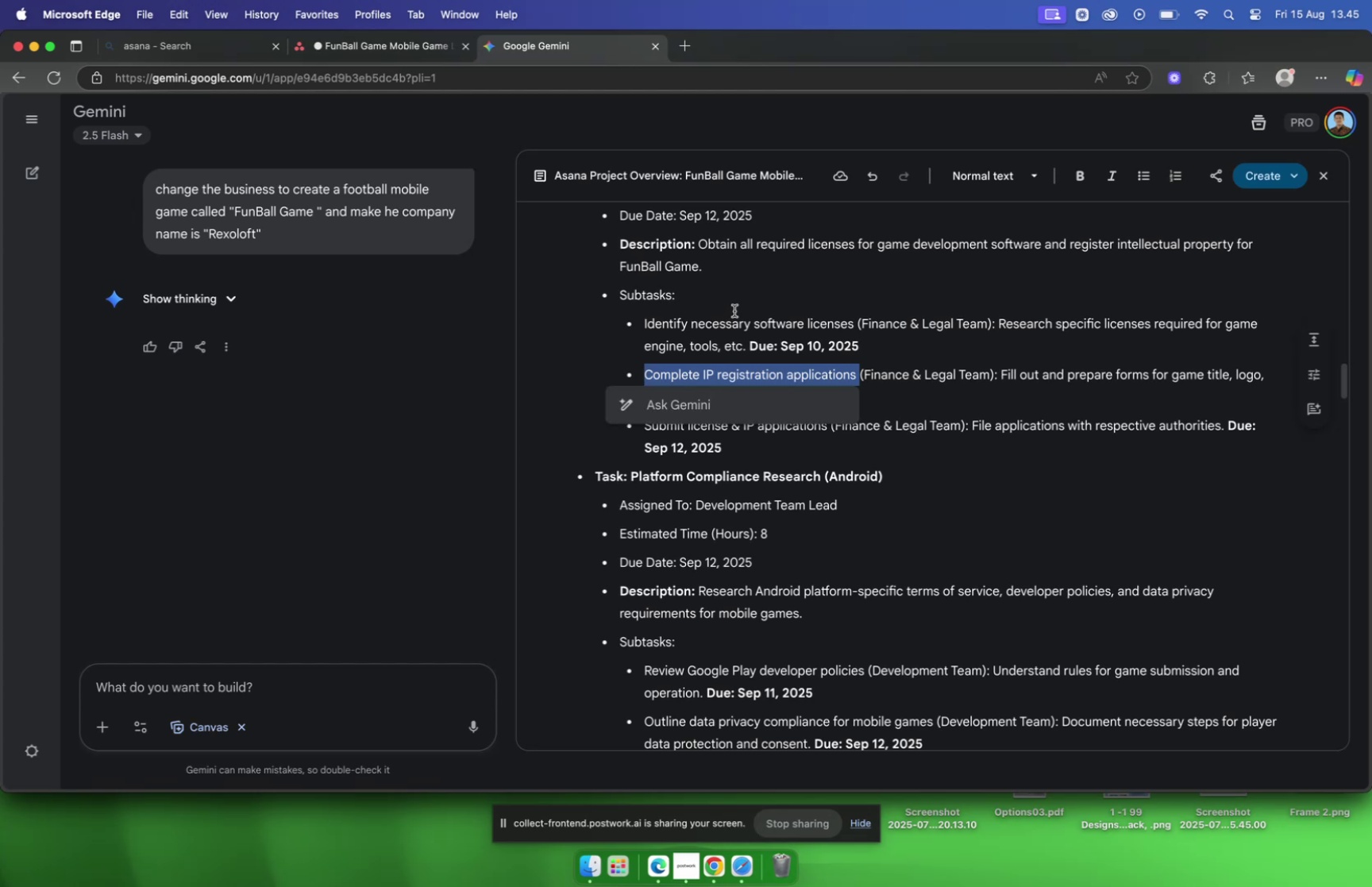 
key(Meta+C)
 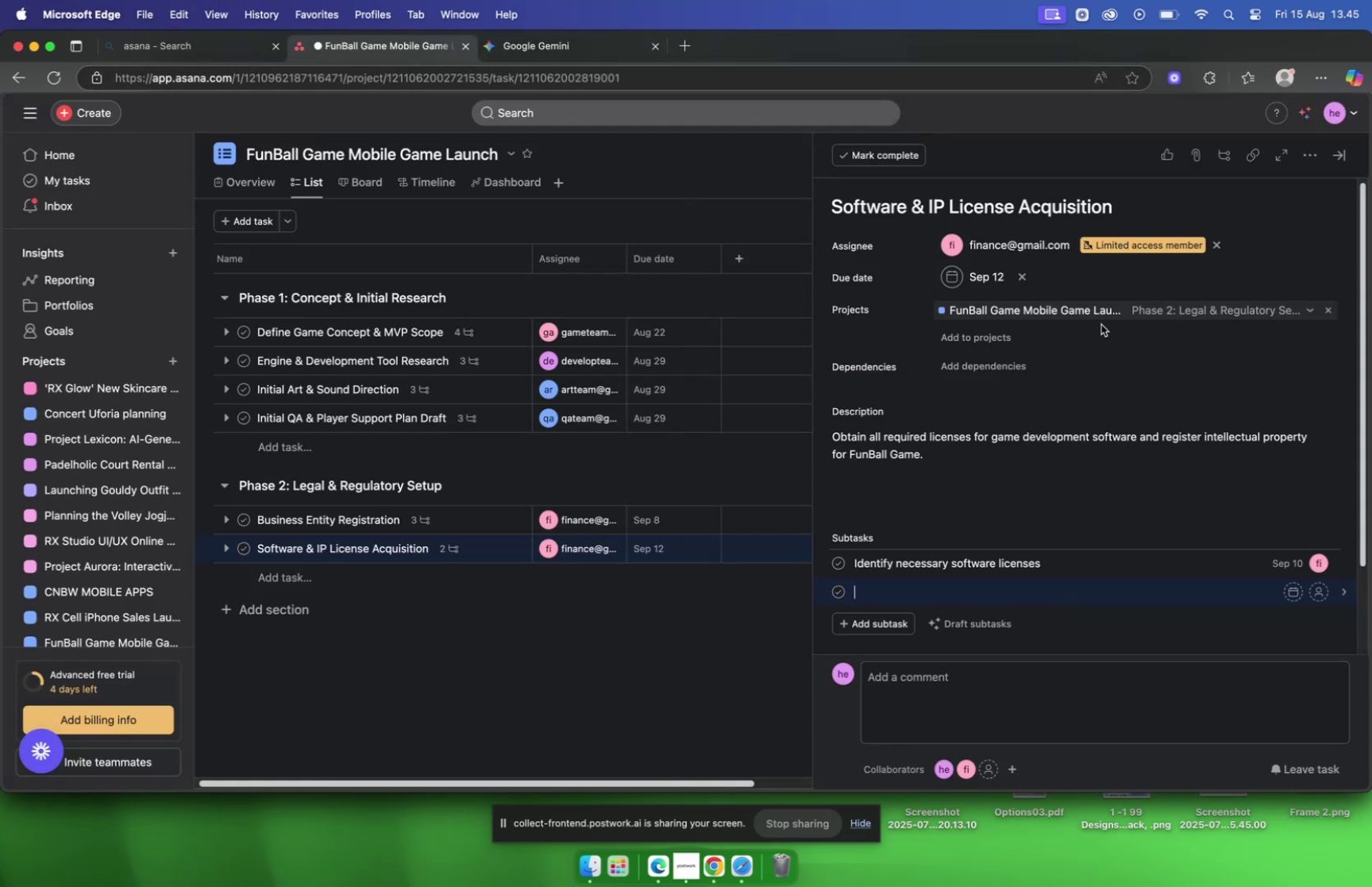 
key(Meta+V)
 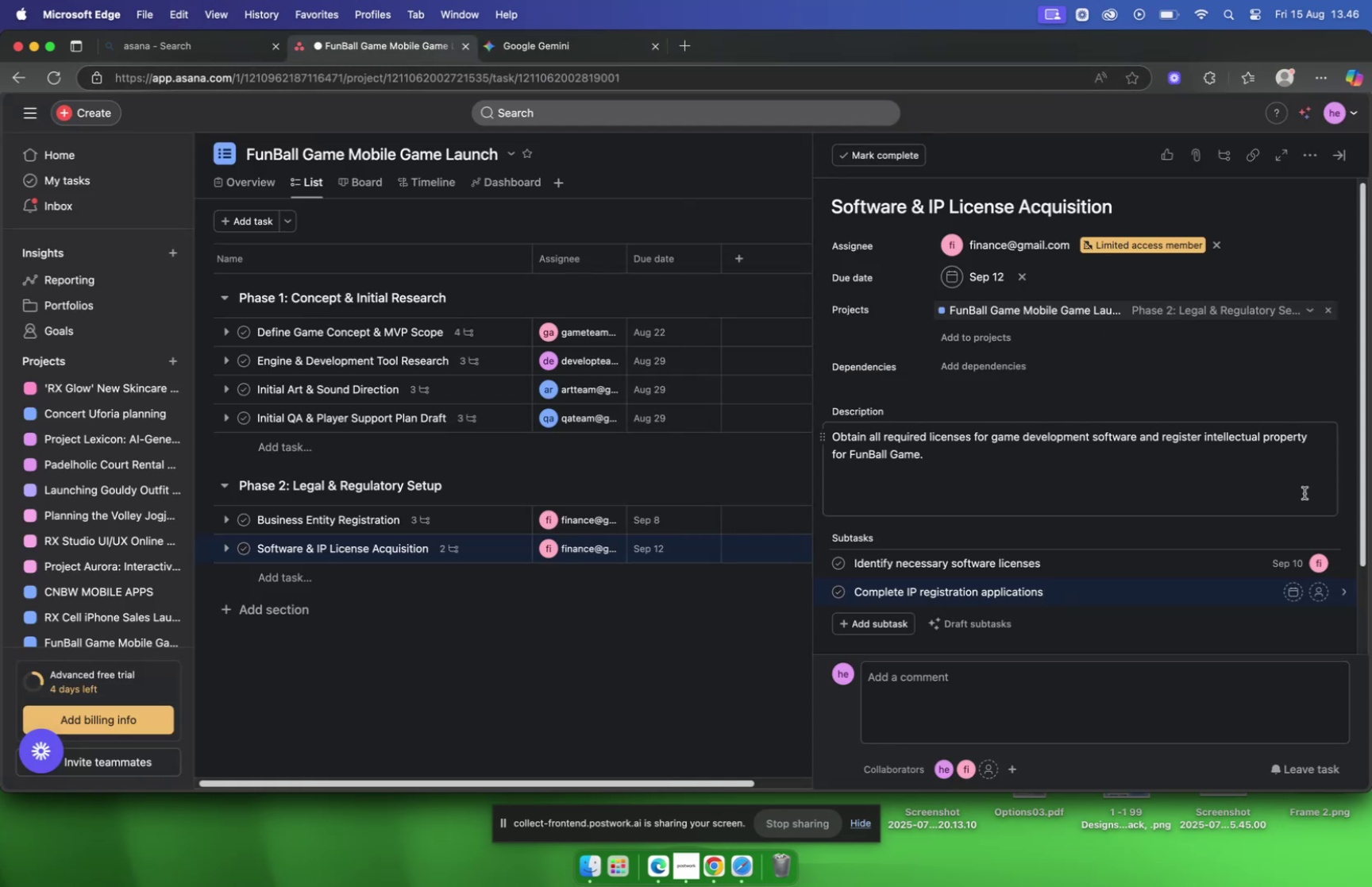 
key(Backspace)
 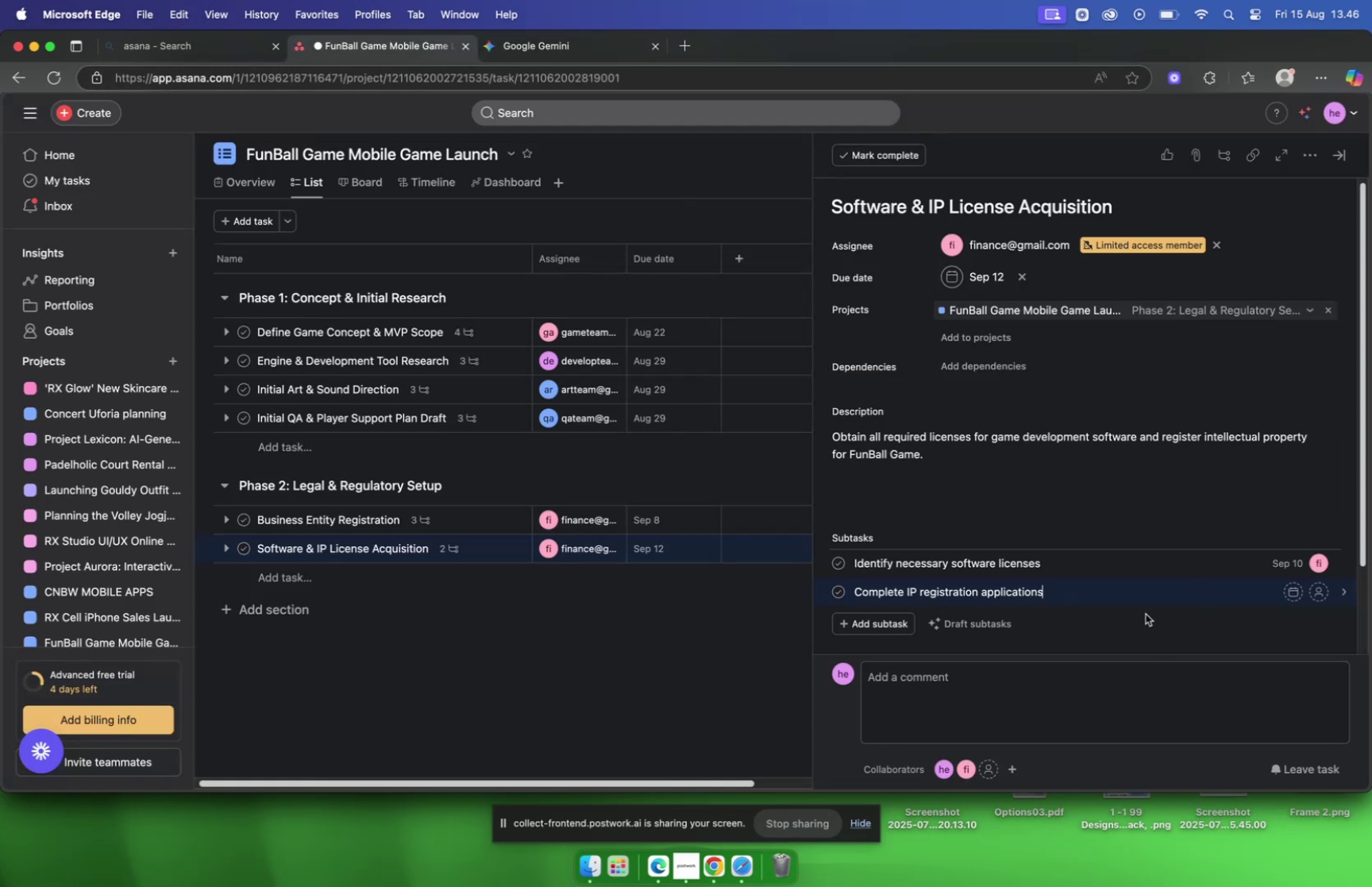 
left_click([1117, 591])
 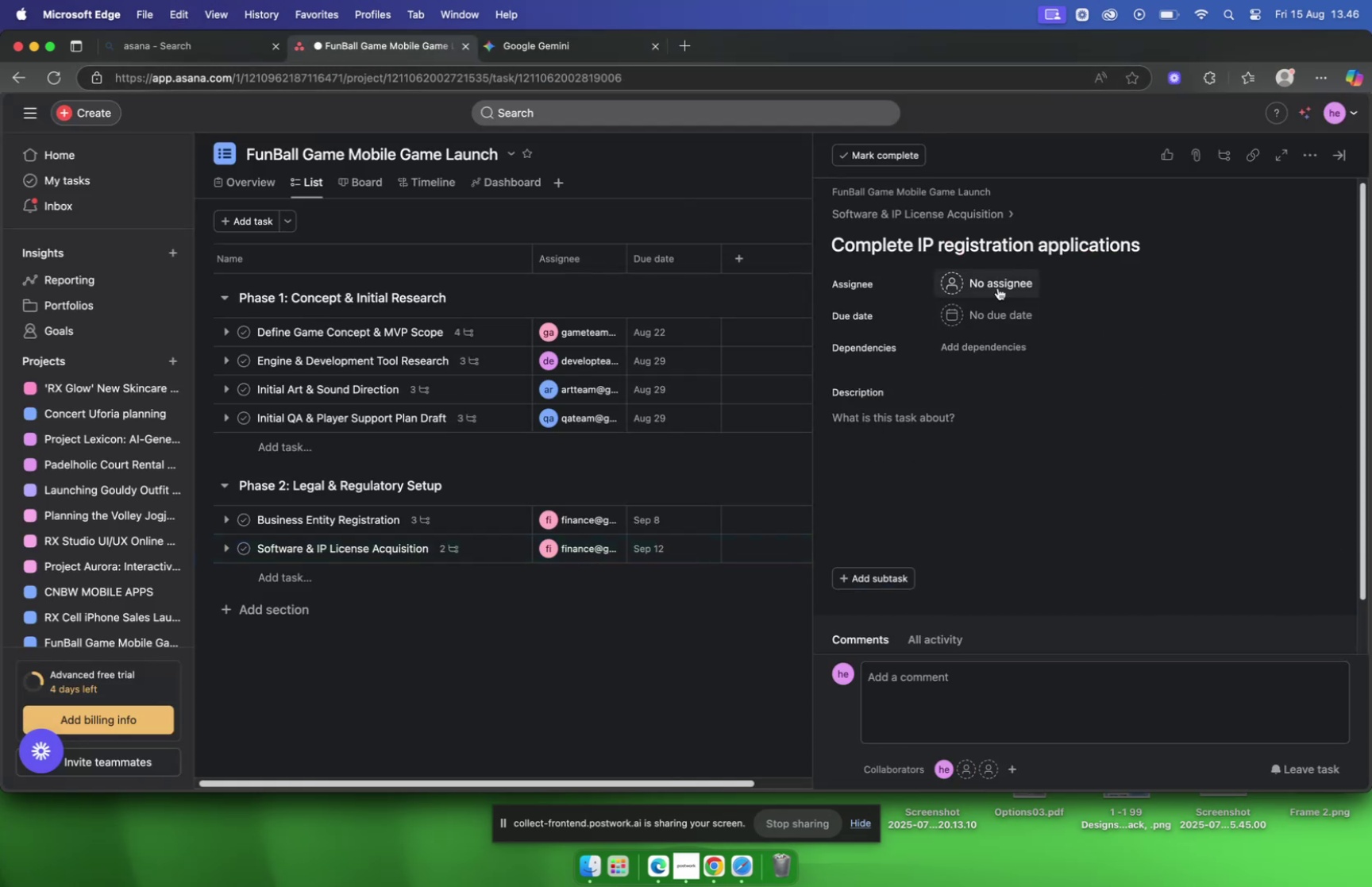 
left_click([999, 290])
 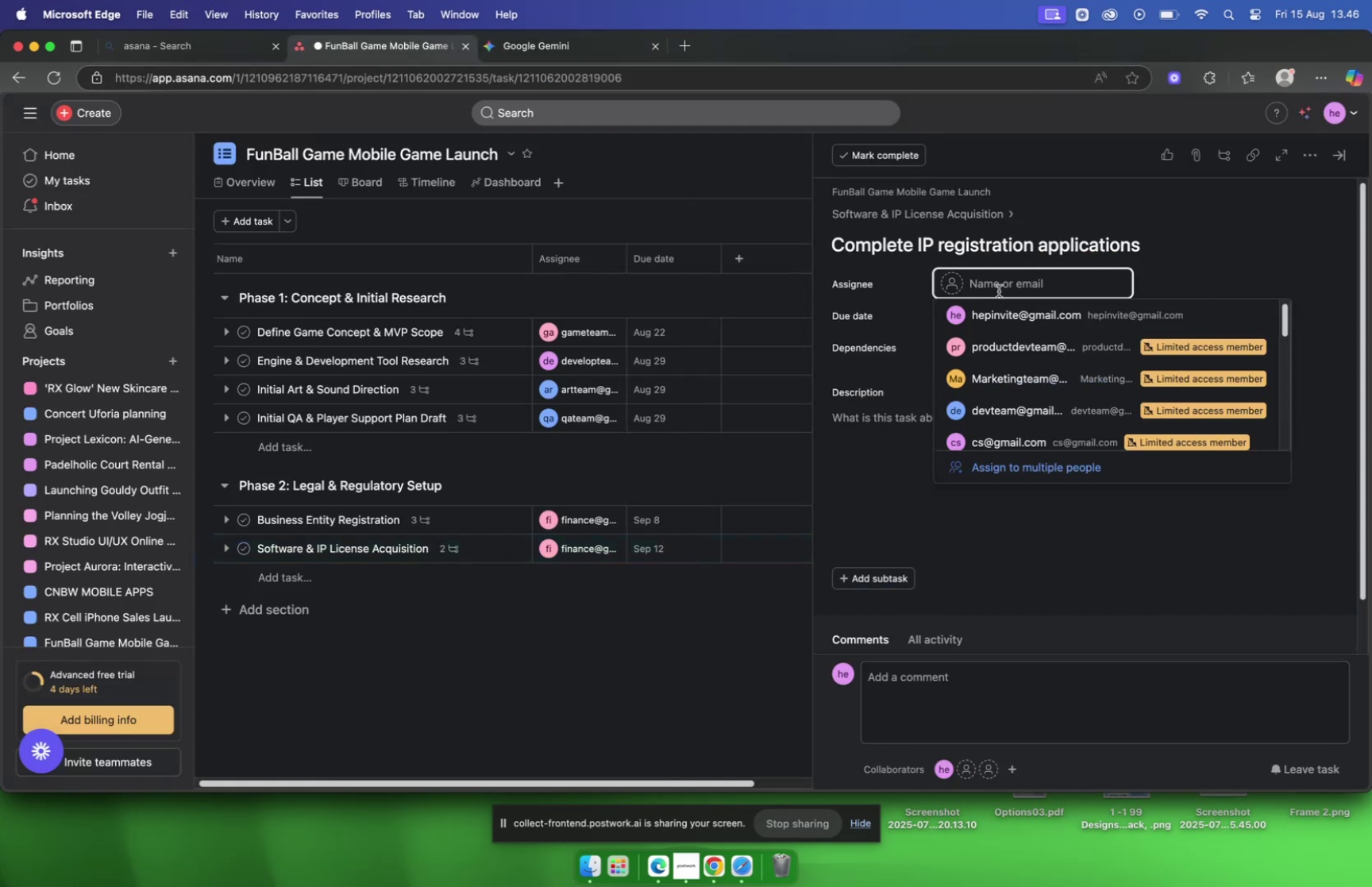 
type(fina)
 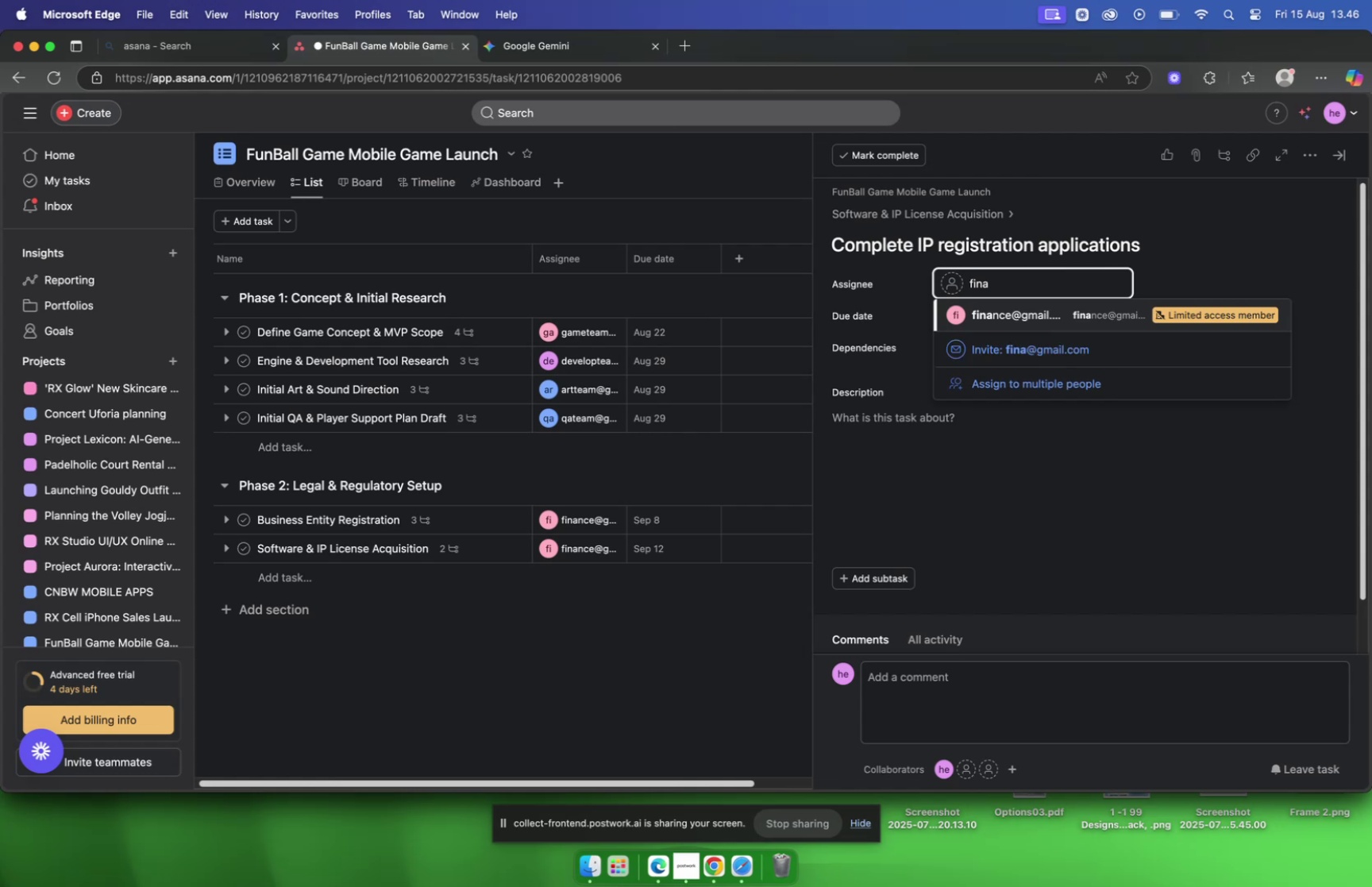 
key(Enter)
 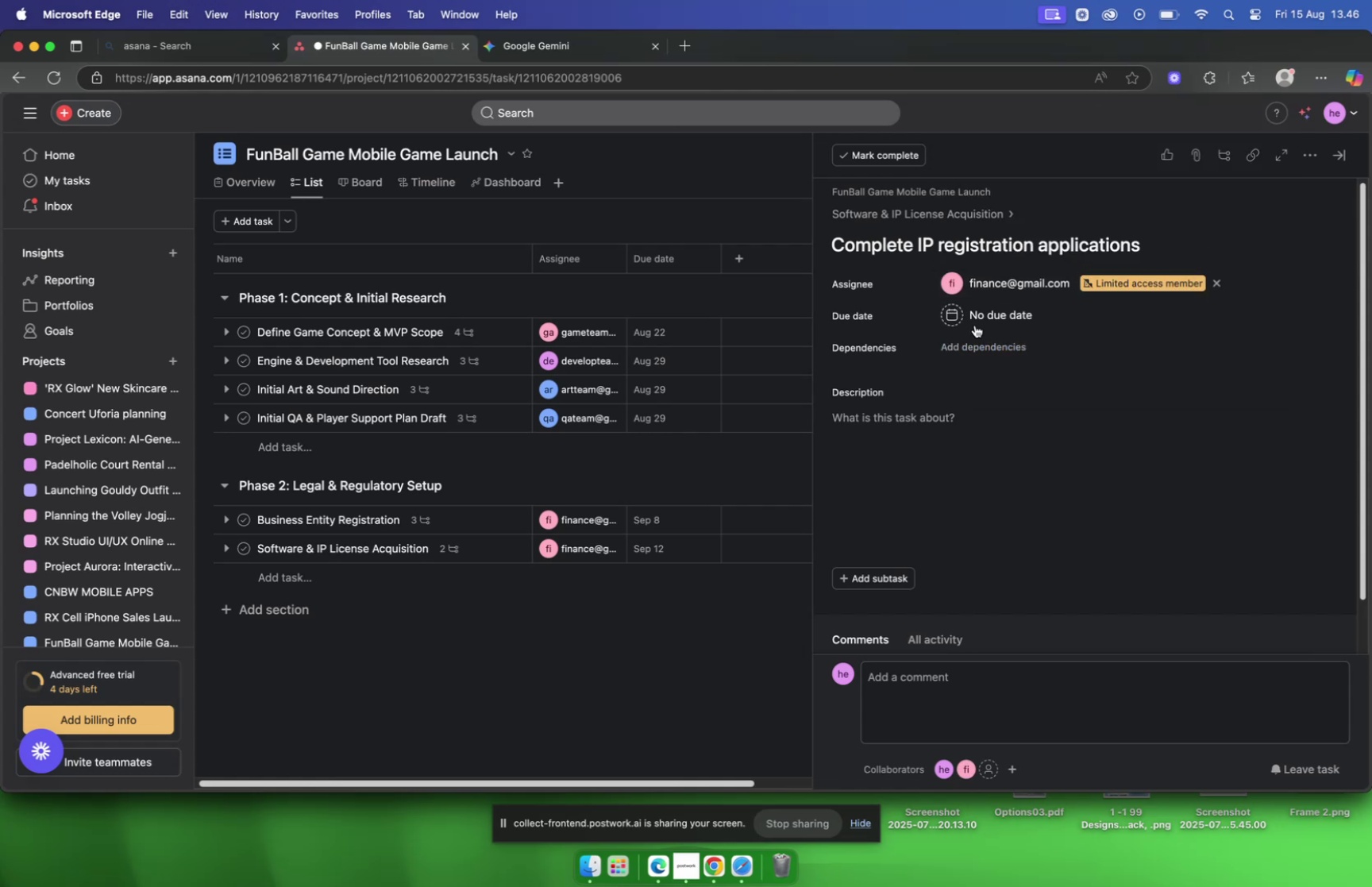 
left_click([978, 321])
 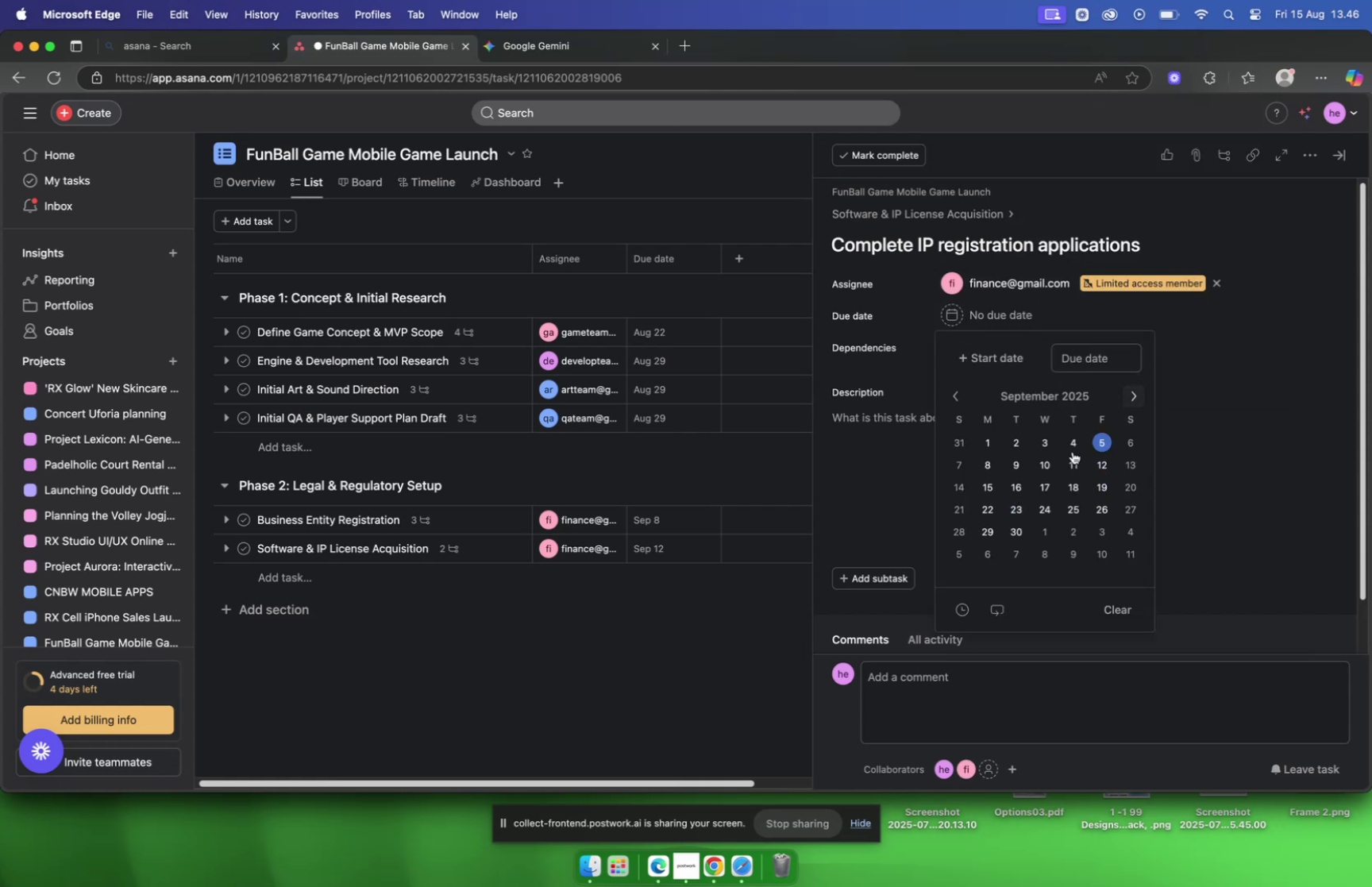 
left_click([1047, 466])
 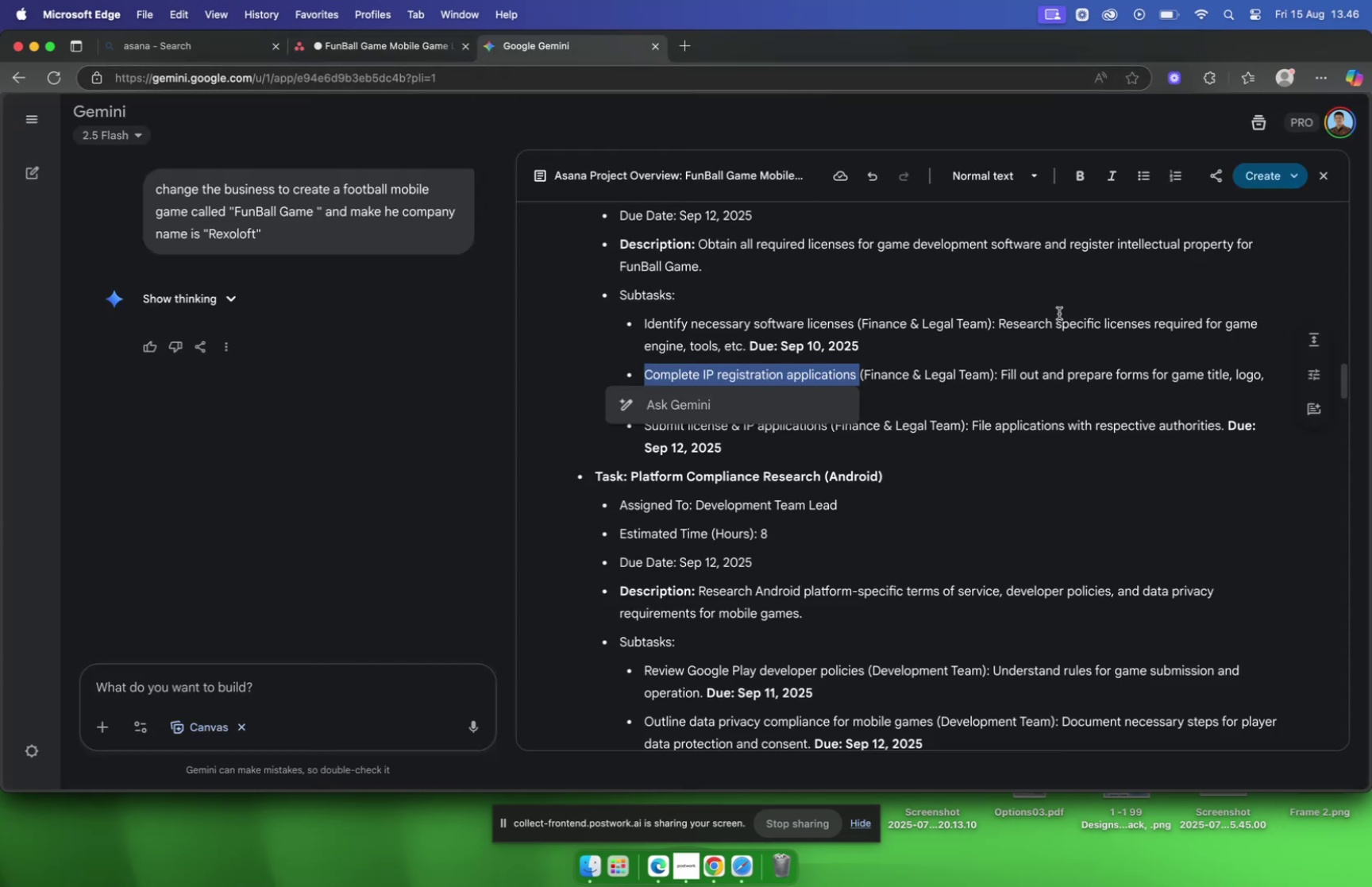 
wait(5.27)
 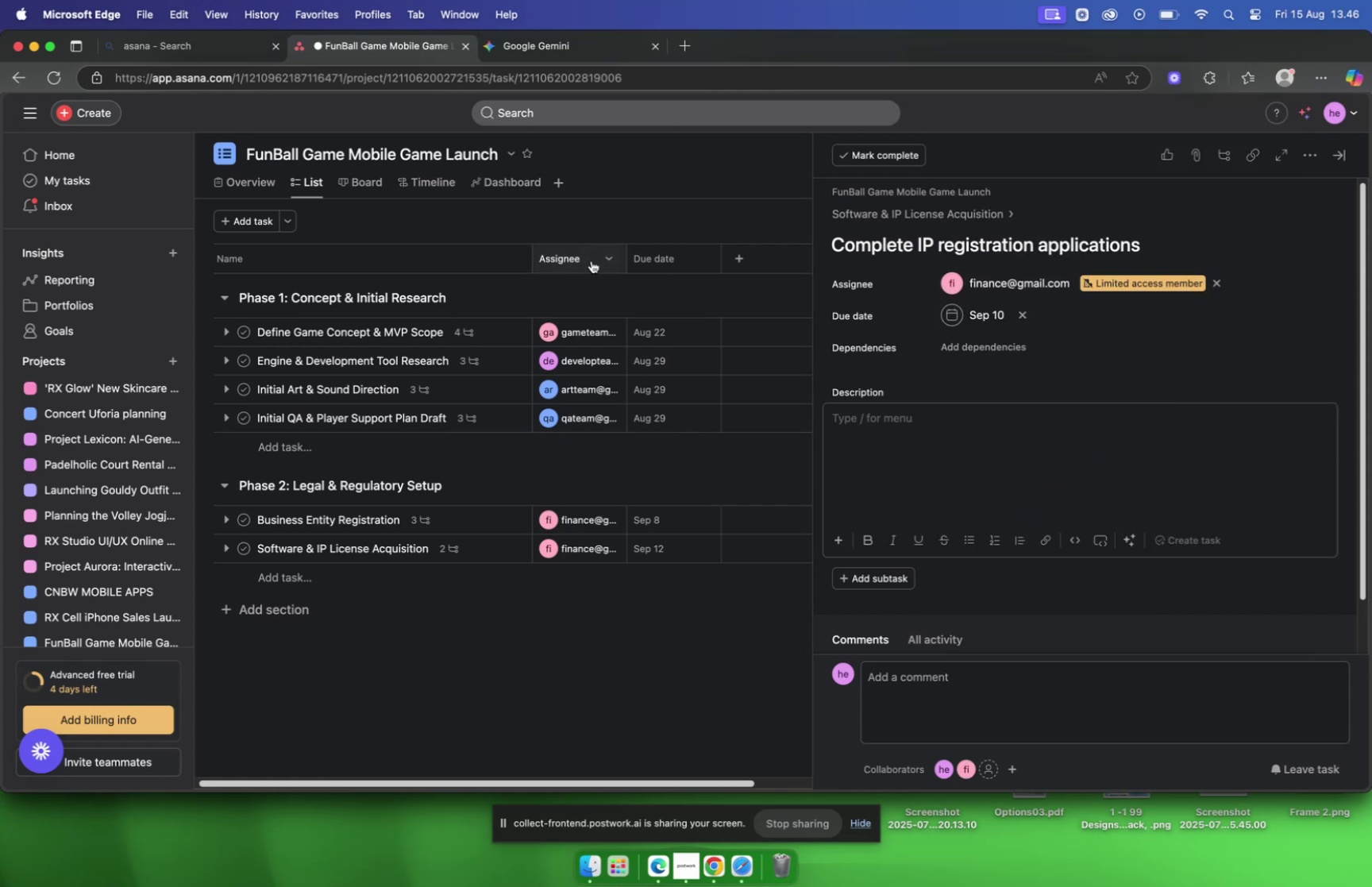 
left_click([387, 53])
 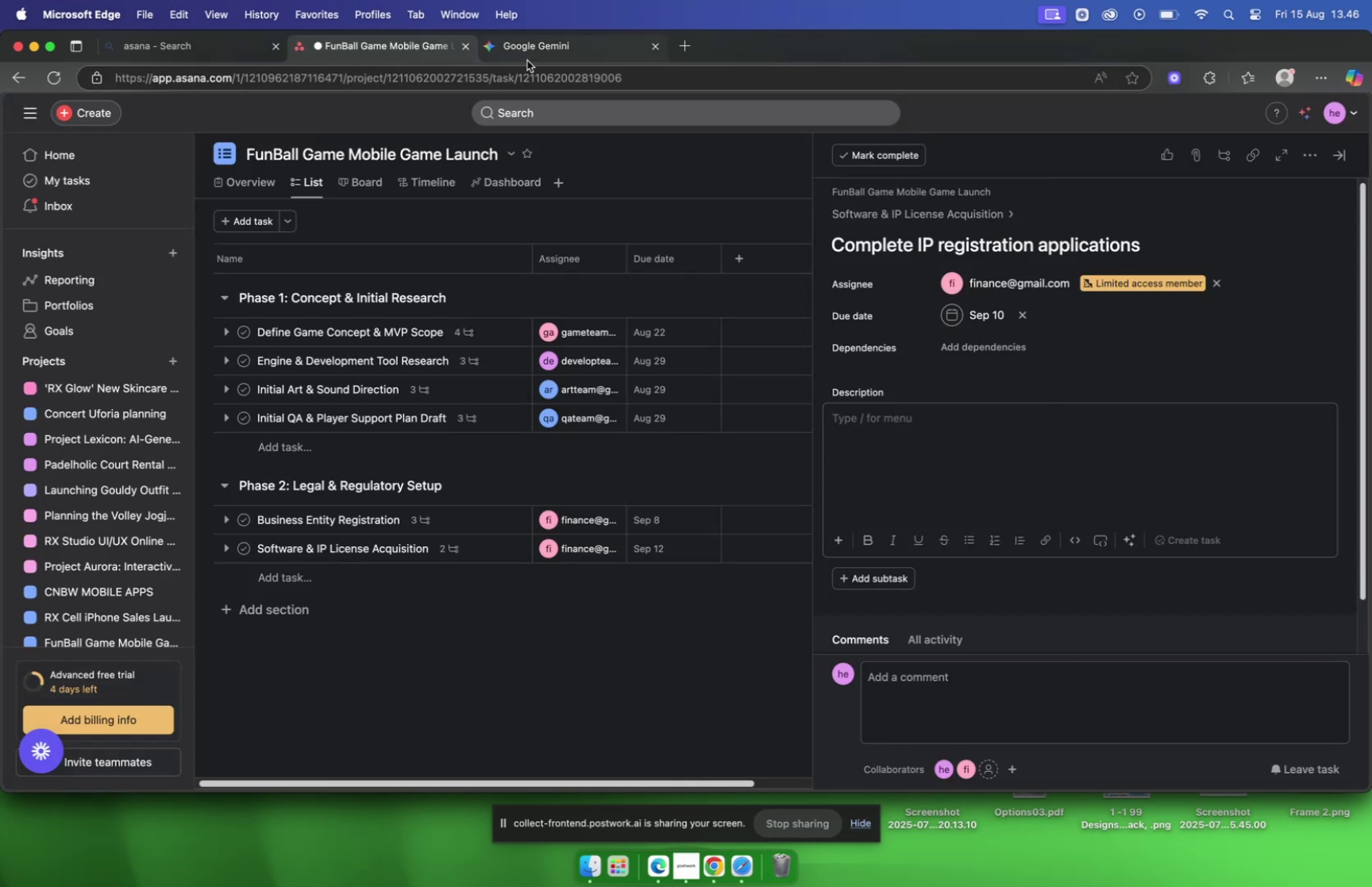 
left_click([527, 60])
 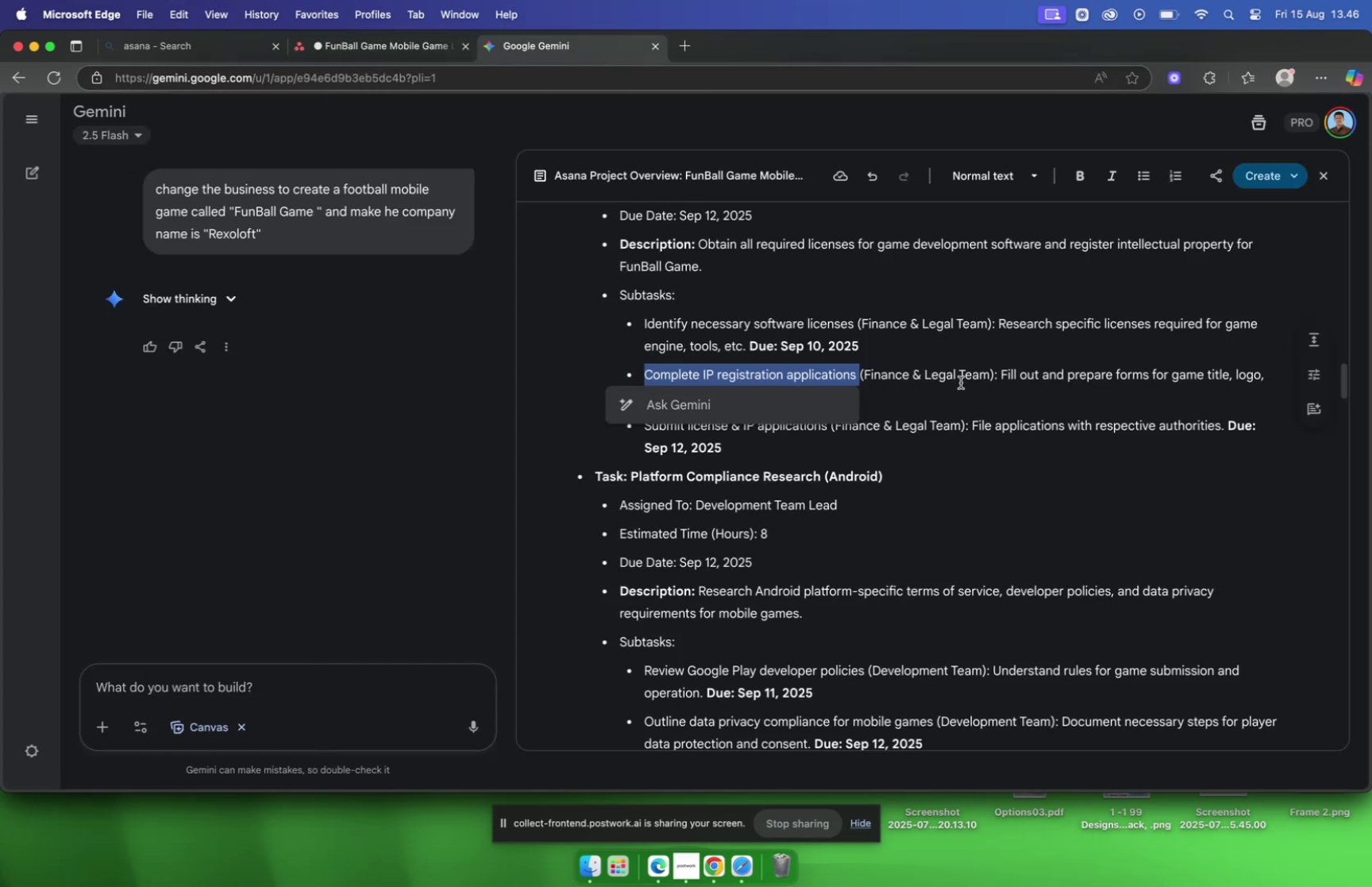 
left_click([960, 382])
 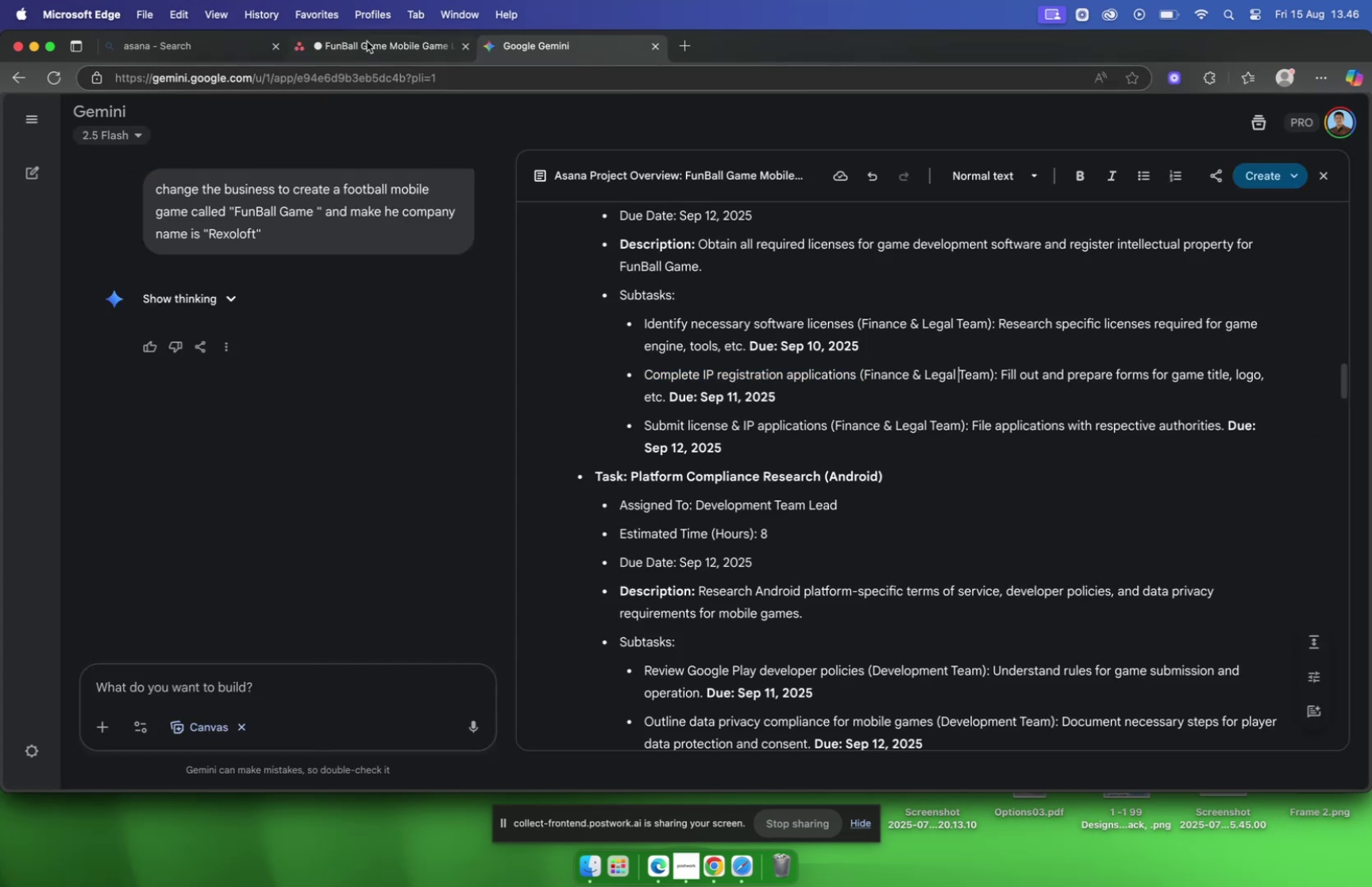 
left_click([367, 43])
 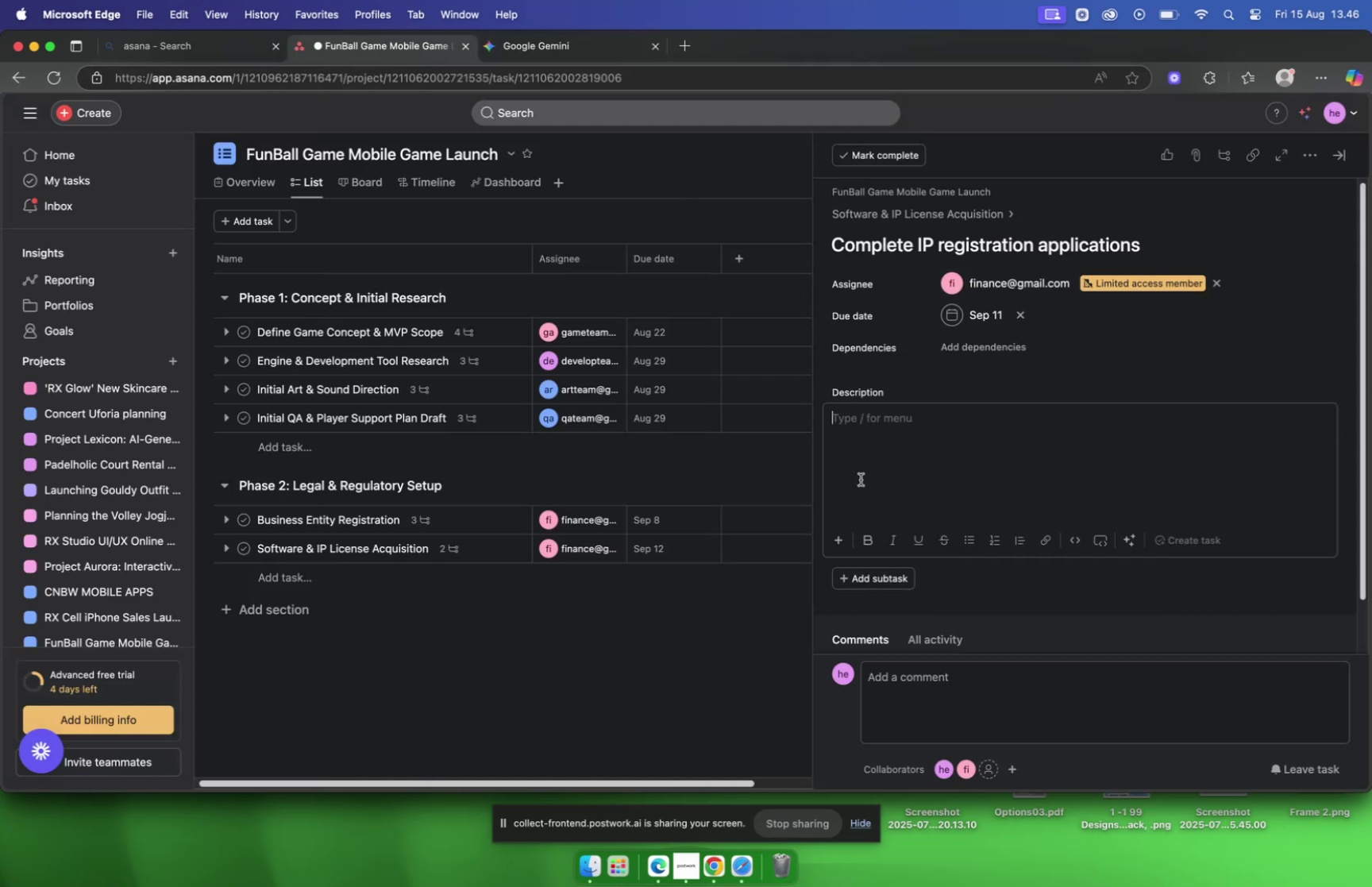 
left_click([516, 56])
 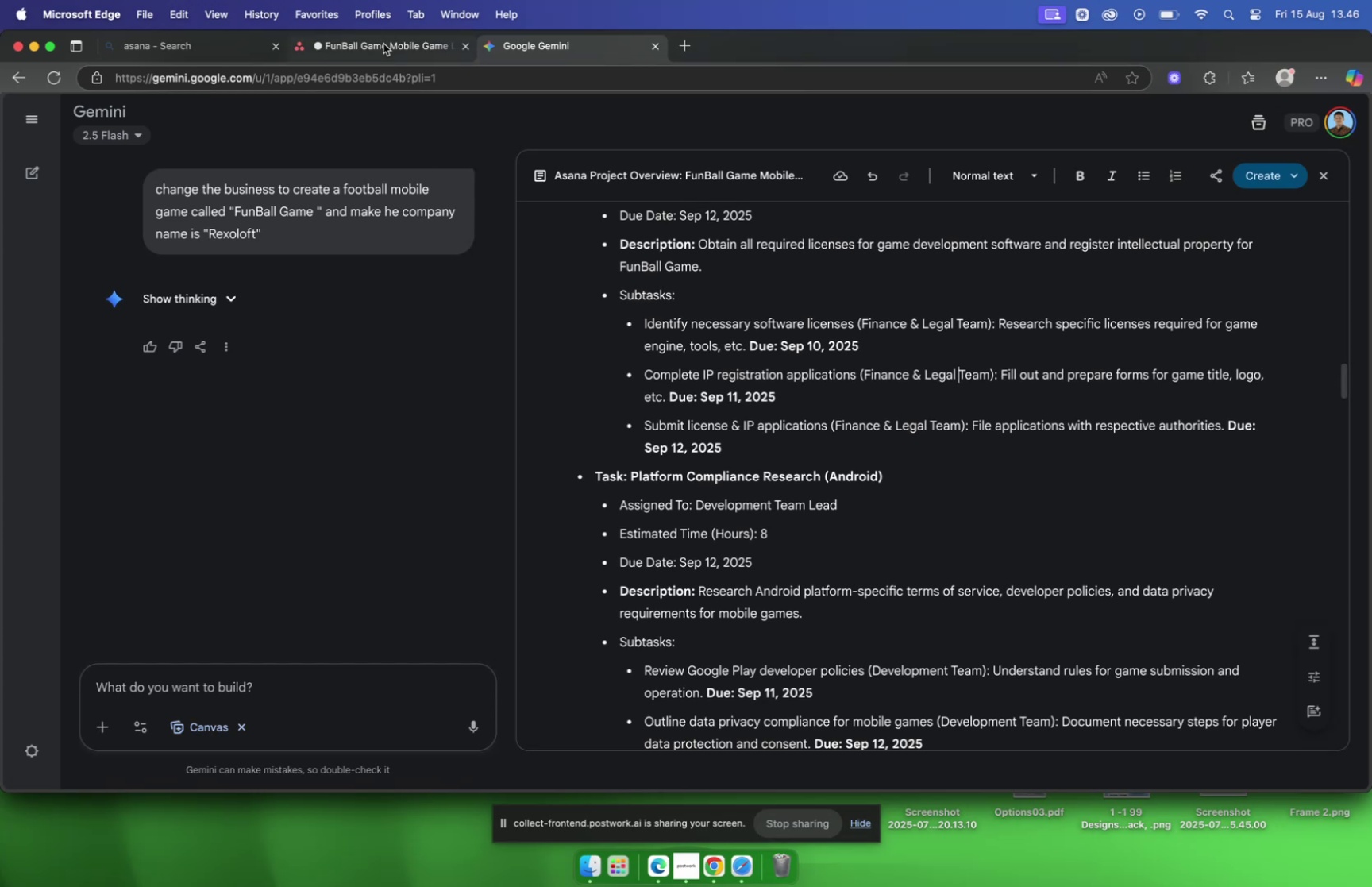 
left_click([530, 56])
 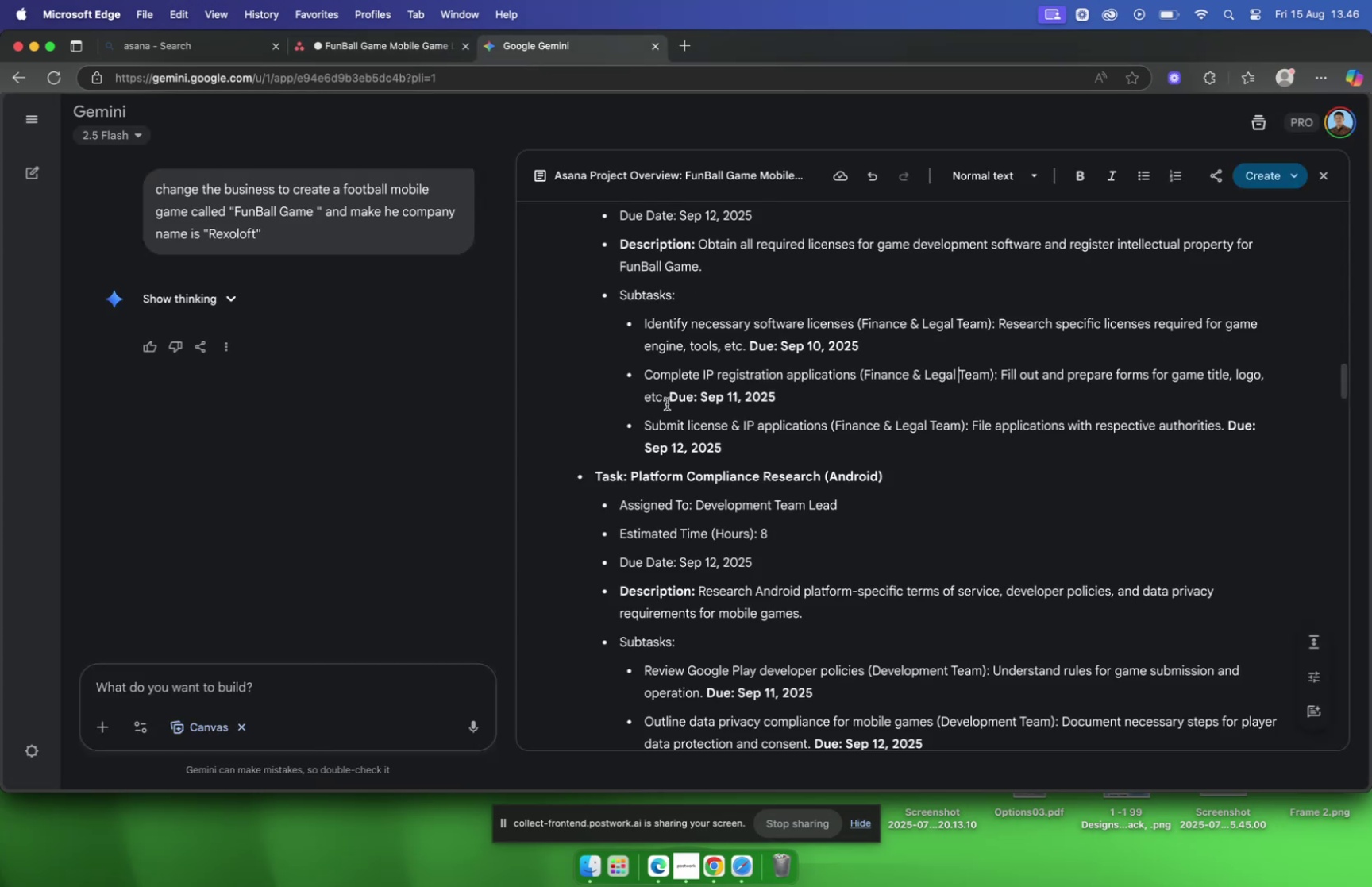 
left_click_drag(start_coordinate=[665, 403], to_coordinate=[642, 400])
 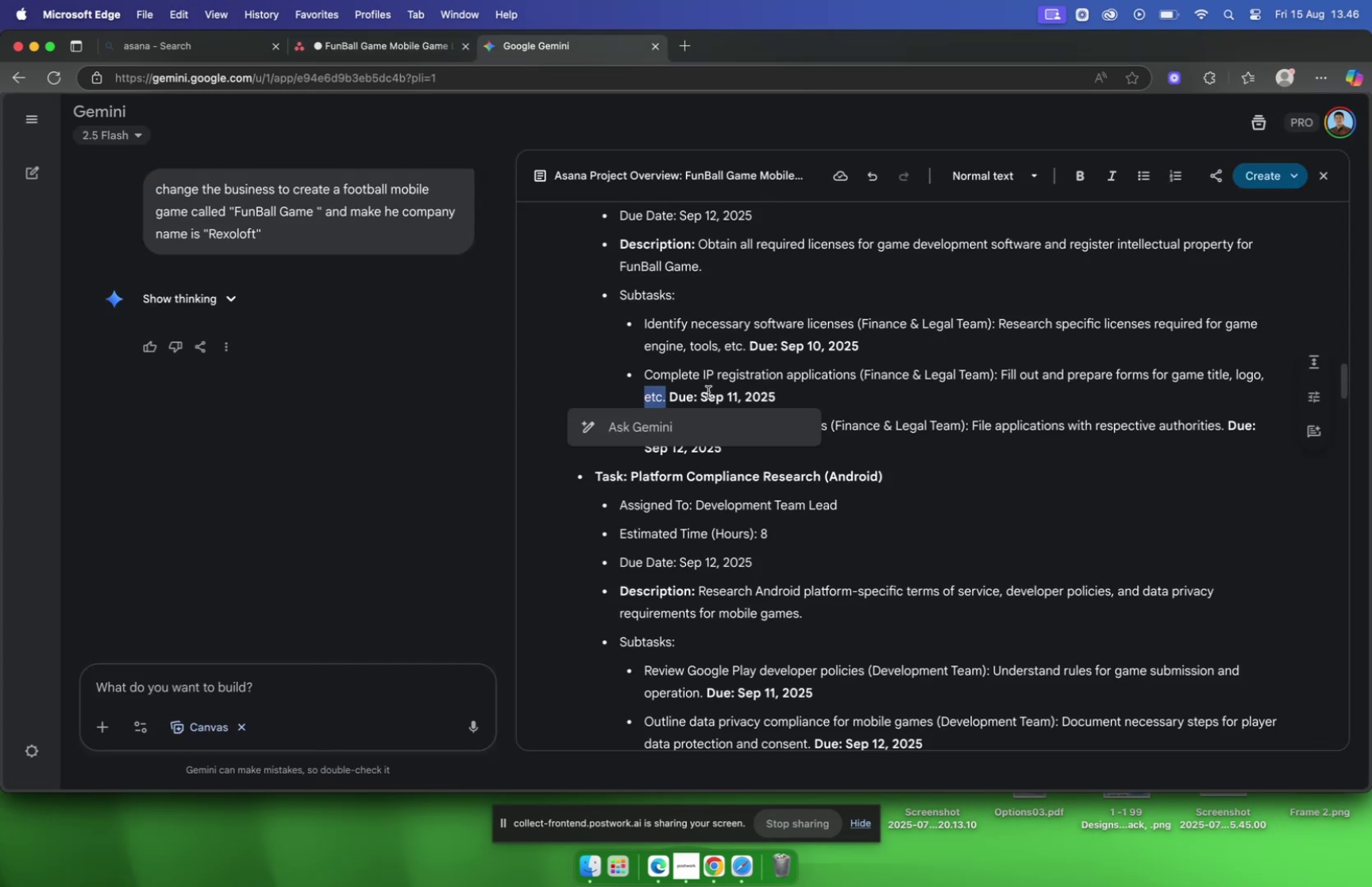 
left_click_drag(start_coordinate=[708, 391], to_coordinate=[1002, 384])
 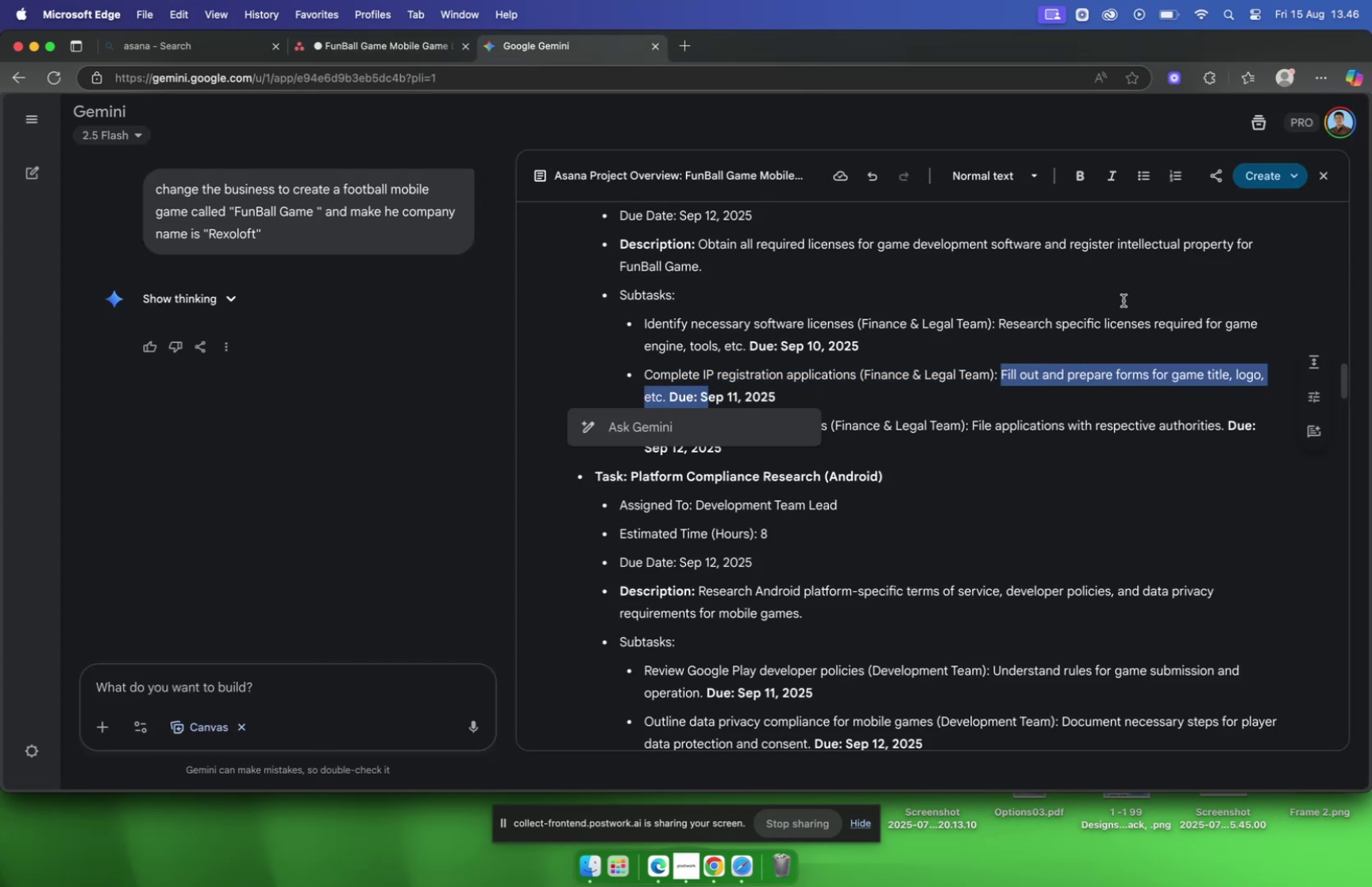 
key(Meta+C)
 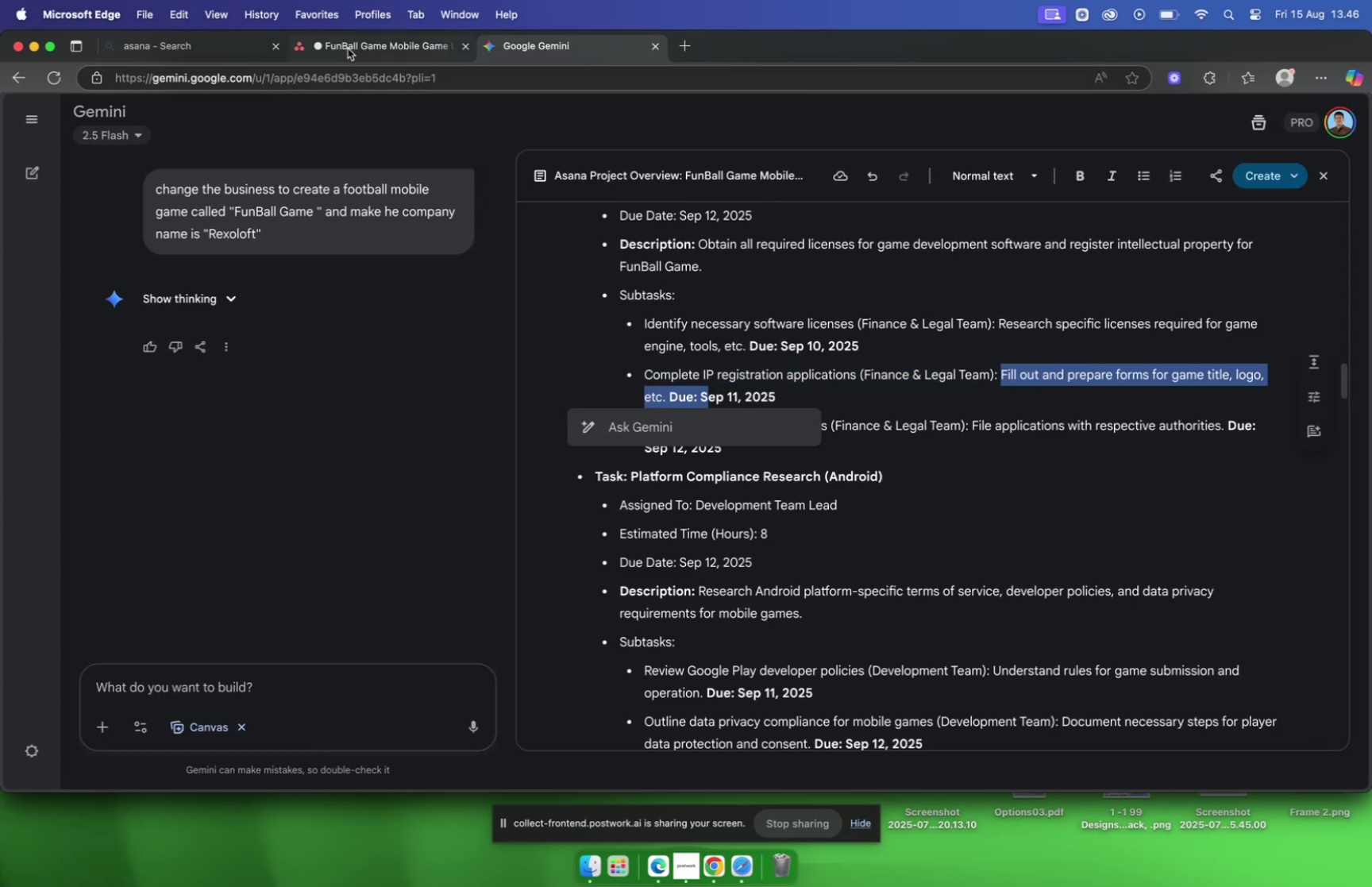 
left_click([348, 48])
 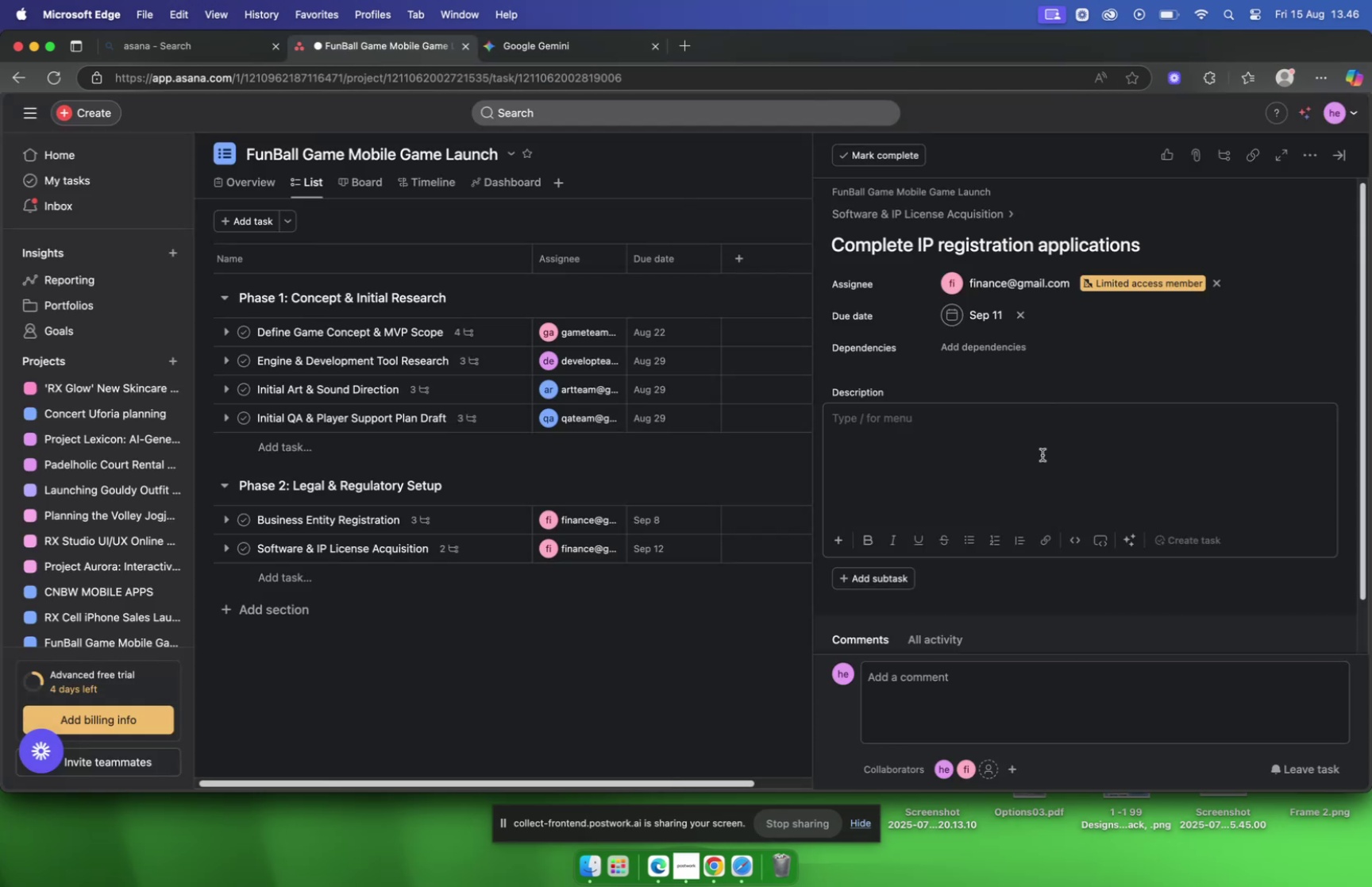 
key(Meta+V)
 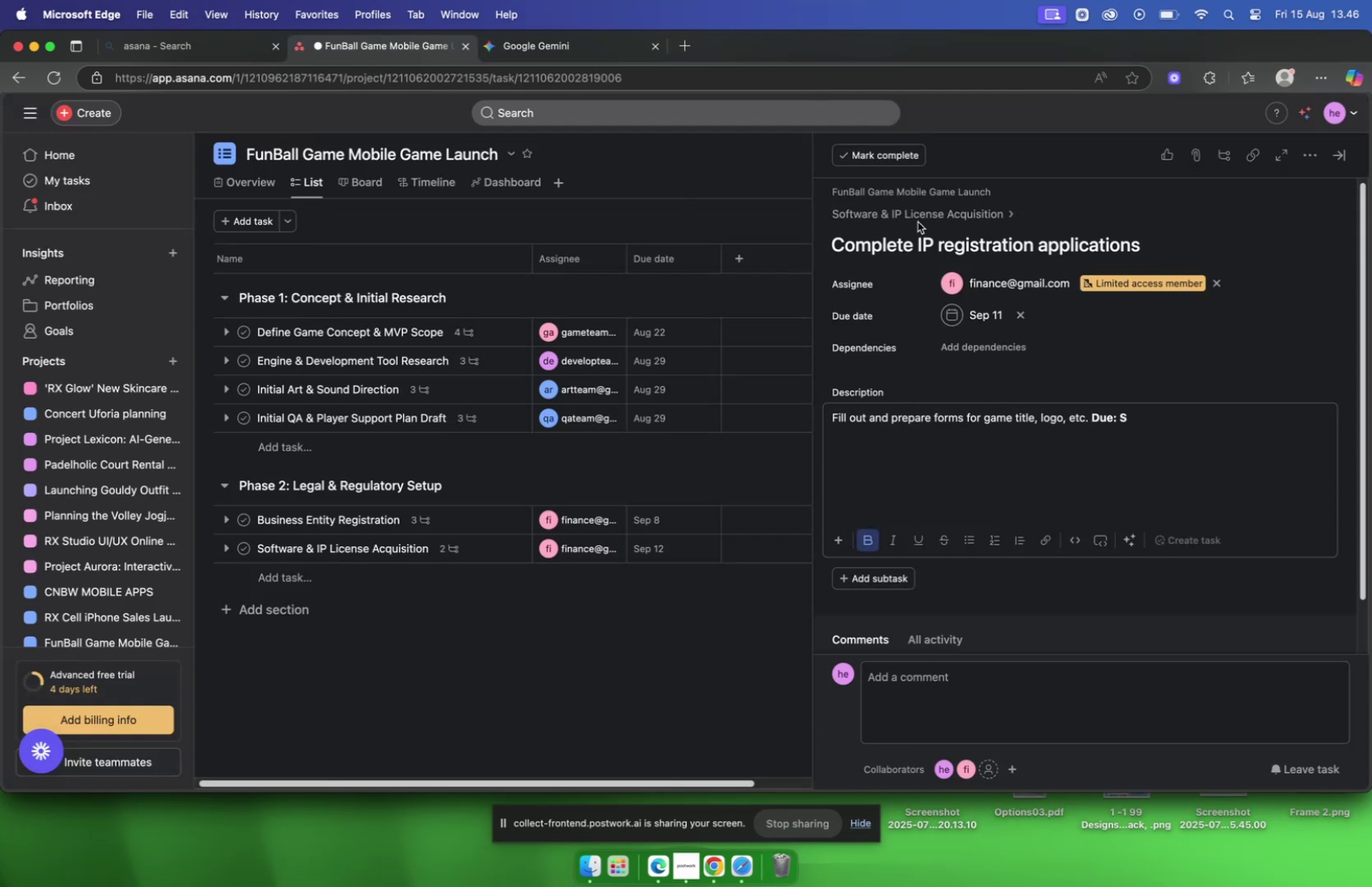 
left_click([916, 218])
 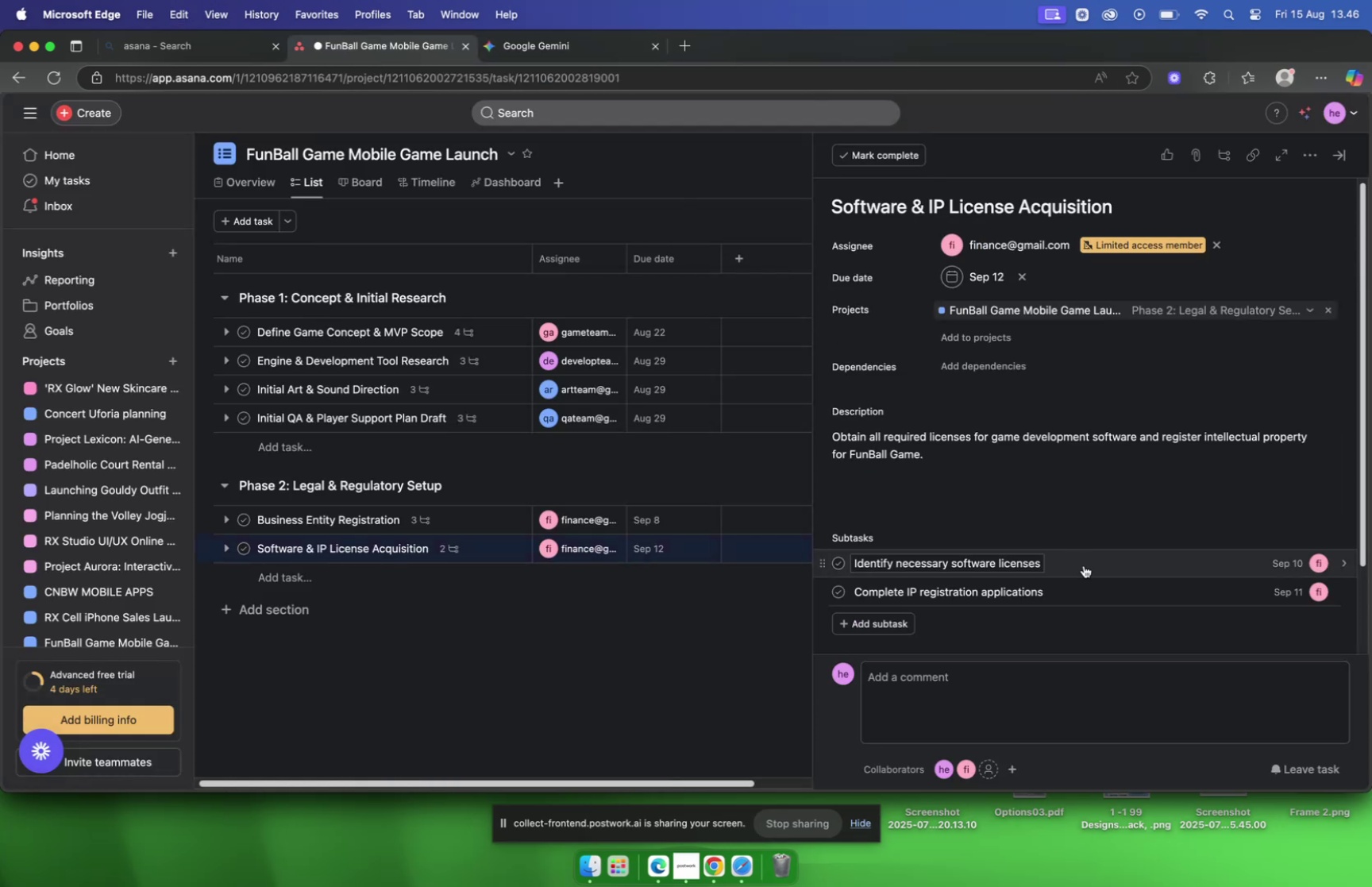 
left_click([1084, 565])
 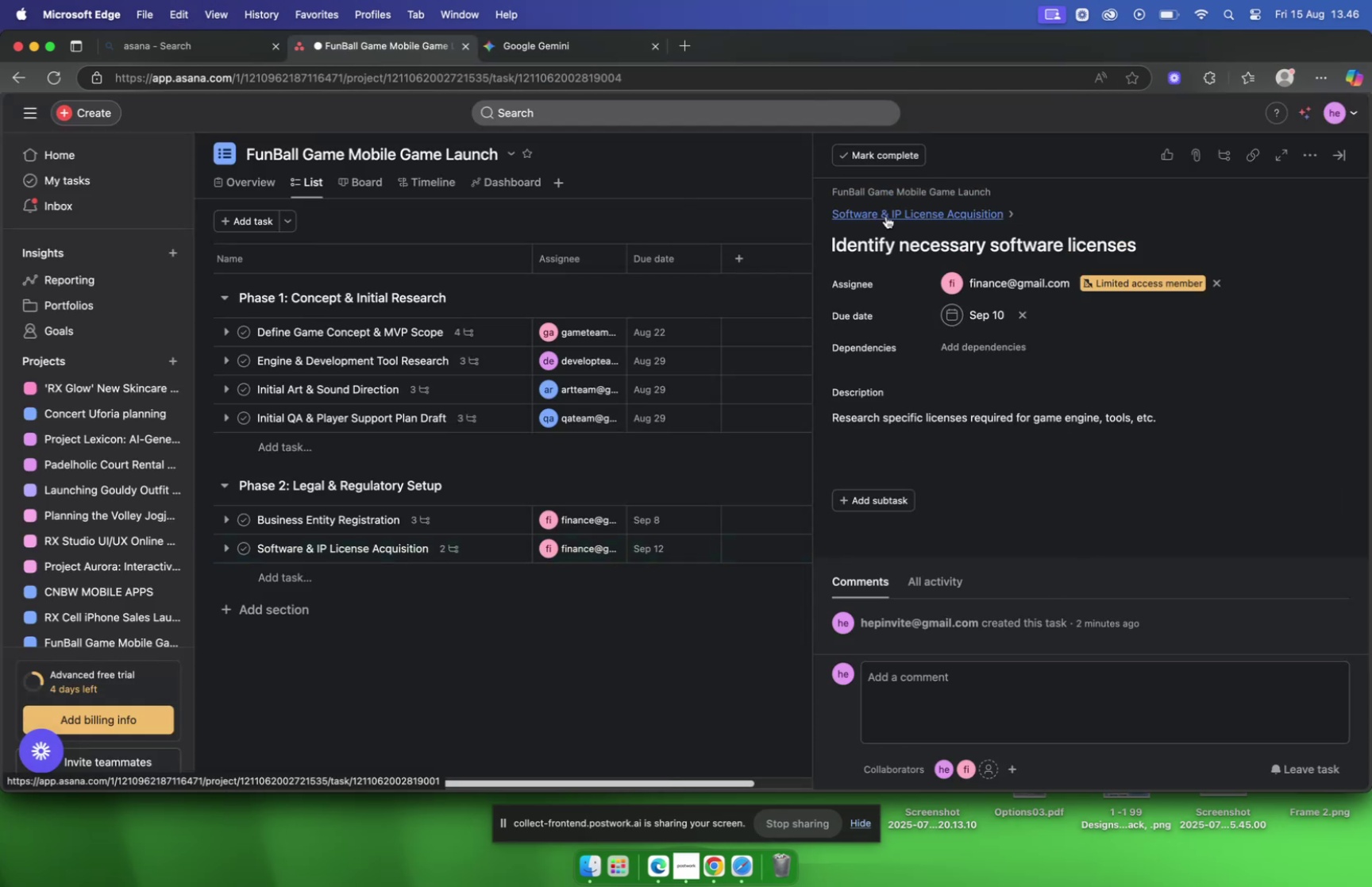 
left_click([885, 216])
 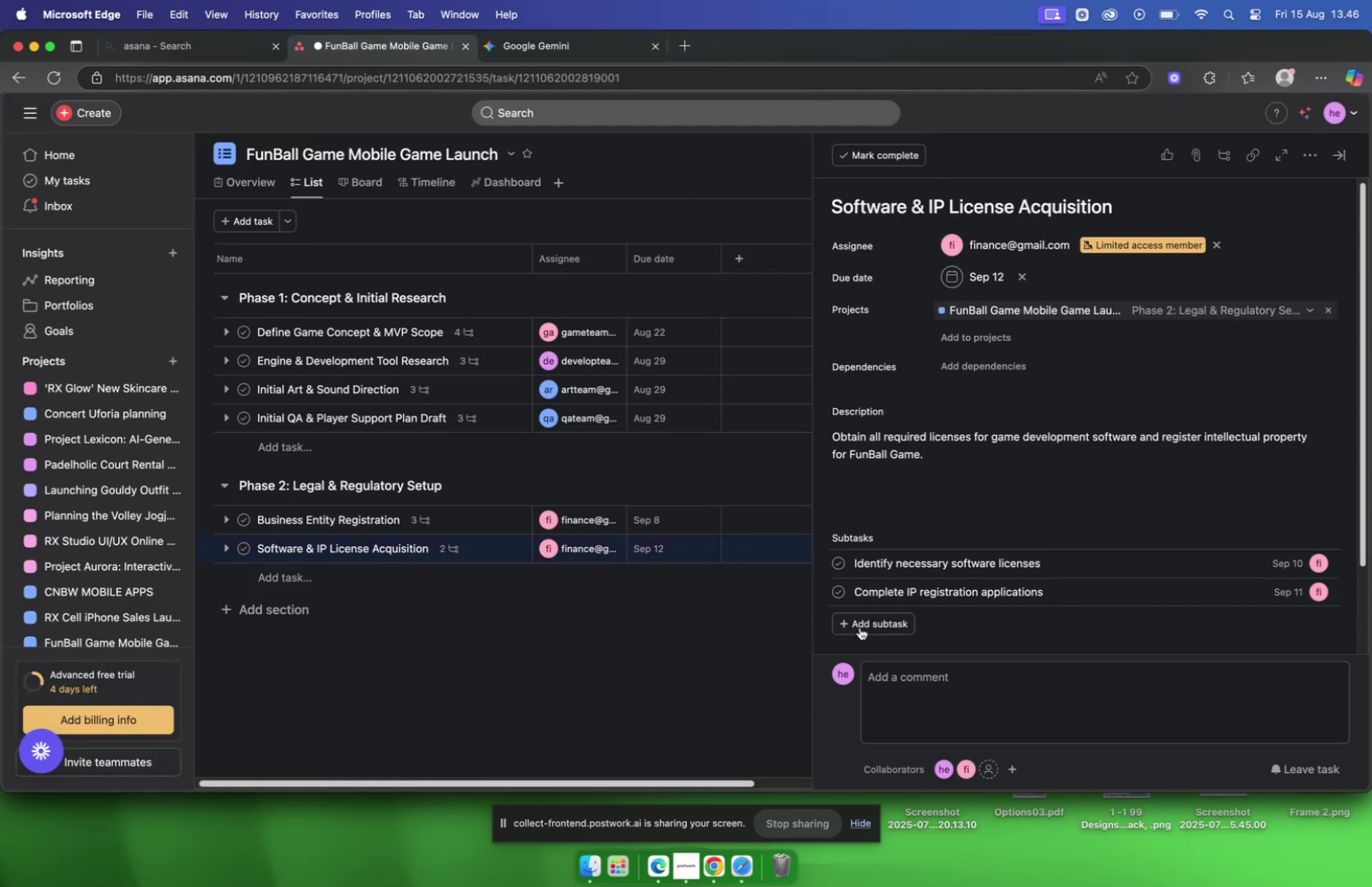 
left_click([861, 626])
 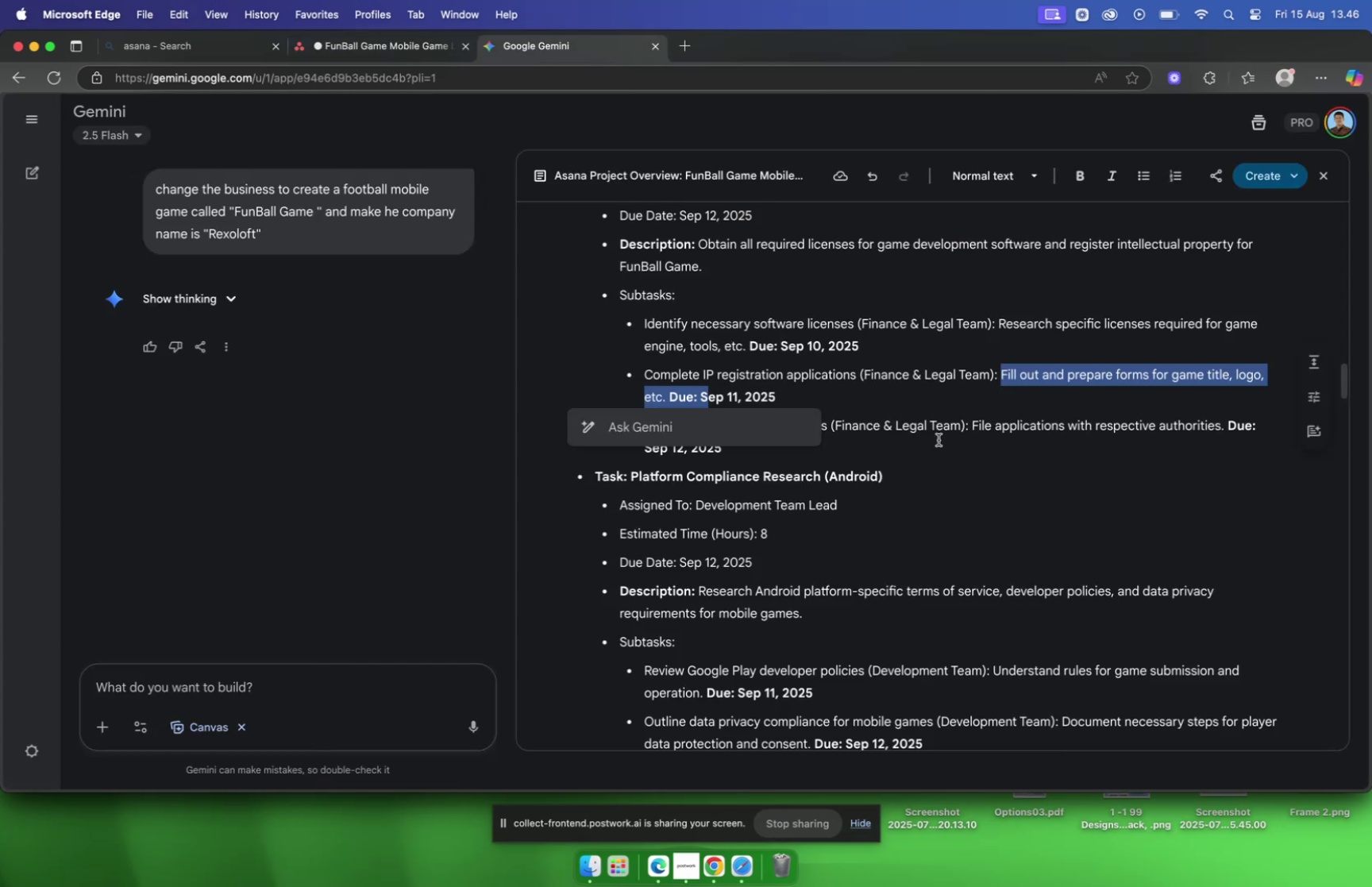 
left_click([938, 434])
 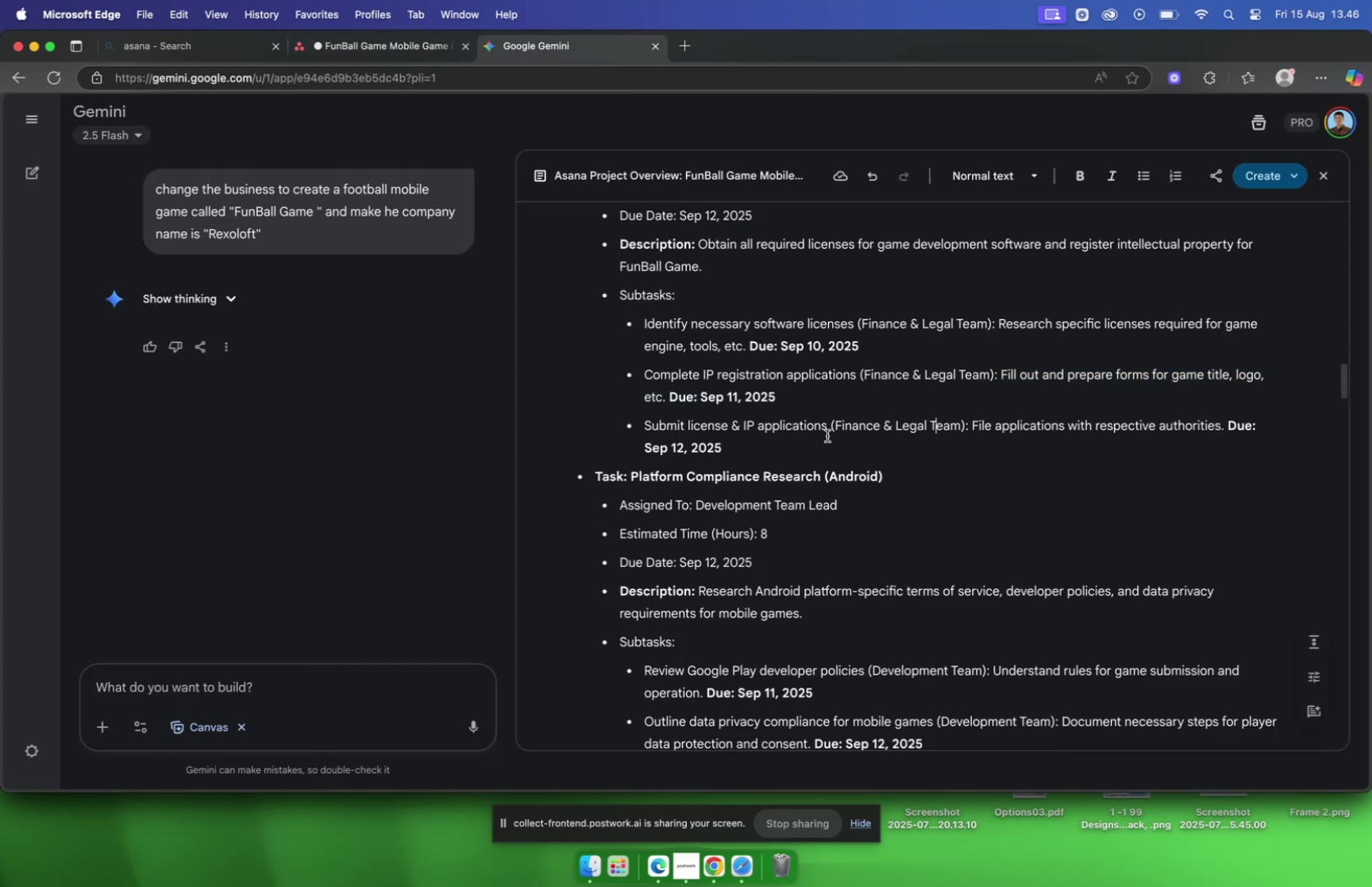 
left_click_drag(start_coordinate=[827, 434], to_coordinate=[646, 433])
 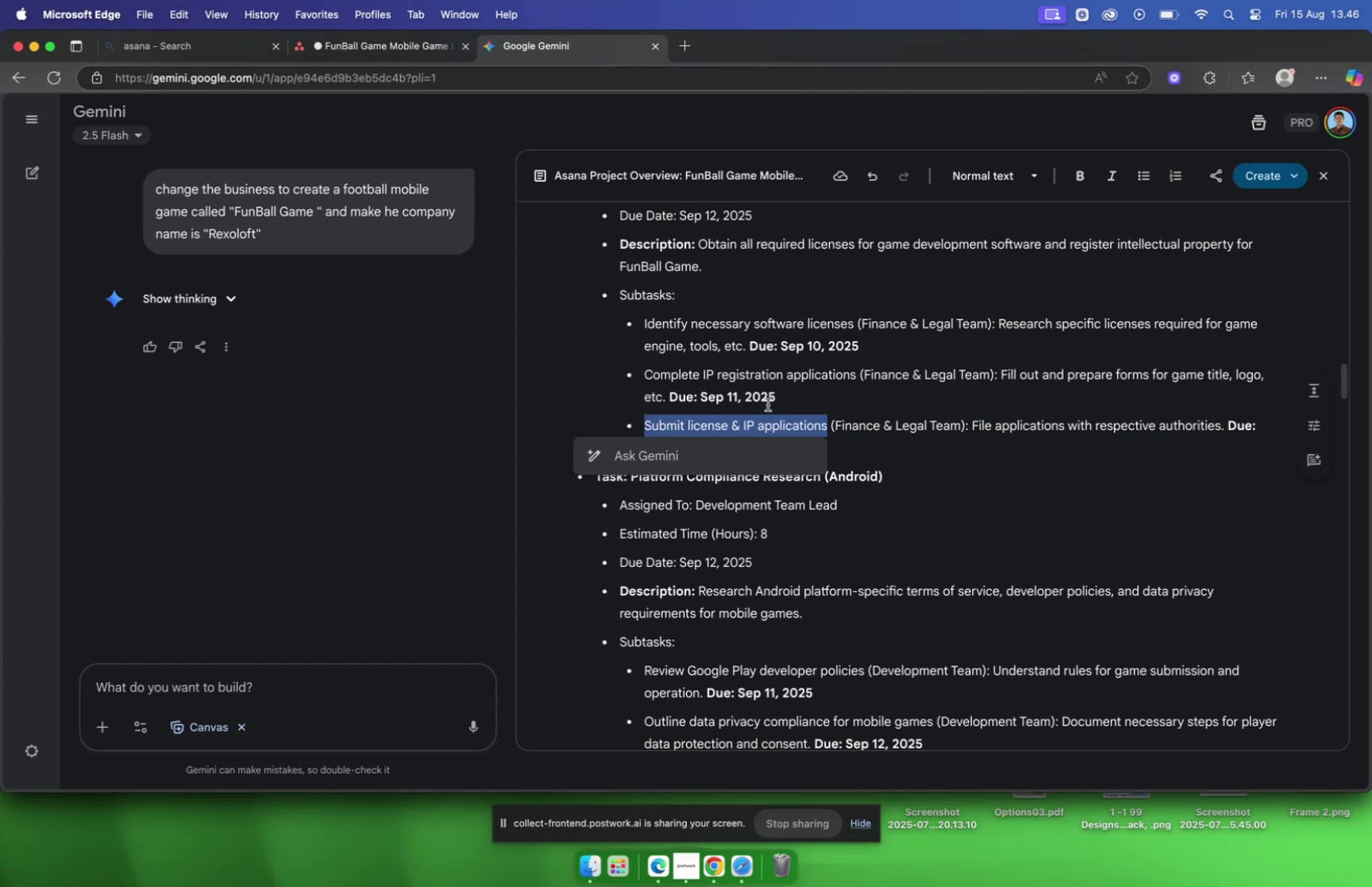 
key(Meta+C)
 